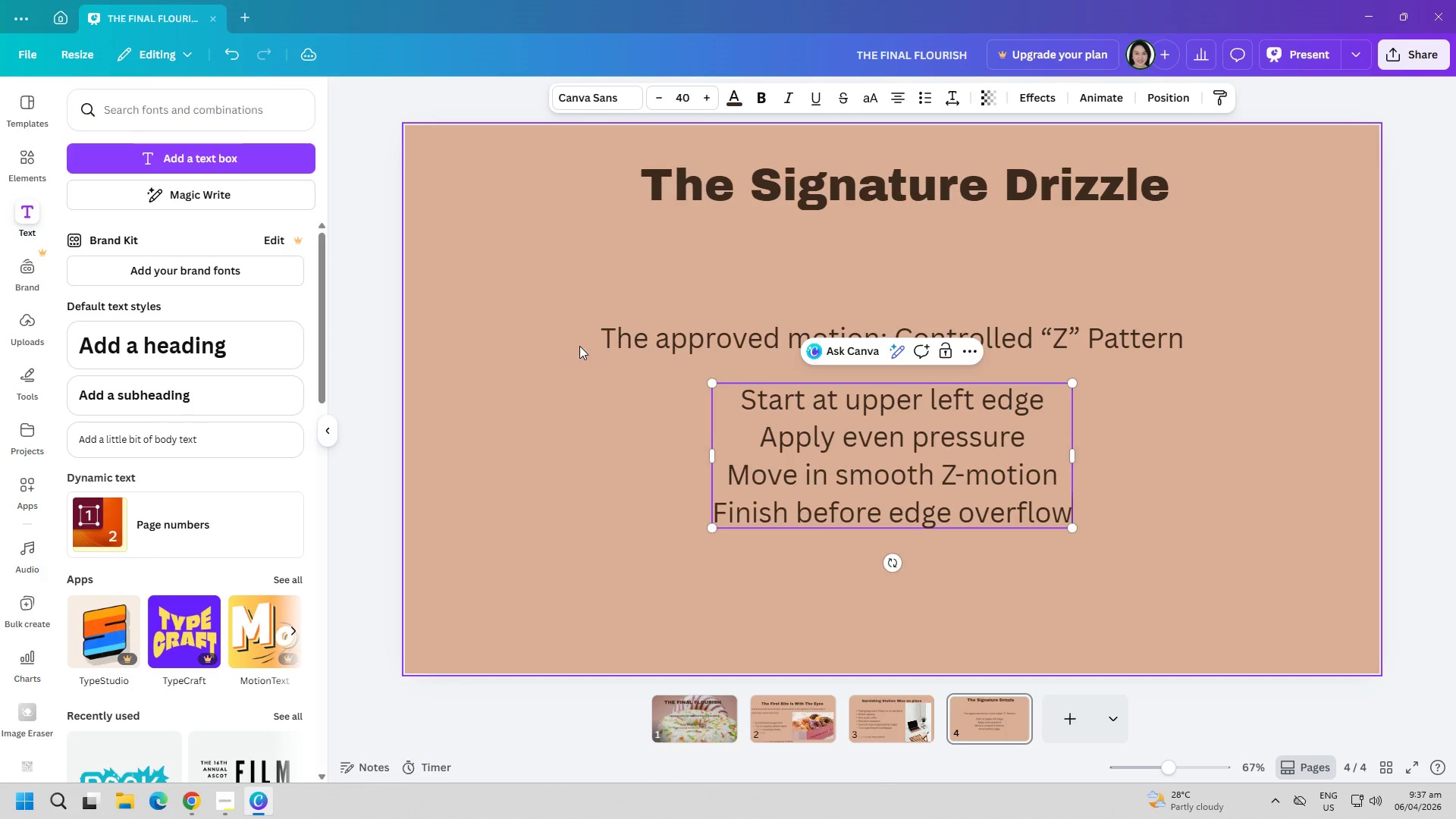 
key(Control+ControlLeft)
 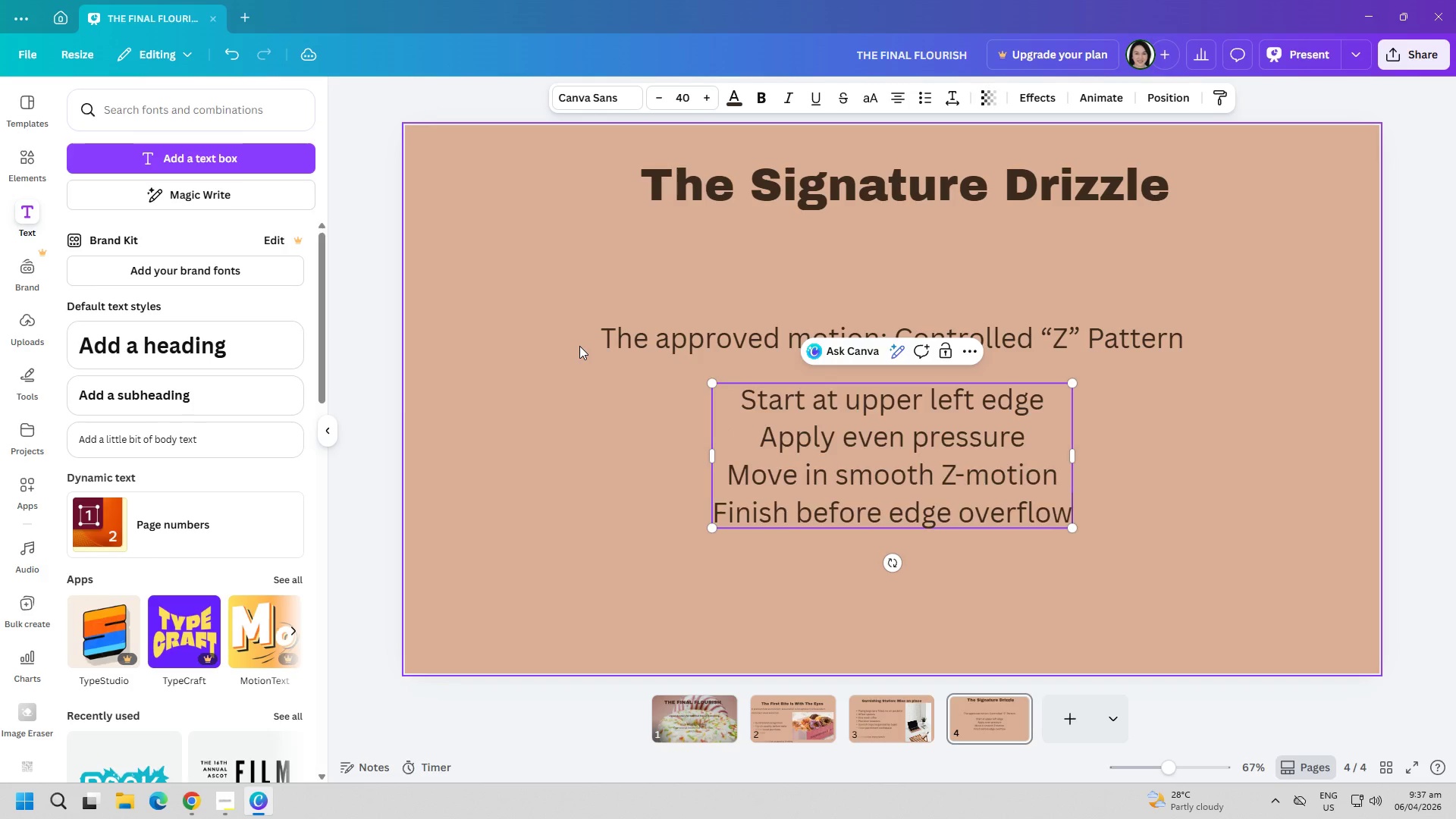 
key(Control+A)
 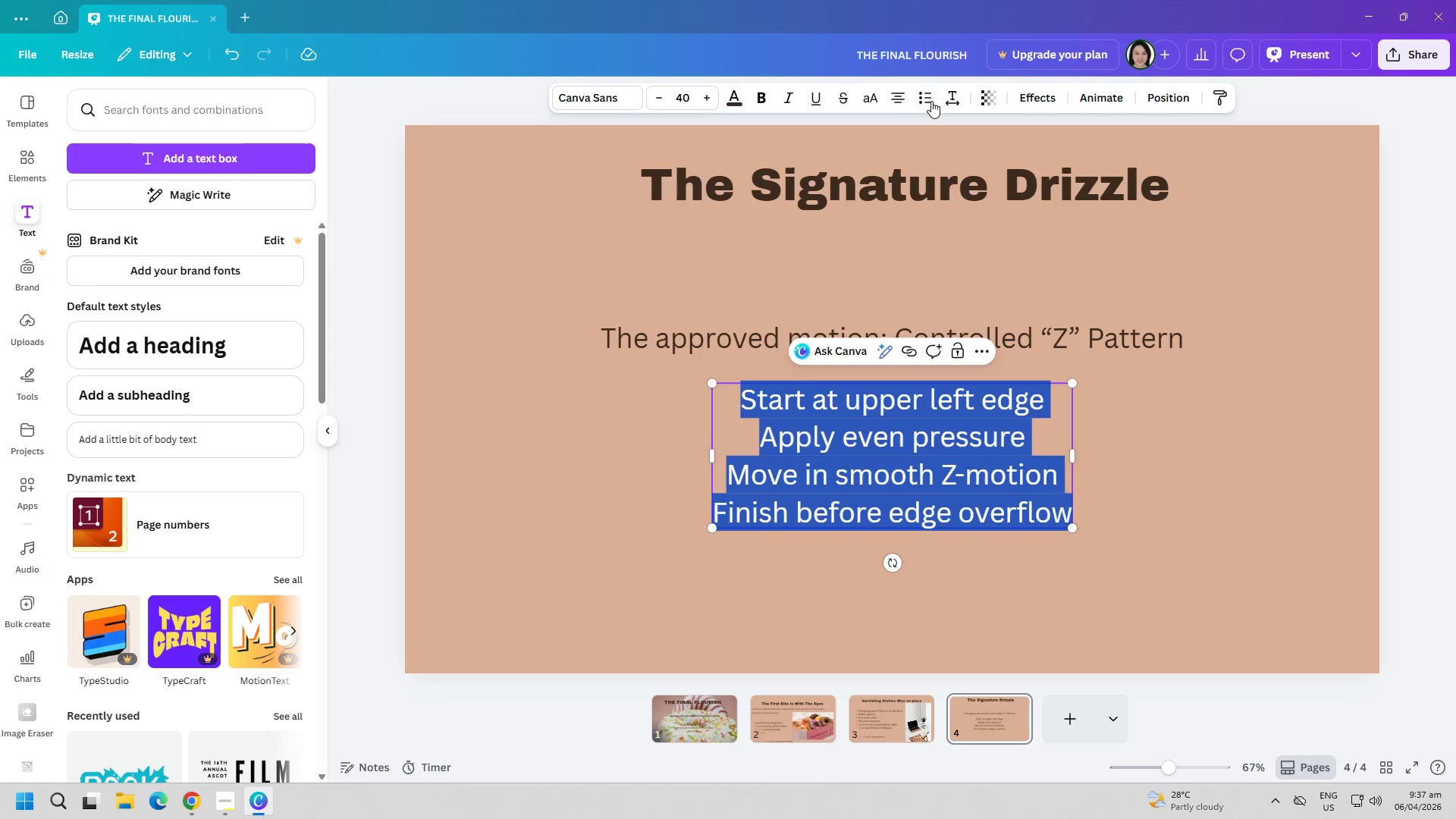 
double_click([928, 96])
 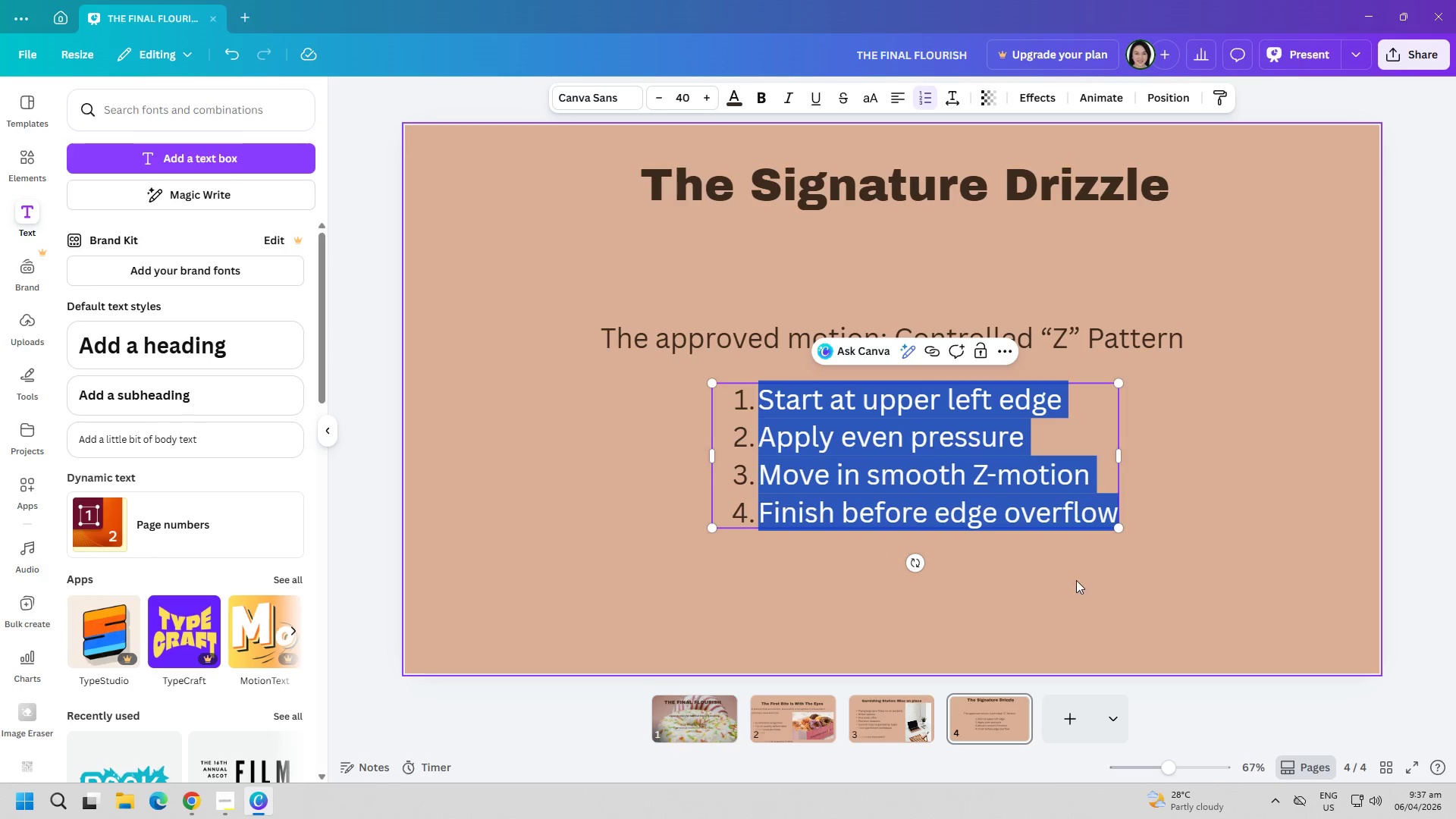 
left_click([1078, 582])
 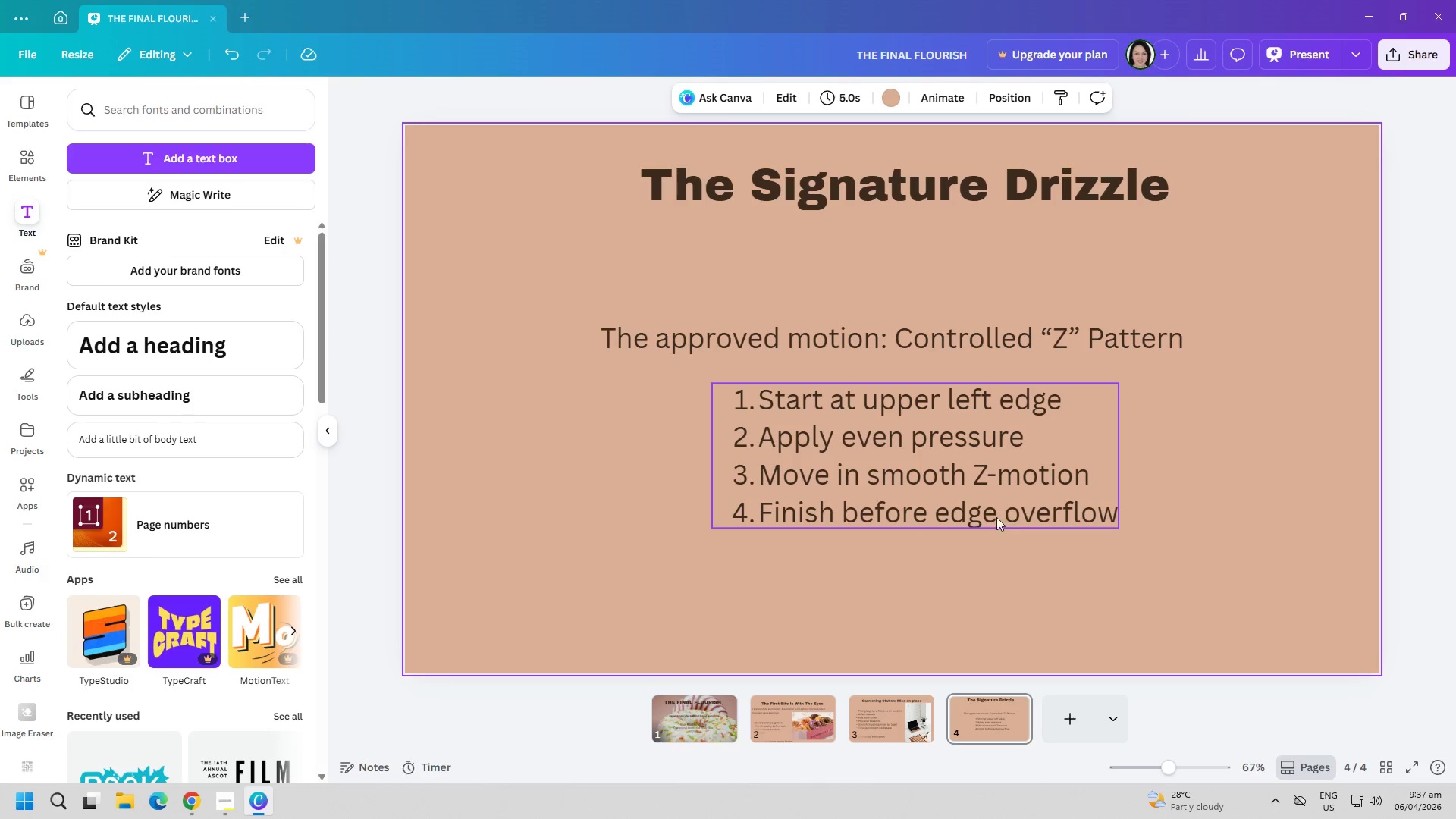 
left_click_drag(start_coordinate=[988, 516], to_coordinate=[904, 530])
 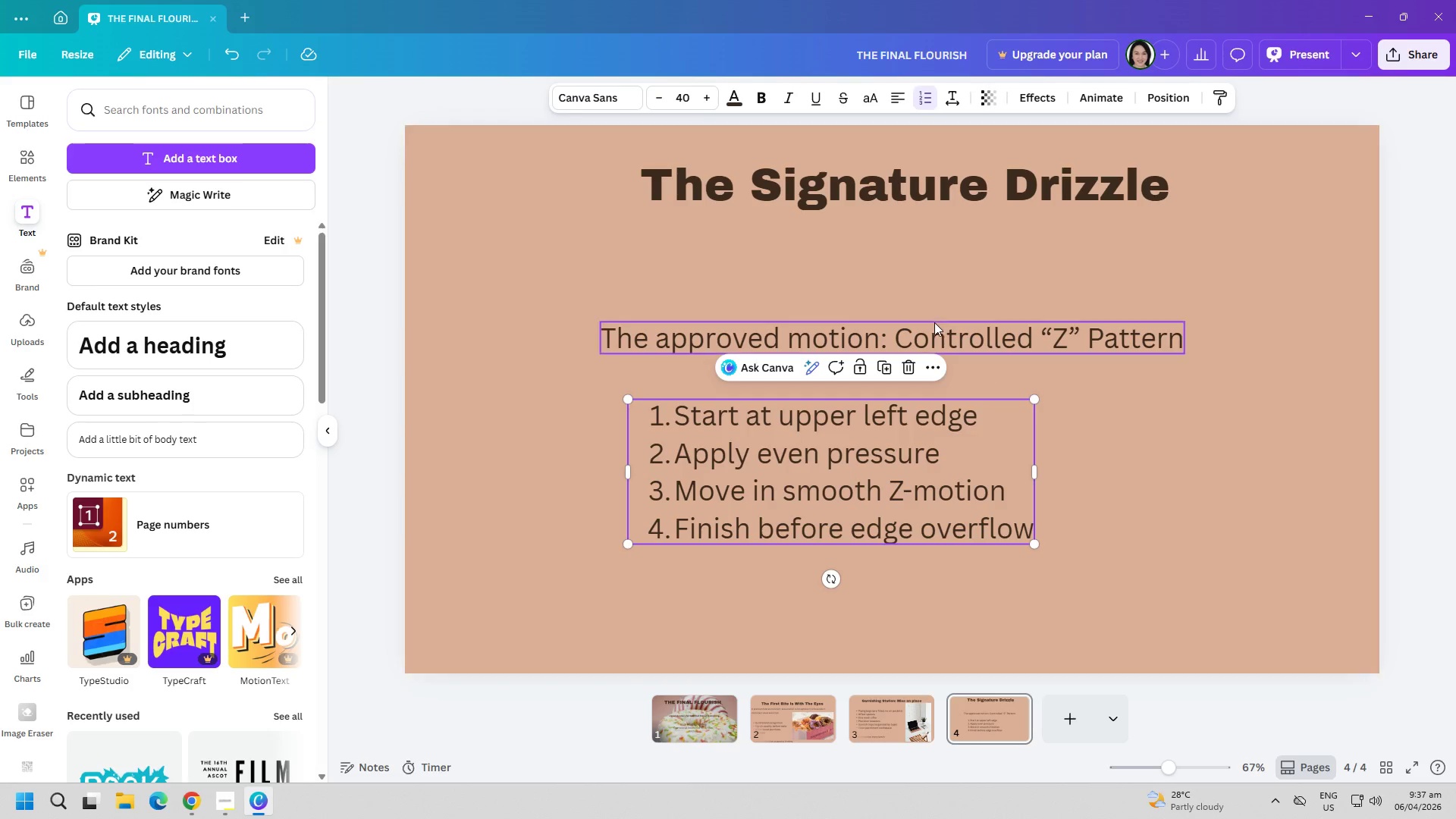 
left_click_drag(start_coordinate=[938, 328], to_coordinate=[938, 287])
 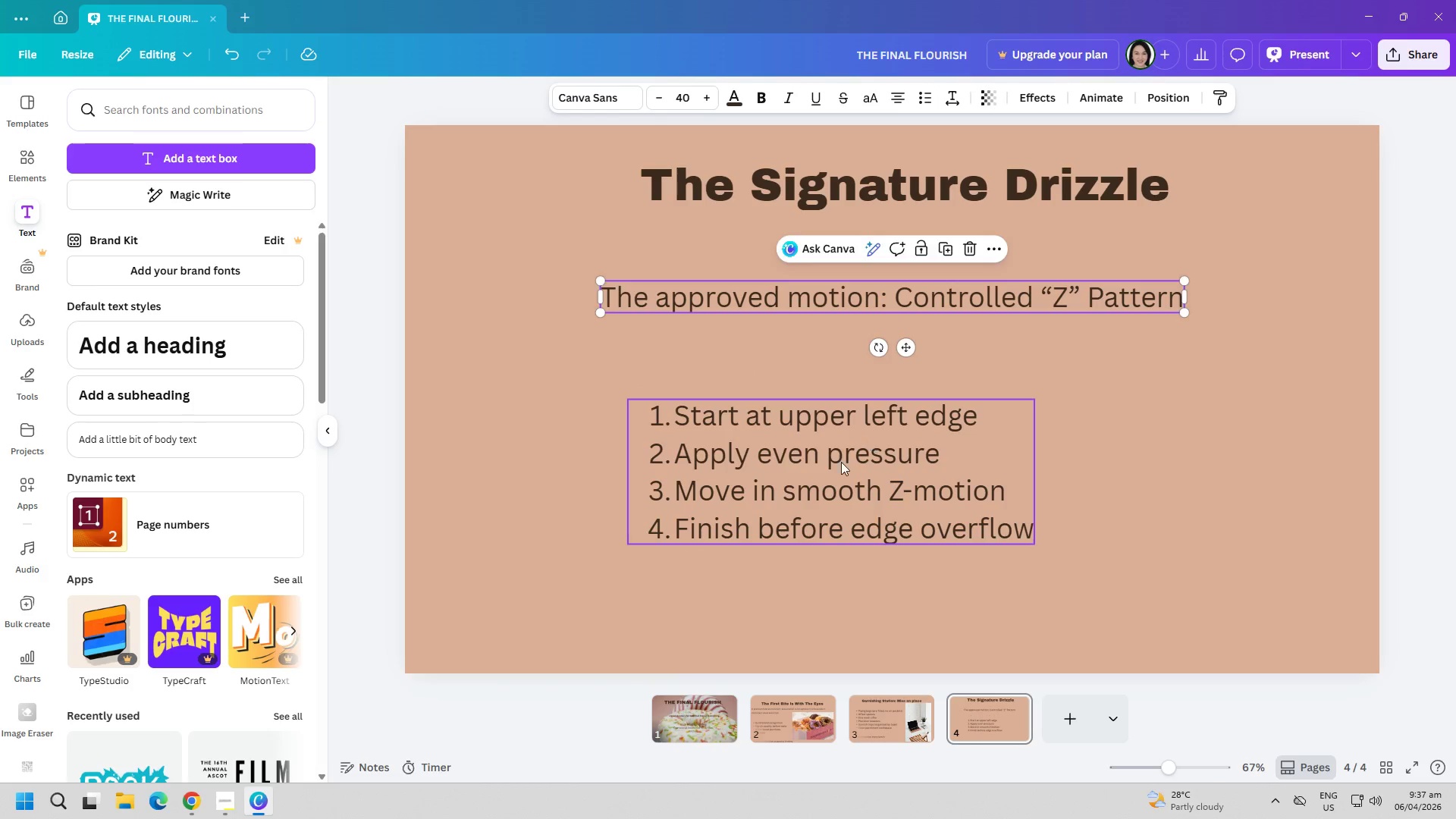 
left_click_drag(start_coordinate=[841, 462], to_coordinate=[871, 388])
 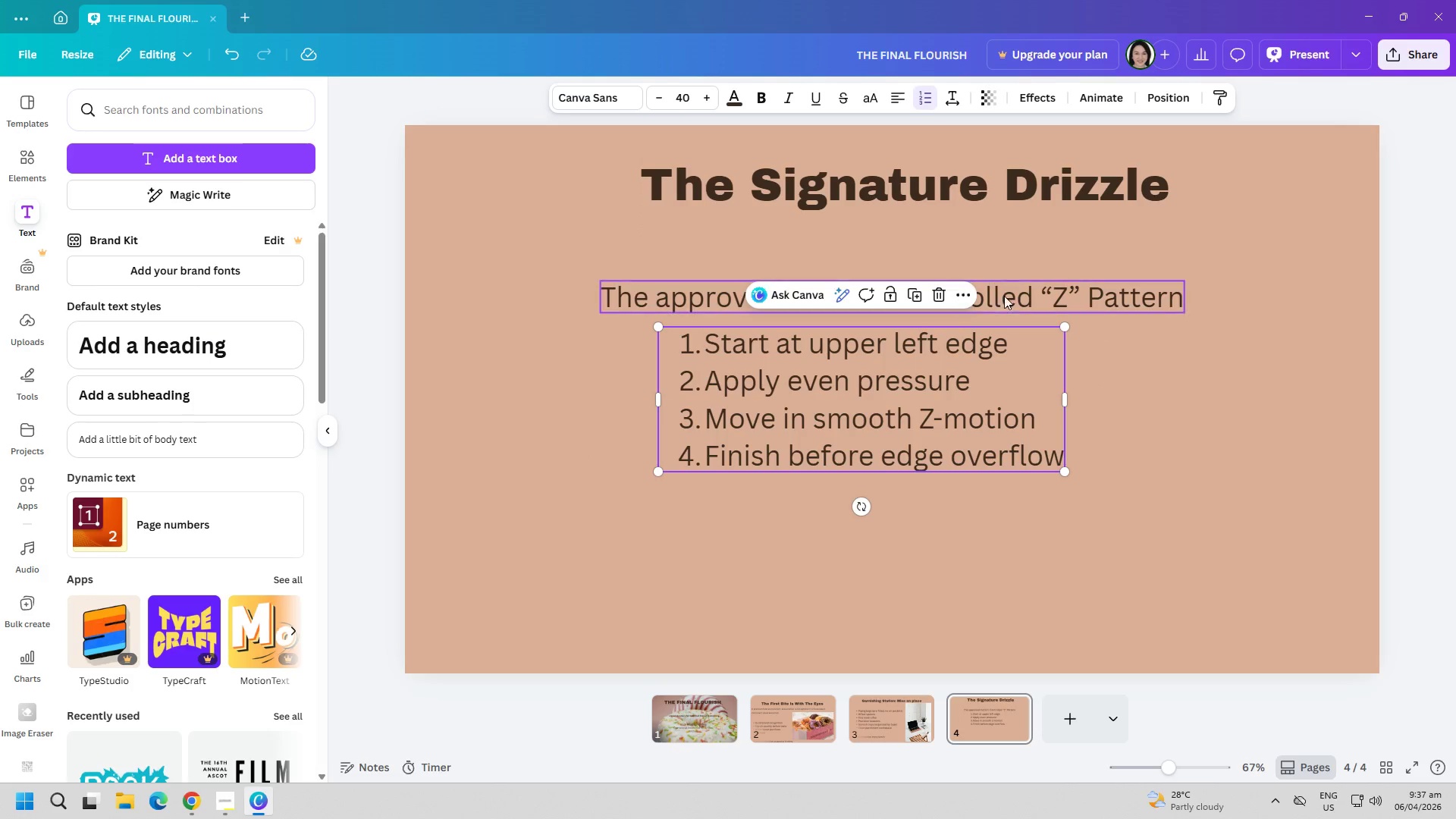 
left_click_drag(start_coordinate=[1018, 293], to_coordinate=[1012, 266])
 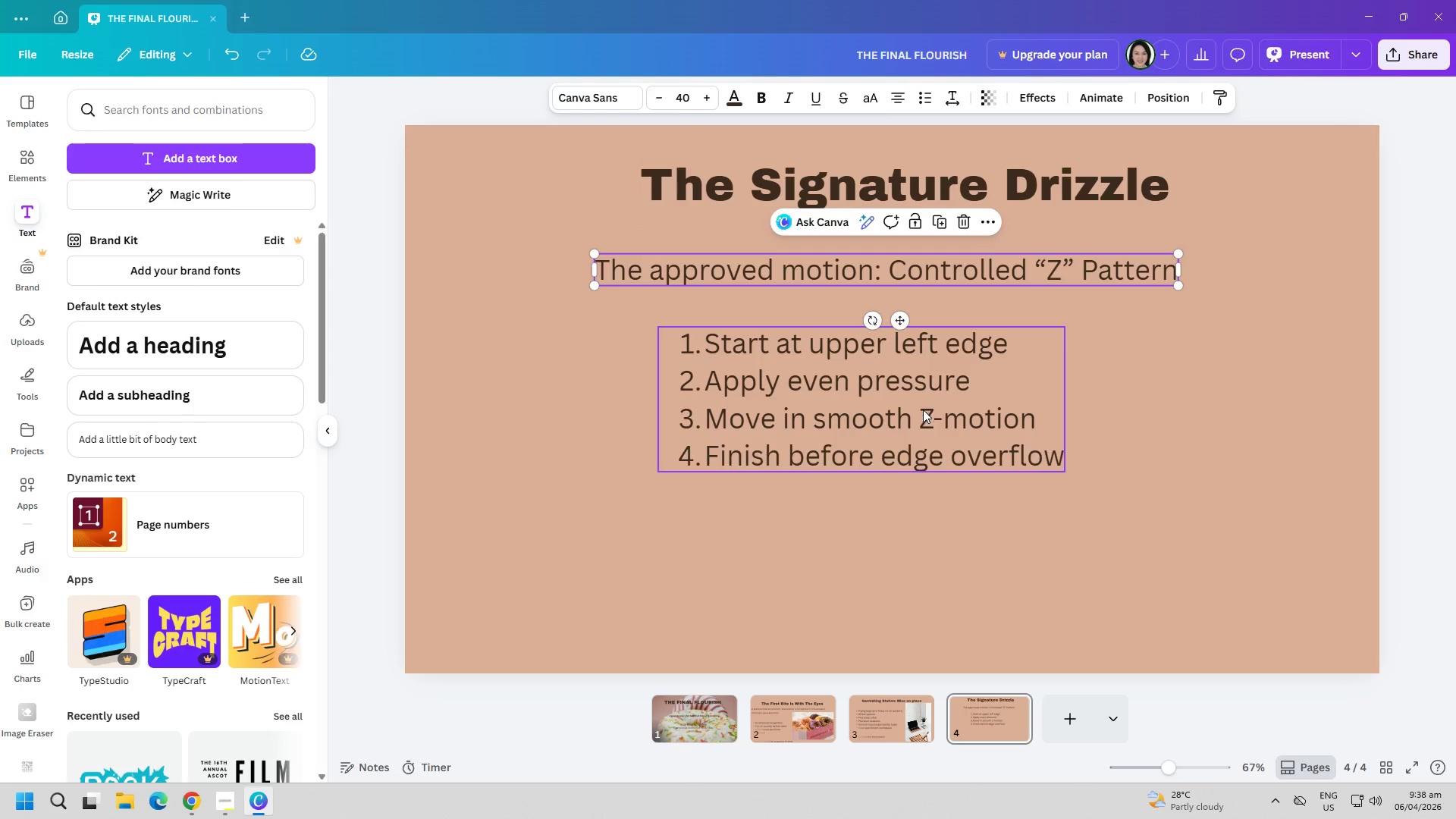 
left_click_drag(start_coordinate=[923, 410], to_coordinate=[938, 375])
 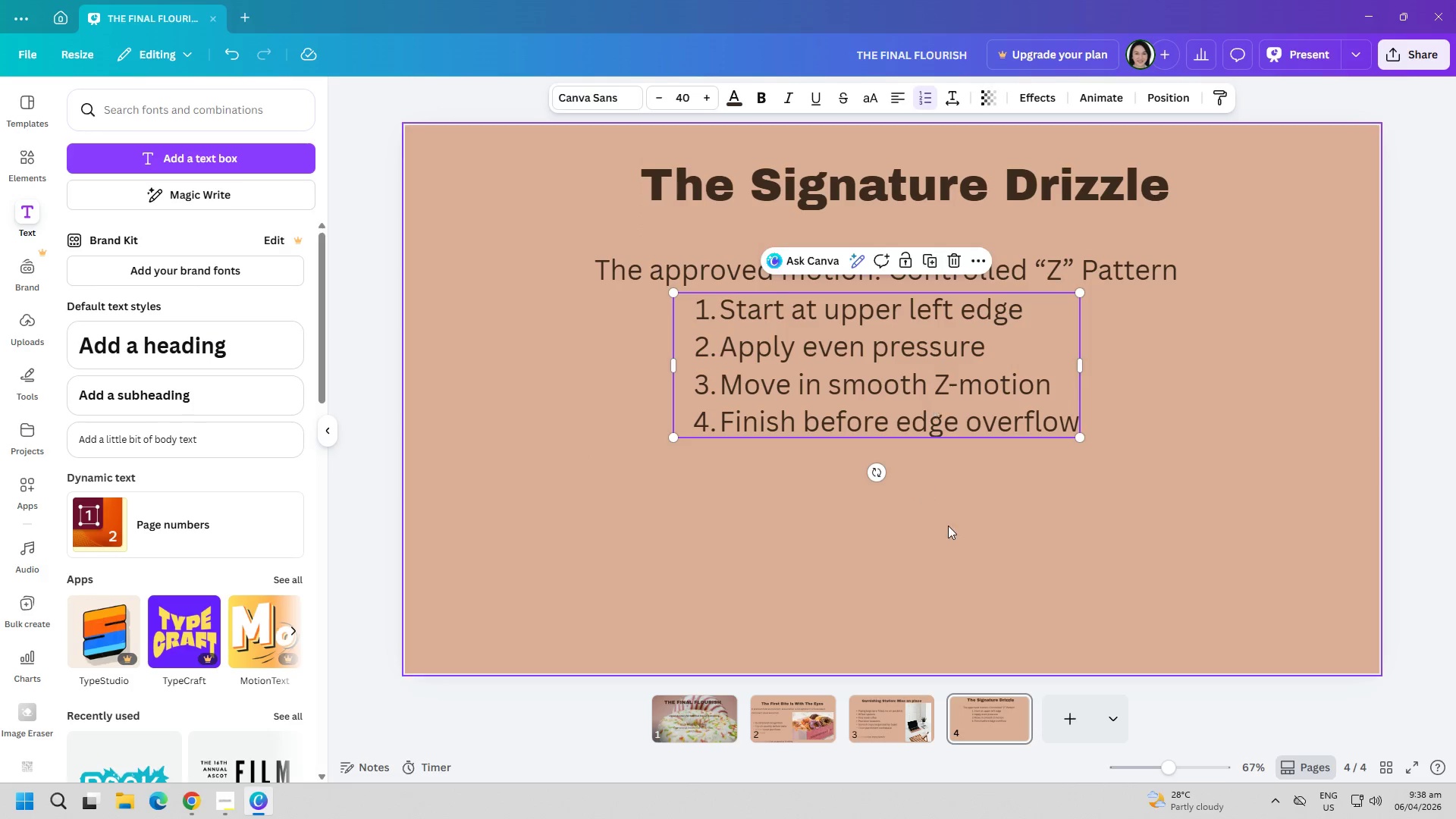 
left_click_drag(start_coordinate=[943, 519], to_coordinate=[948, 526])
 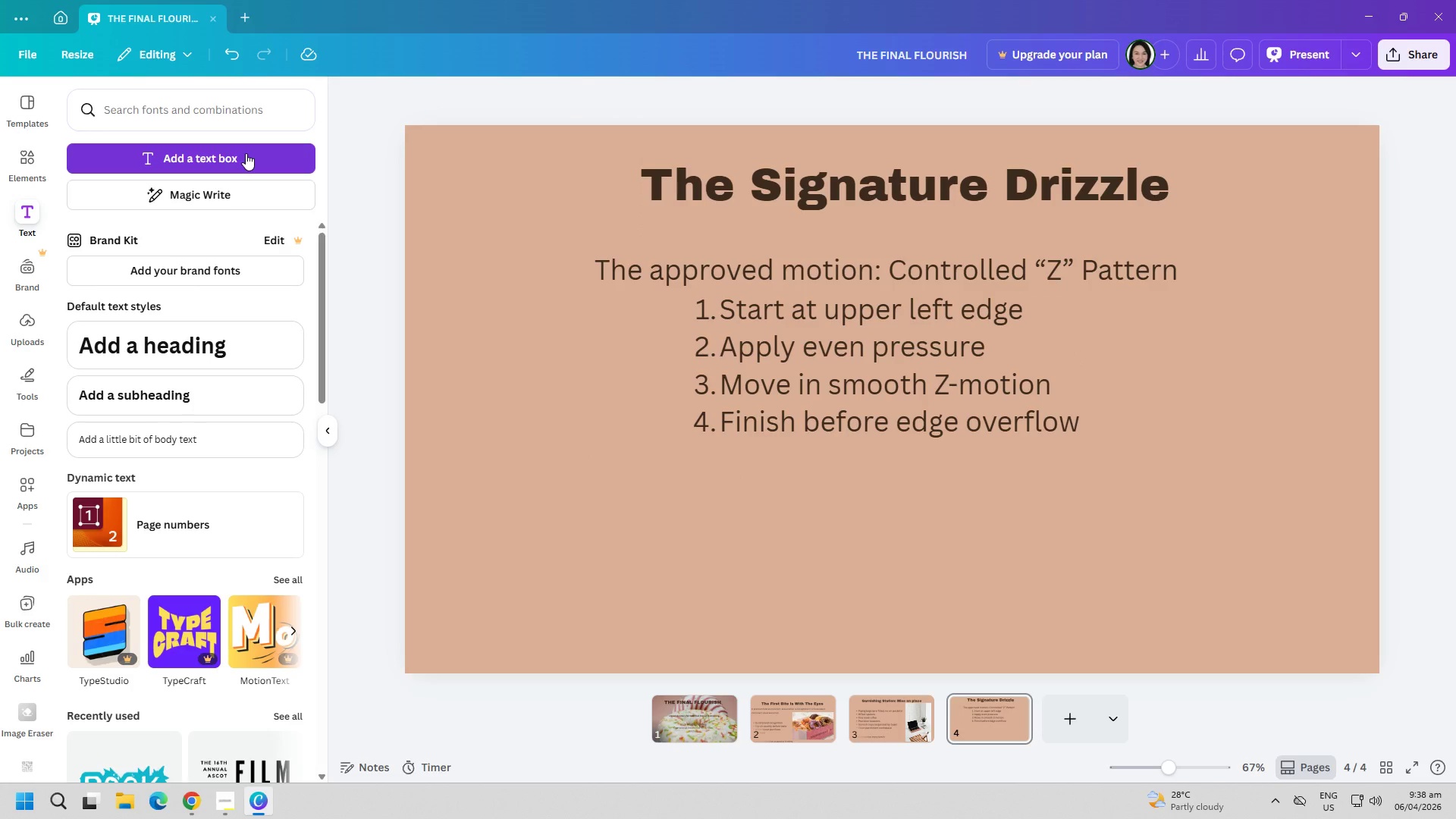 
wait(11.25)
 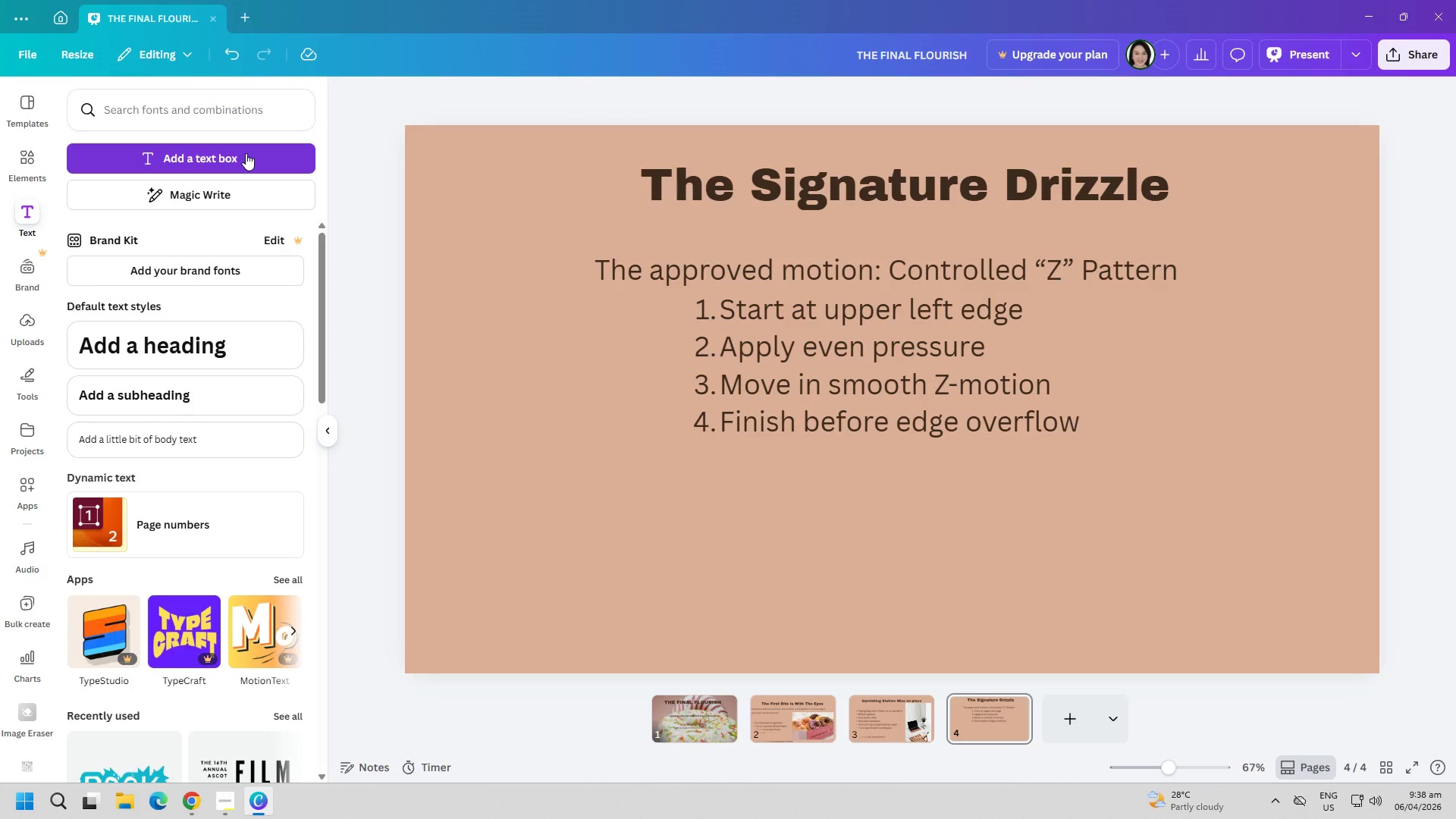 
left_click([1056, 275])
 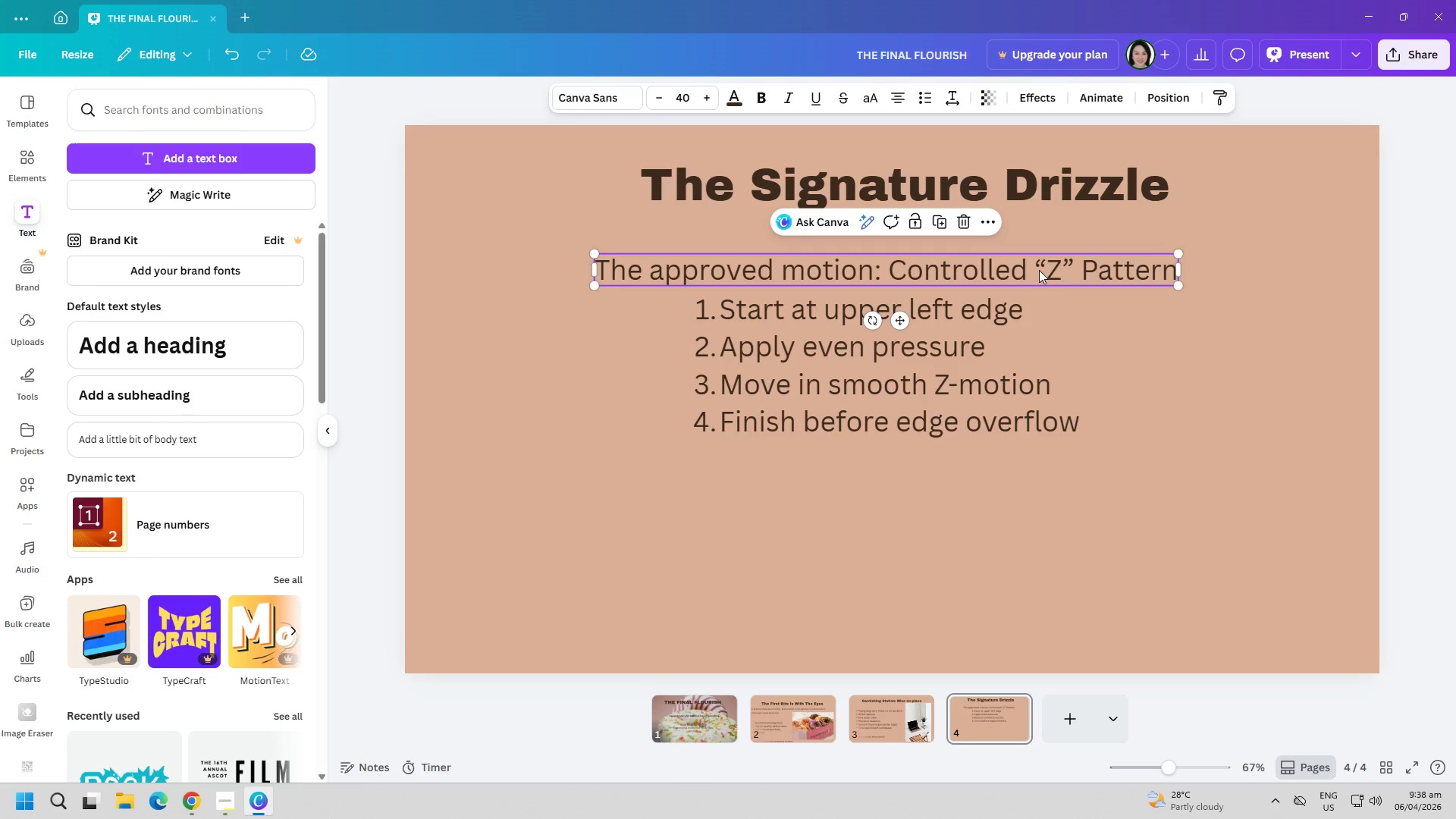 
double_click([1039, 270])
 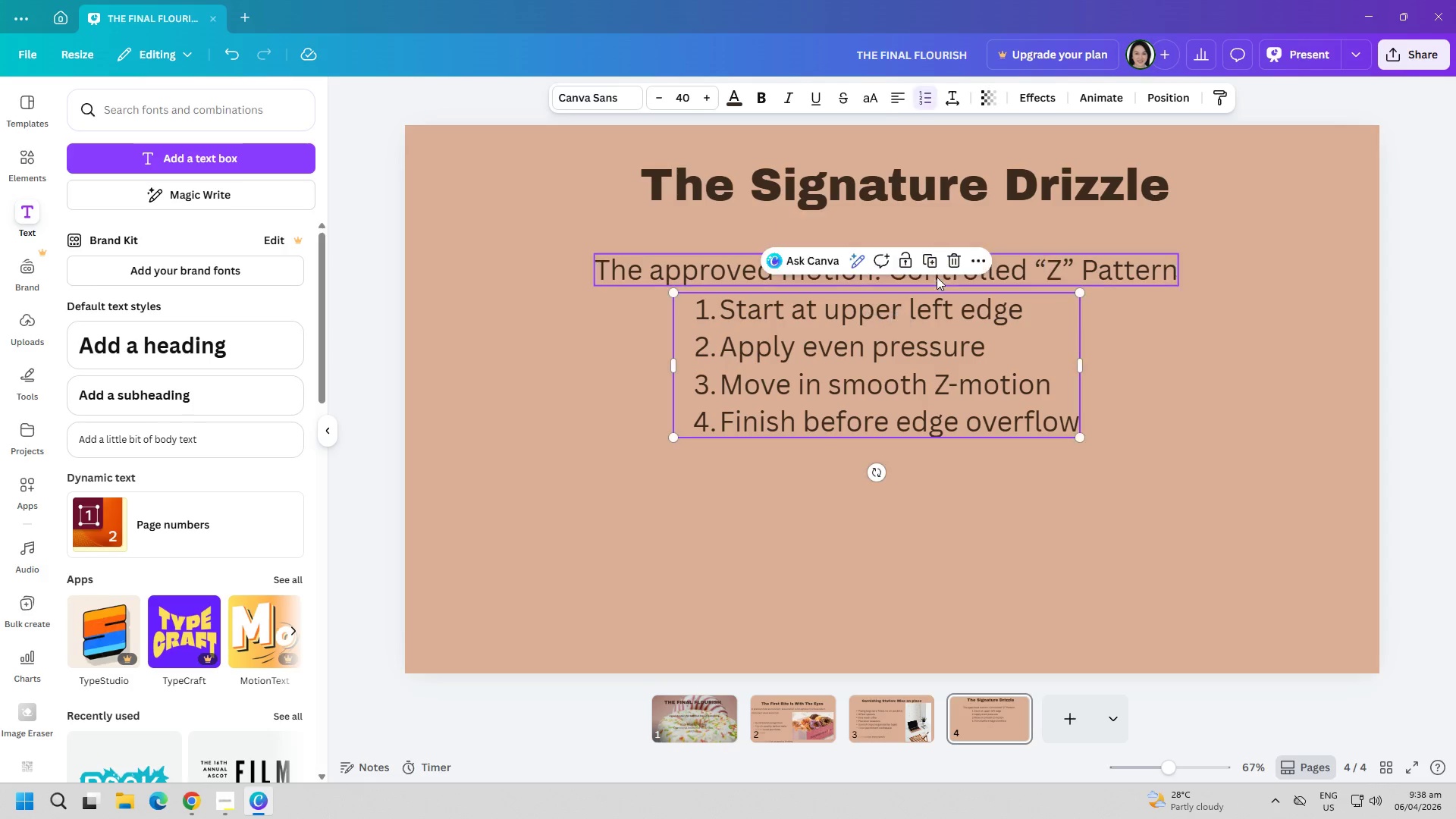 
left_click([1232, 356])
 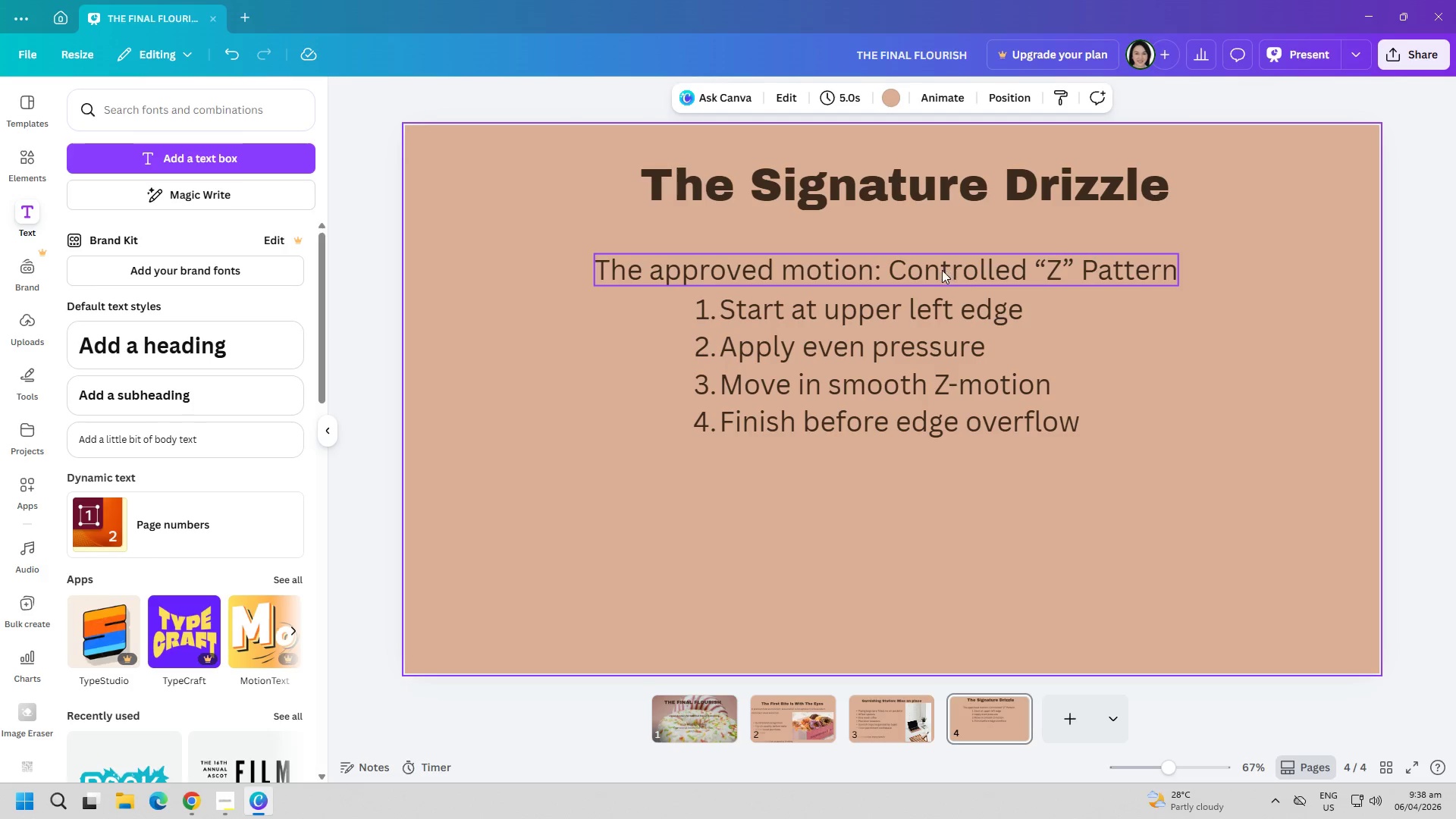 
left_click([897, 265])
 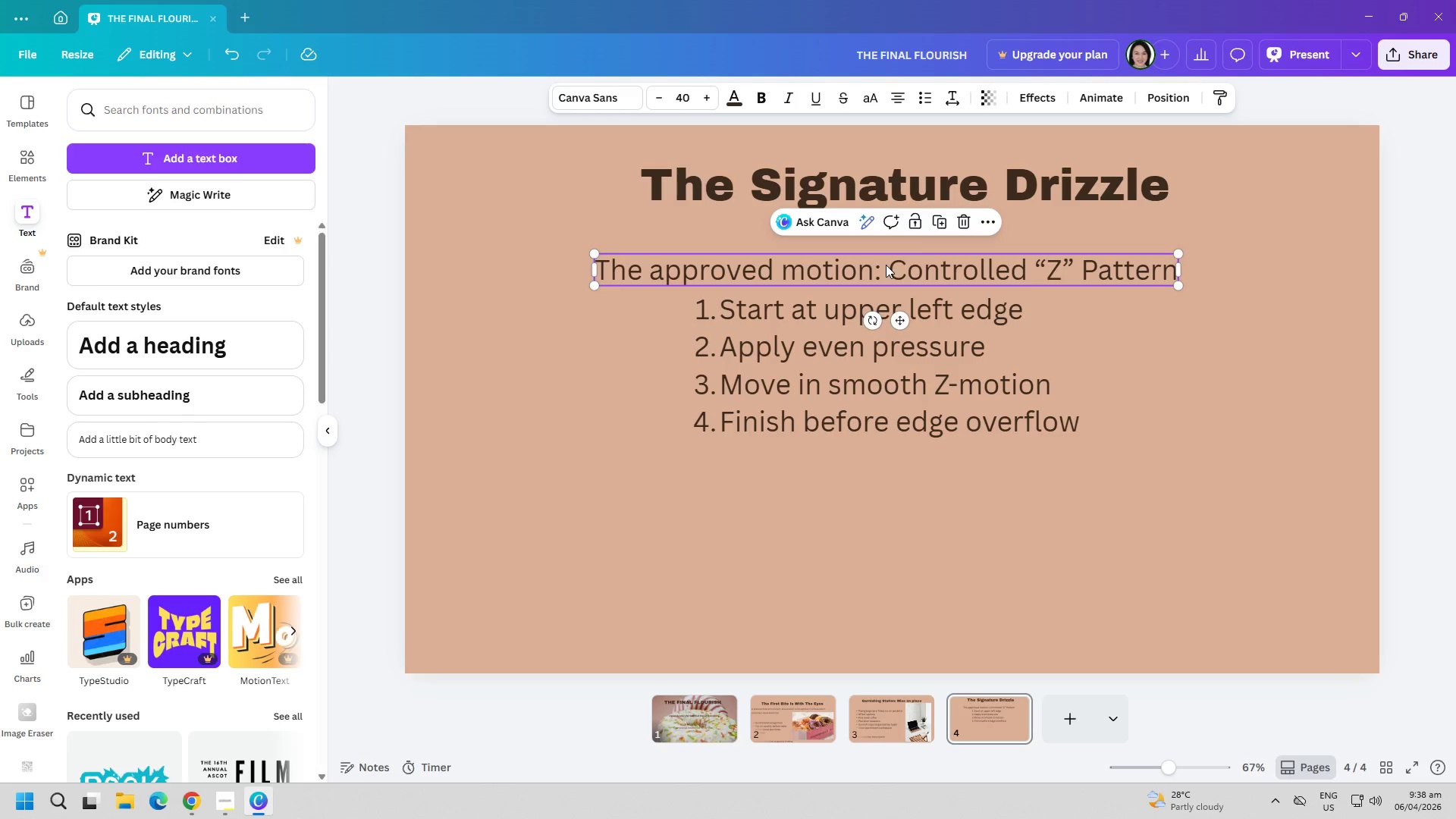 
left_click_drag(start_coordinate=[886, 265], to_coordinate=[888, 246])
 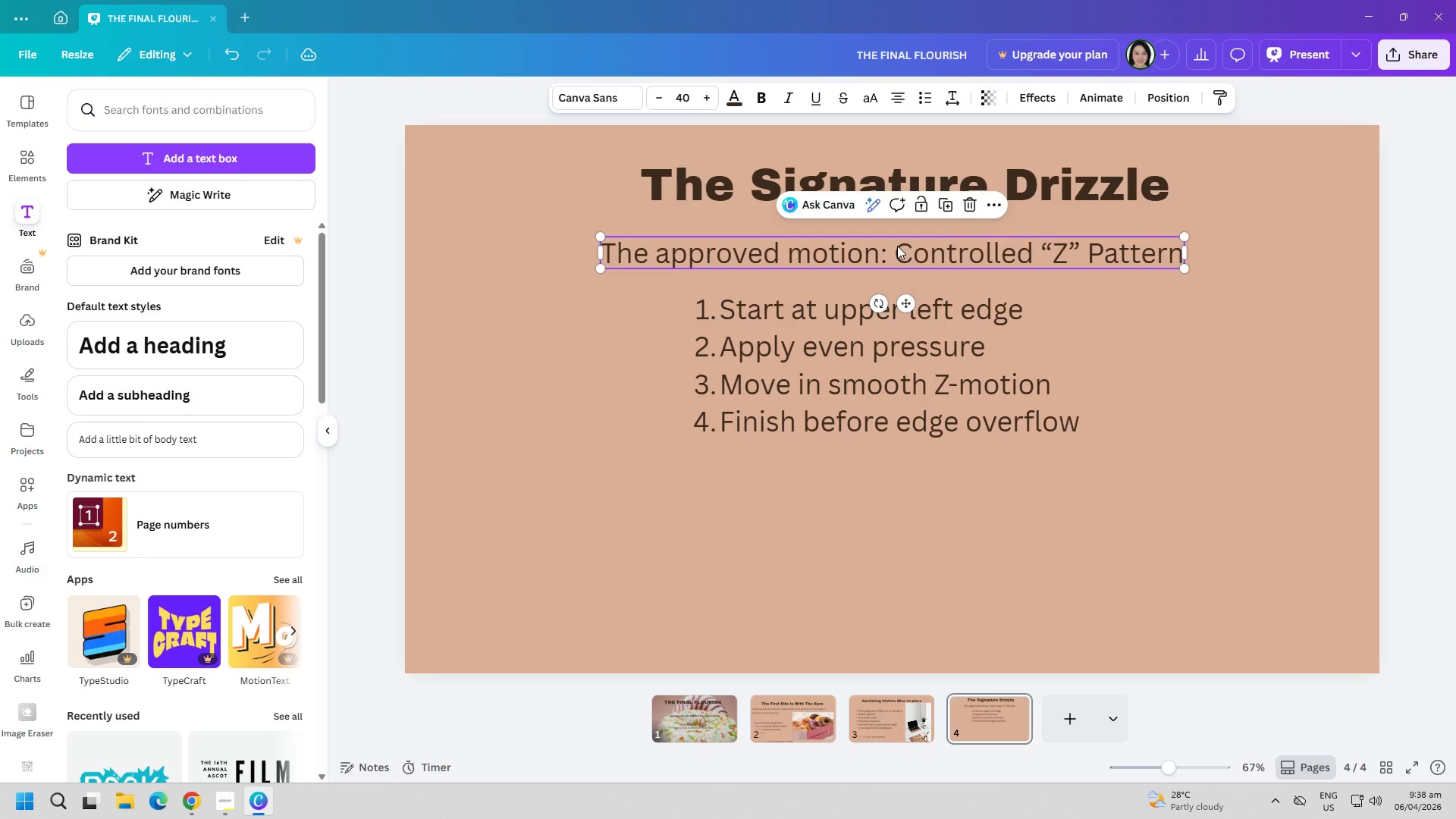 
double_click([897, 246])
 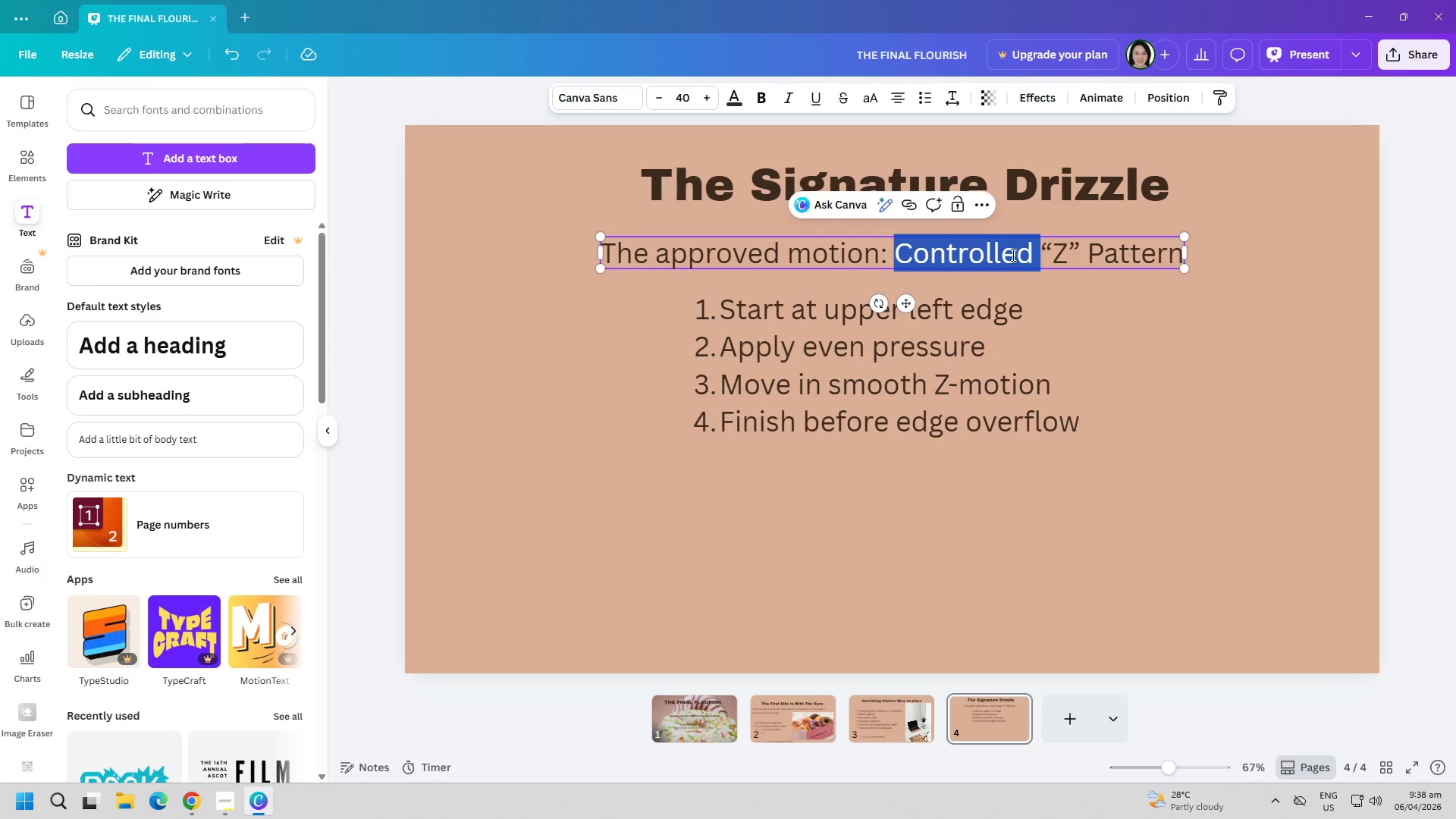 
double_click([1009, 255])
 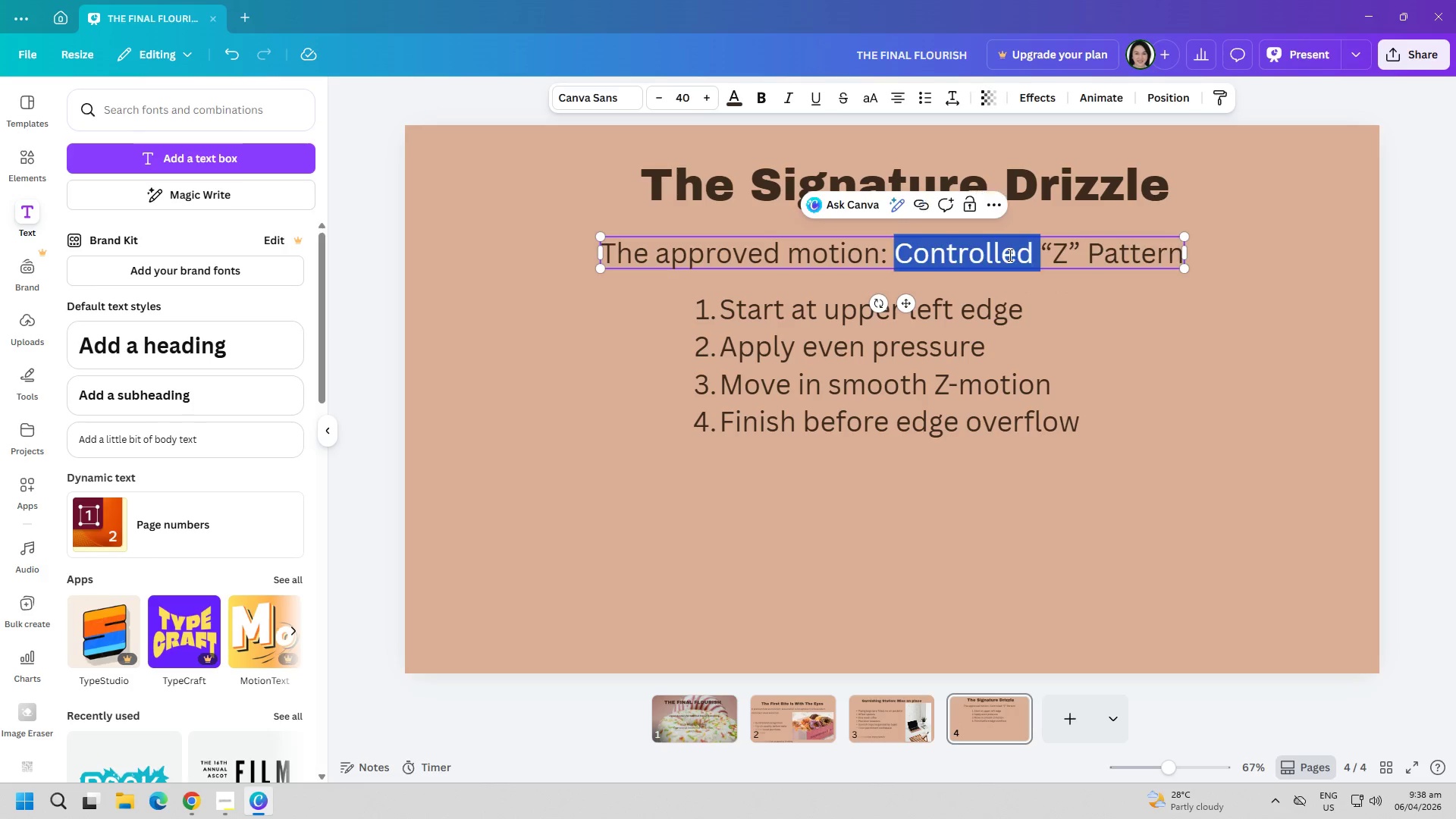 
triple_click([1009, 255])
 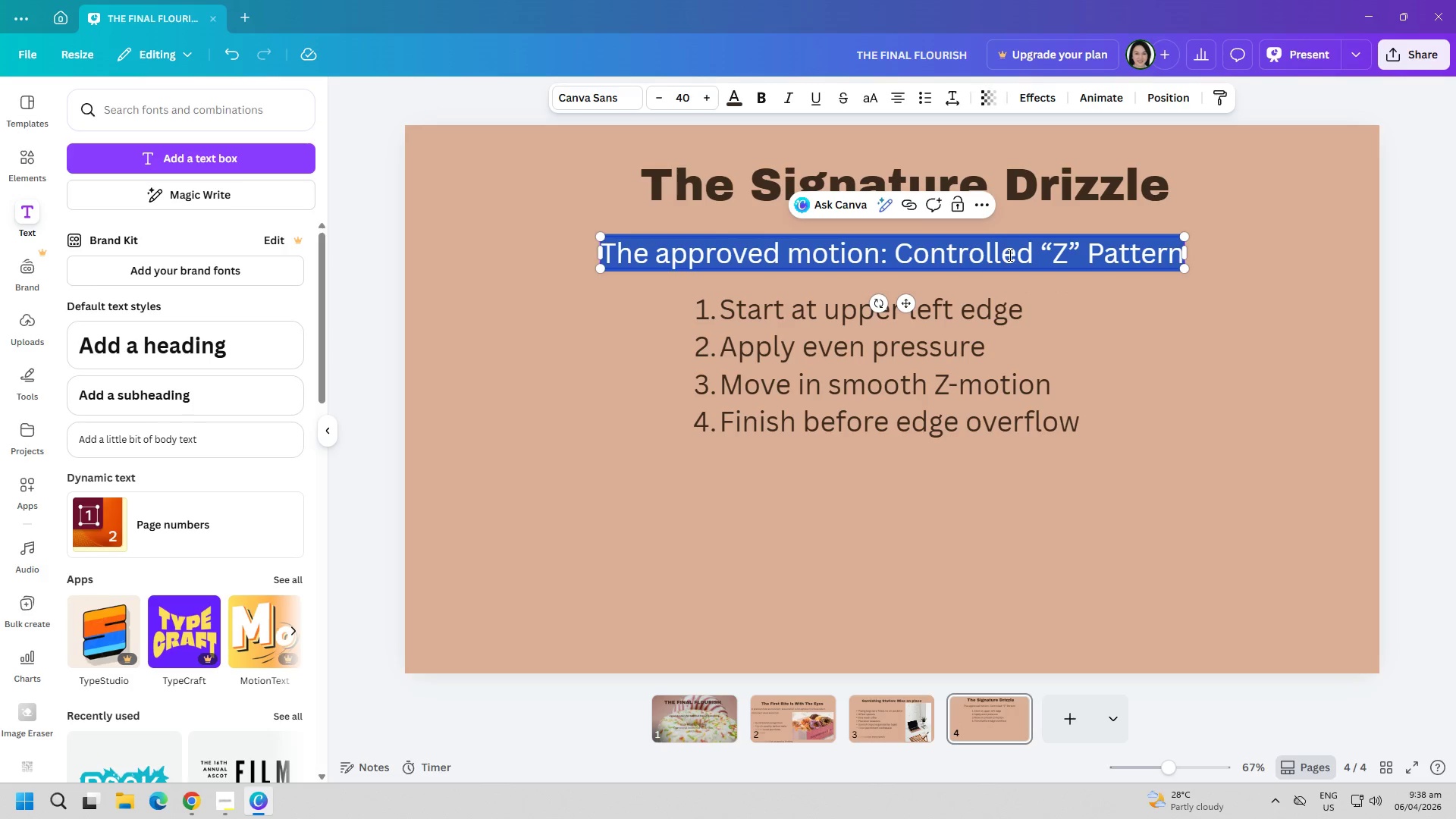 
hold_key(key=ControlLeft, duration=2.67)
triple_click([1009, 255])
 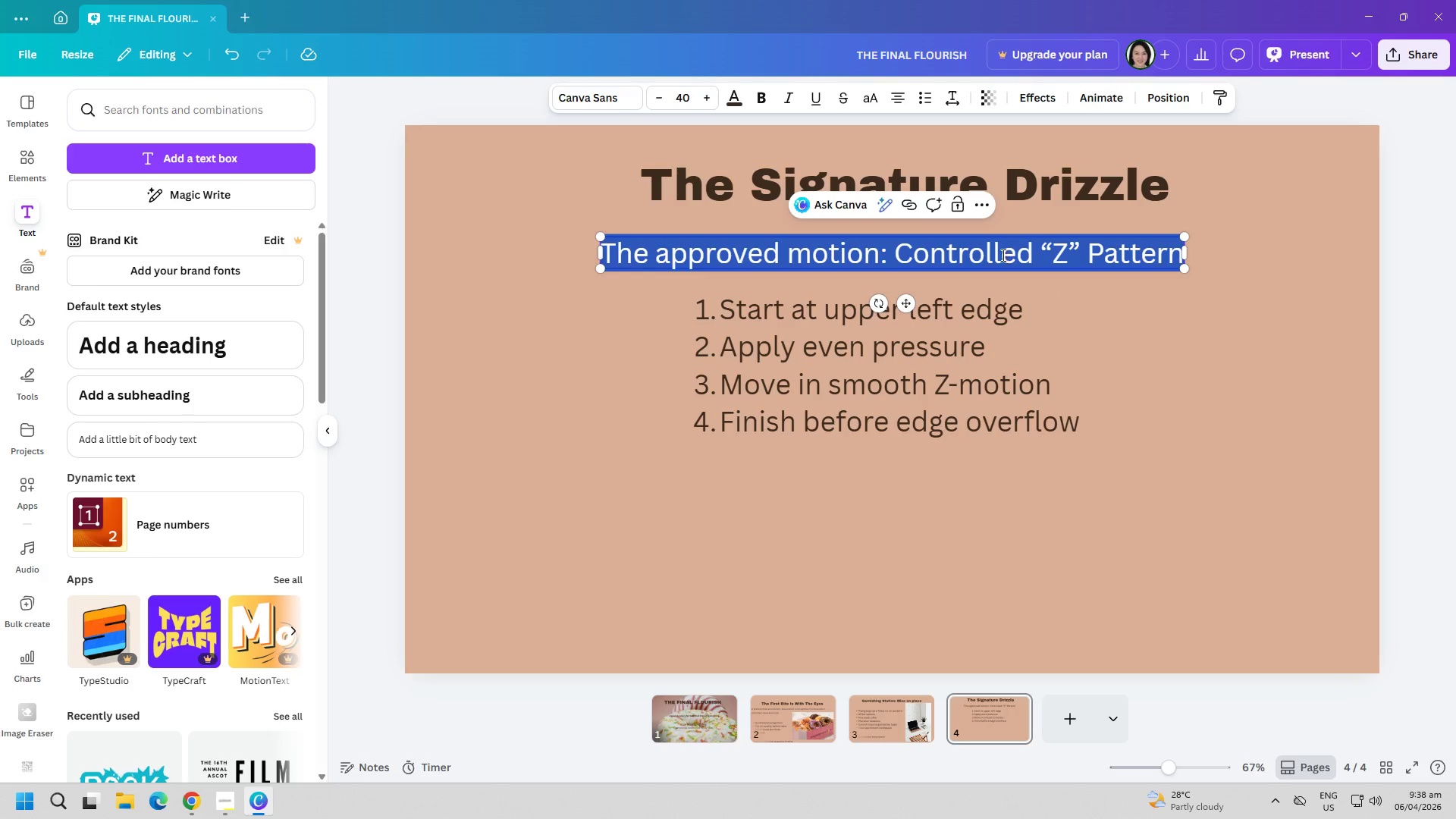 
triple_click([1002, 255])
 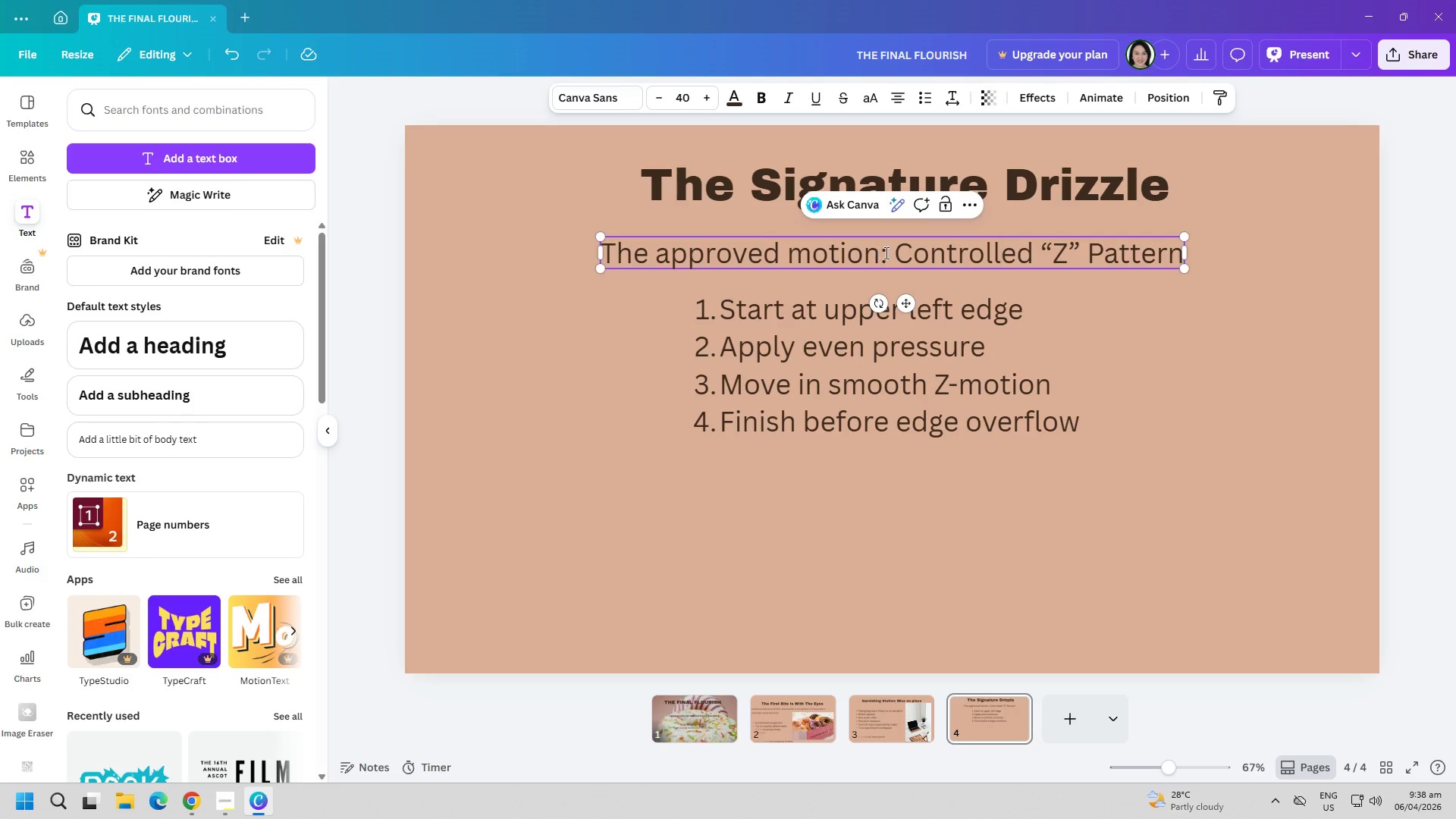 
left_click_drag(start_coordinate=[893, 253], to_coordinate=[1177, 259])
 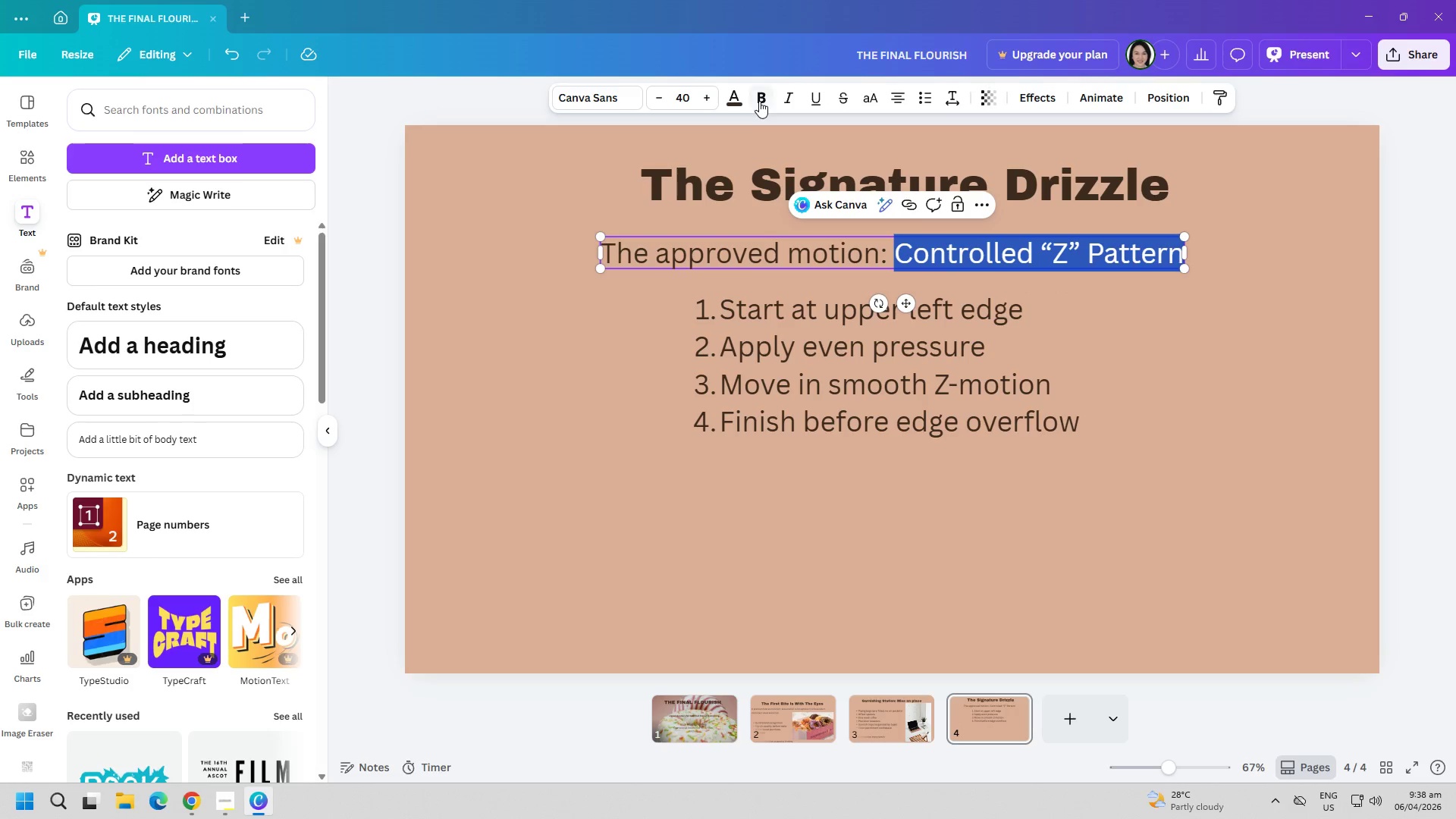 
left_click([759, 99])
 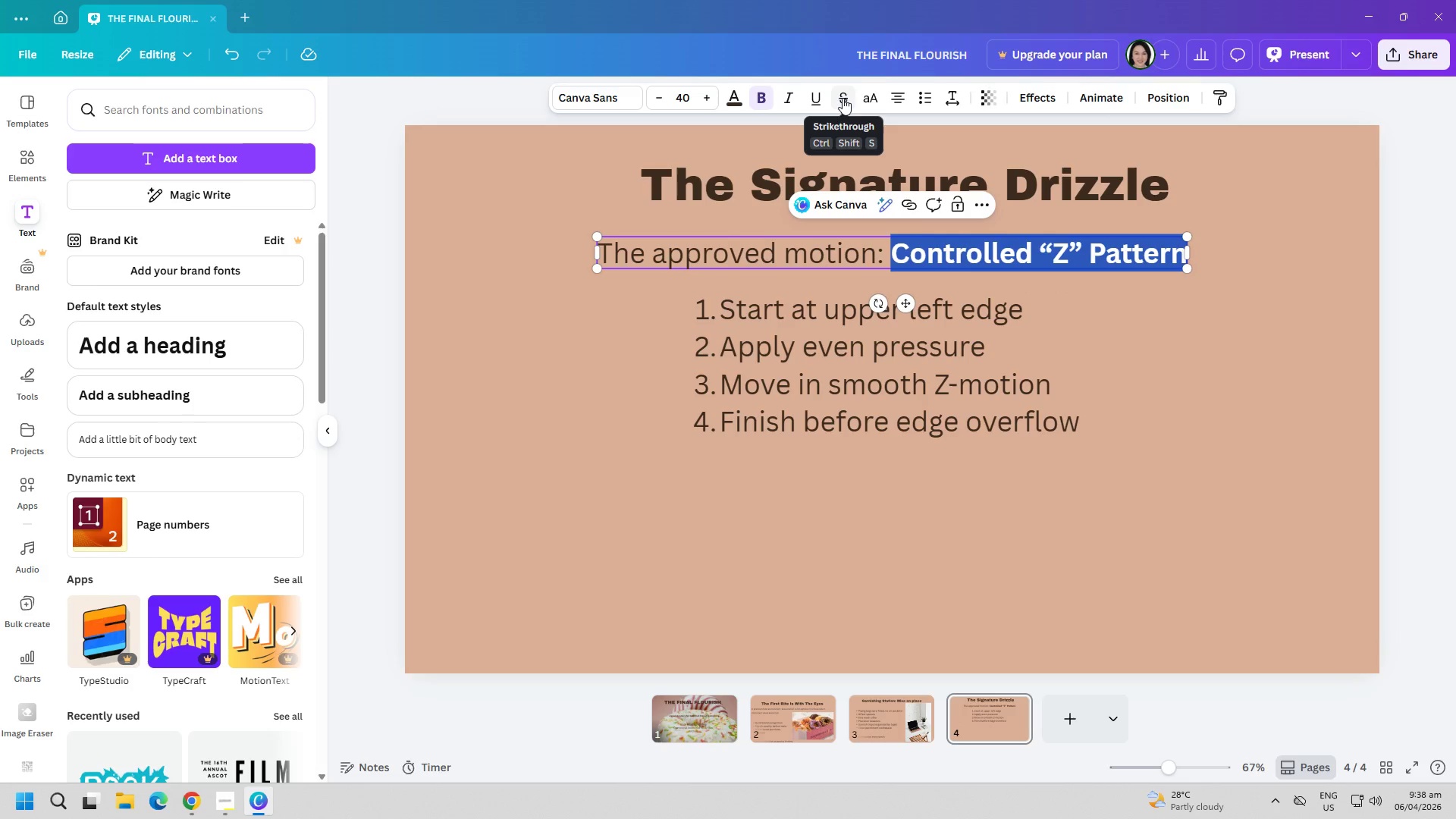 
left_click([1161, 334])
 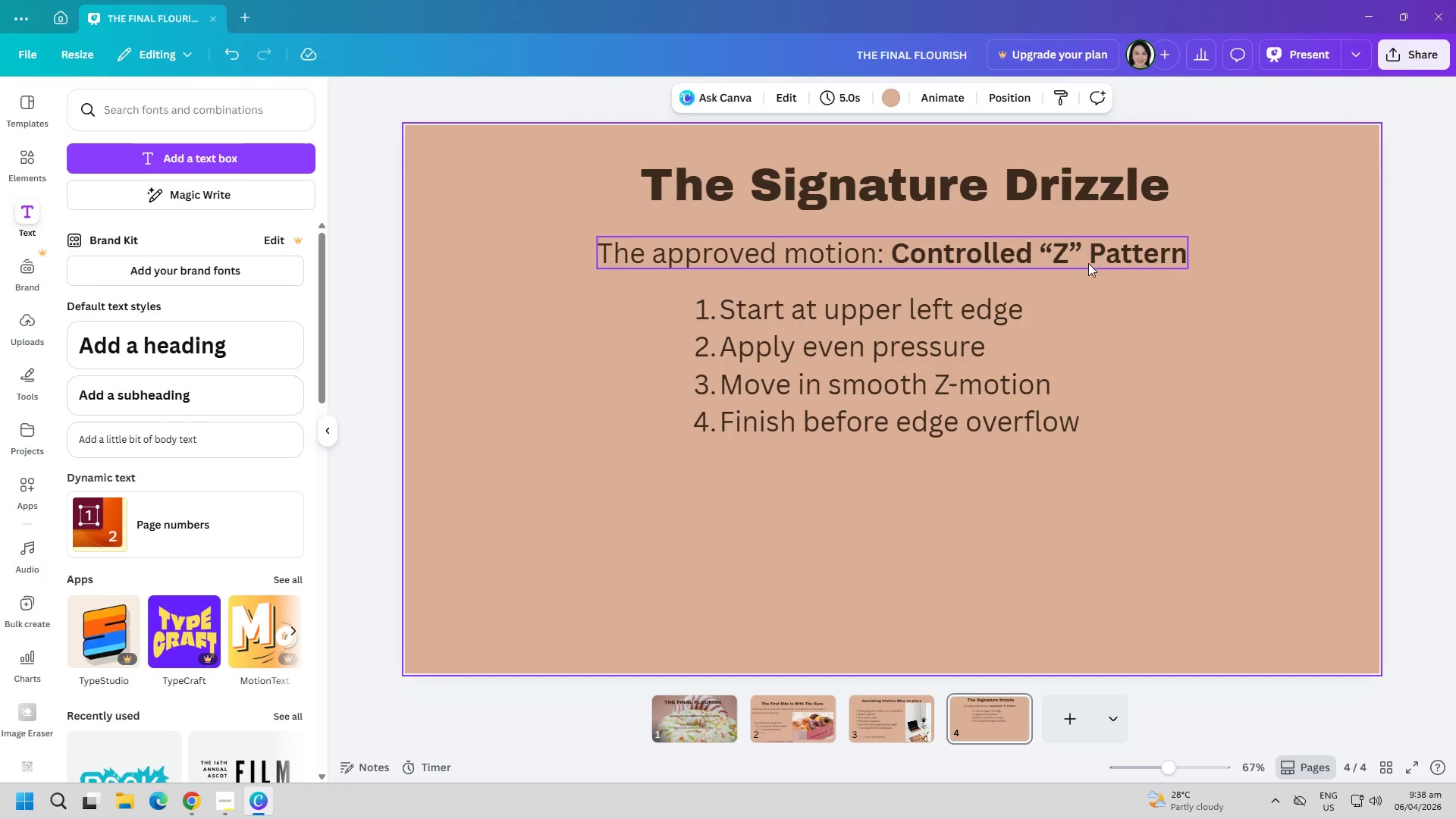 
left_click([1058, 255])
 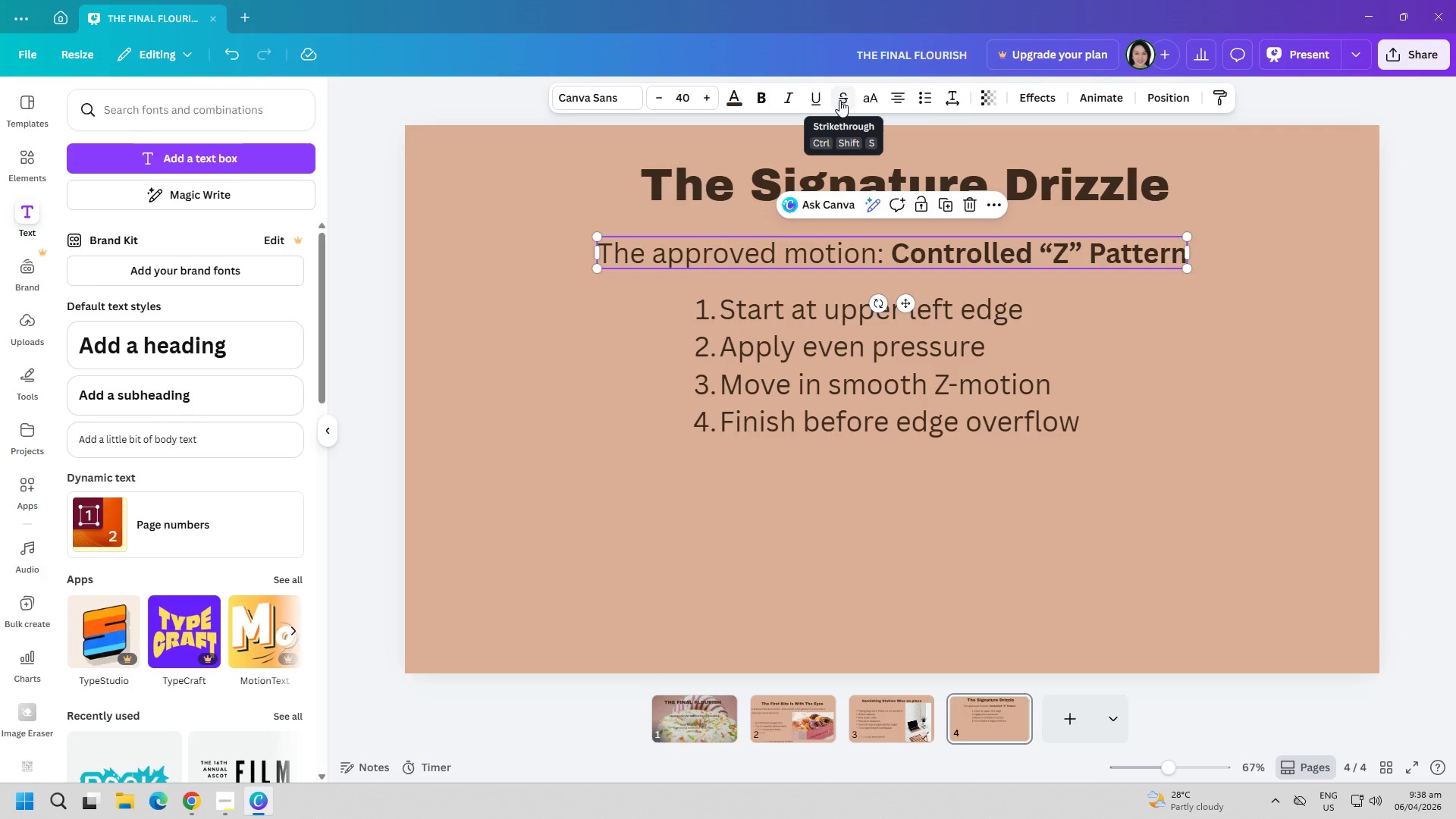 
wait(8.56)
 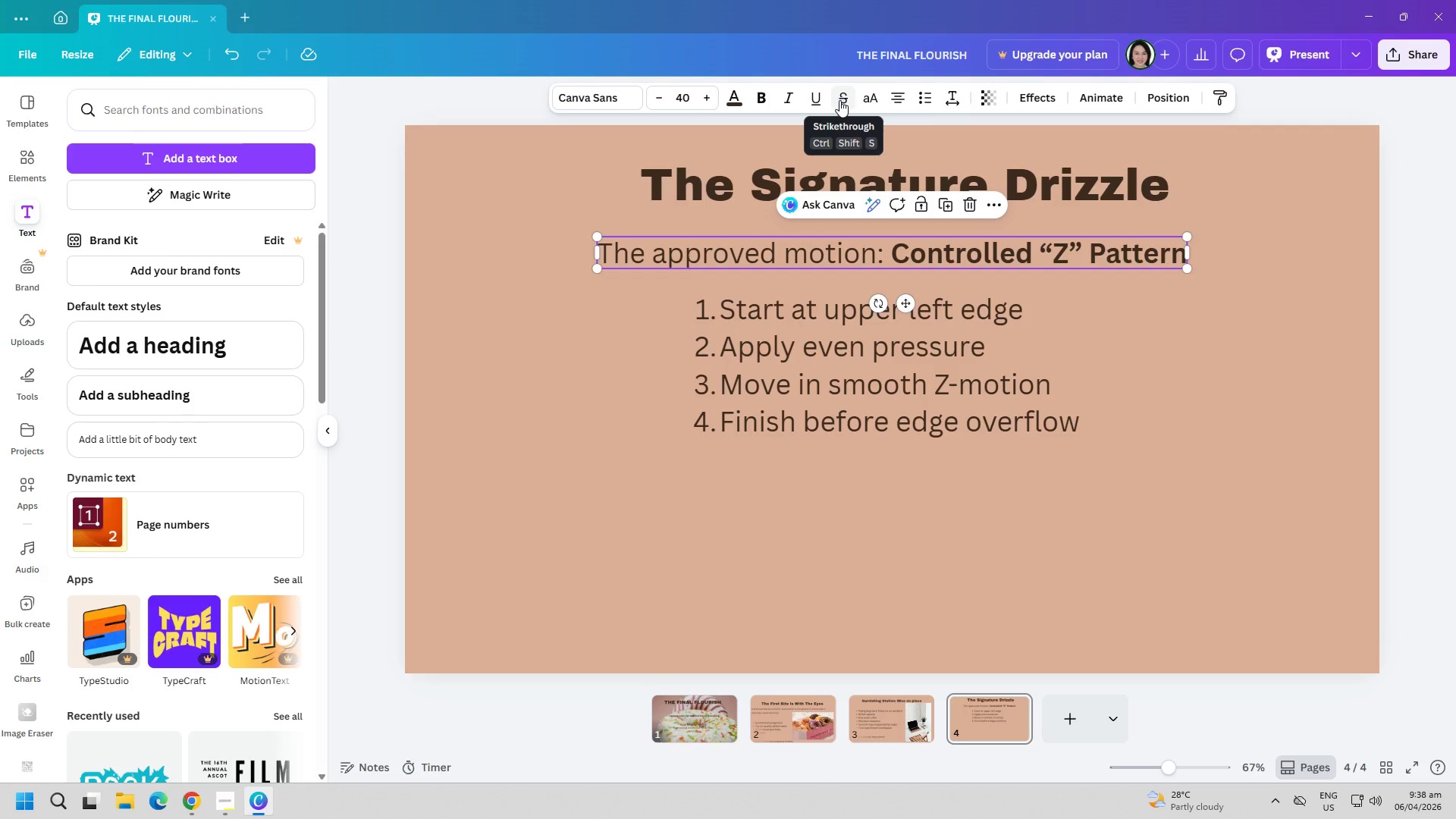 
left_click([1073, 256])
 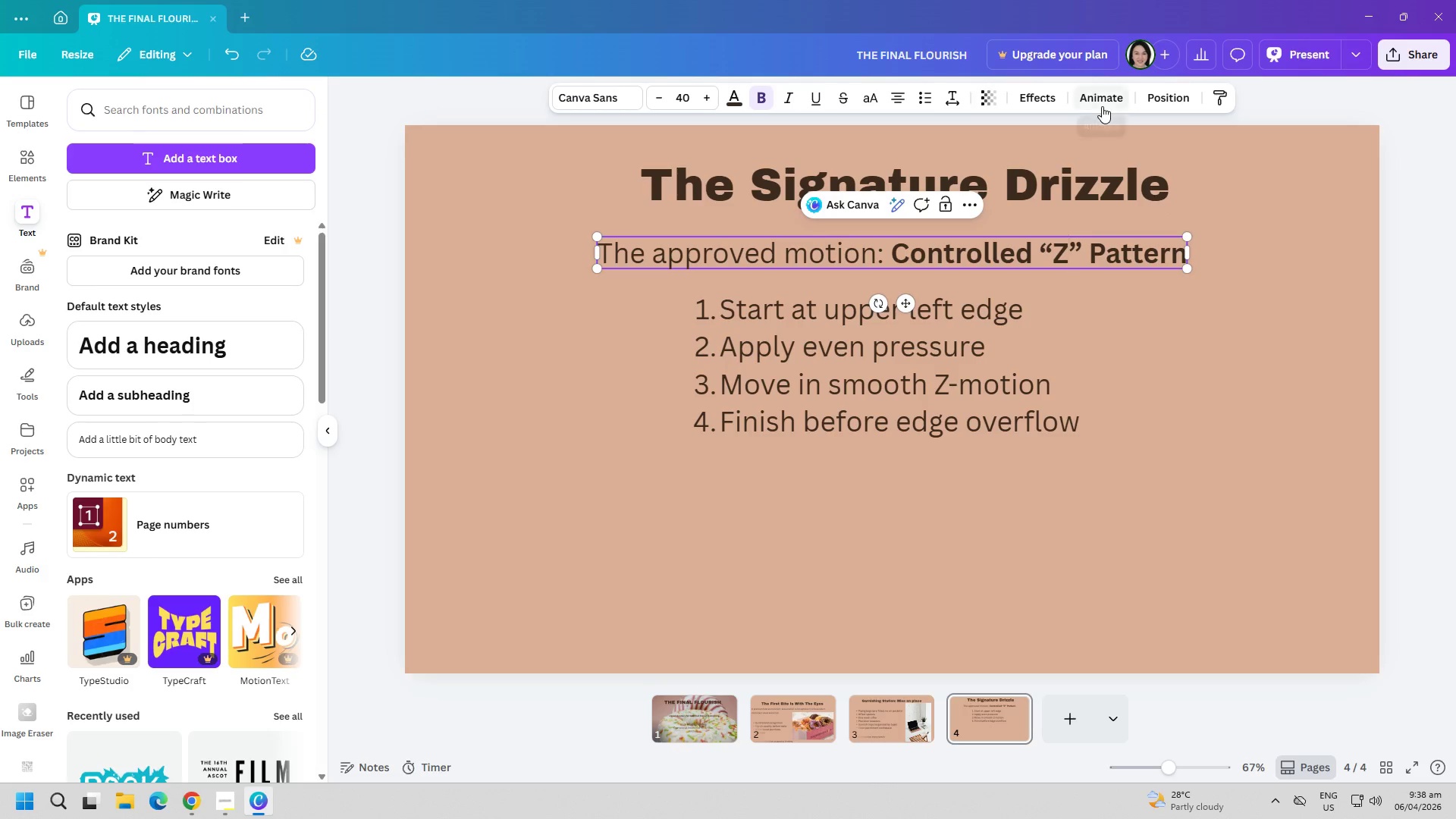 
left_click([1102, 105])
 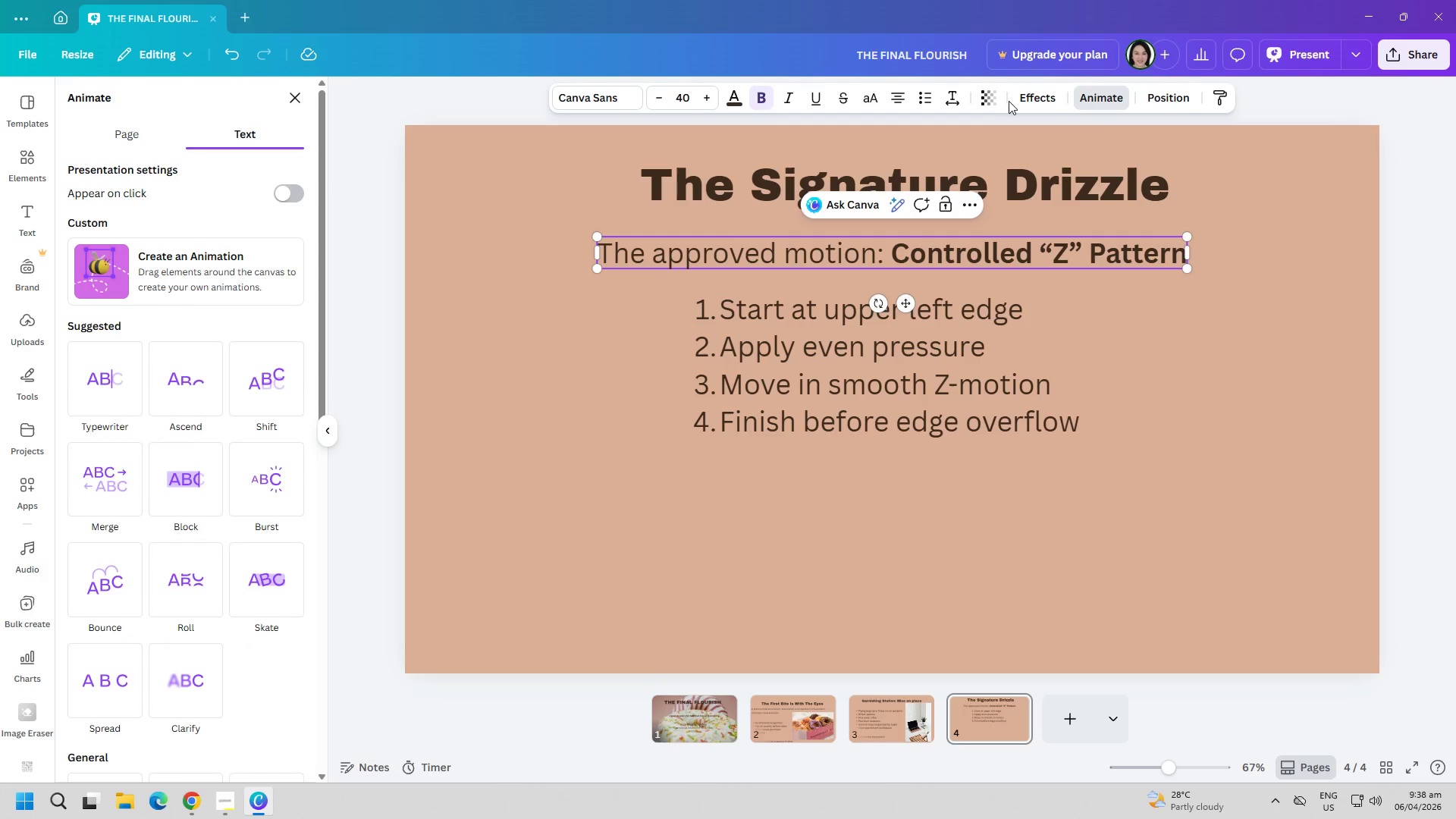 
left_click([1025, 102])
 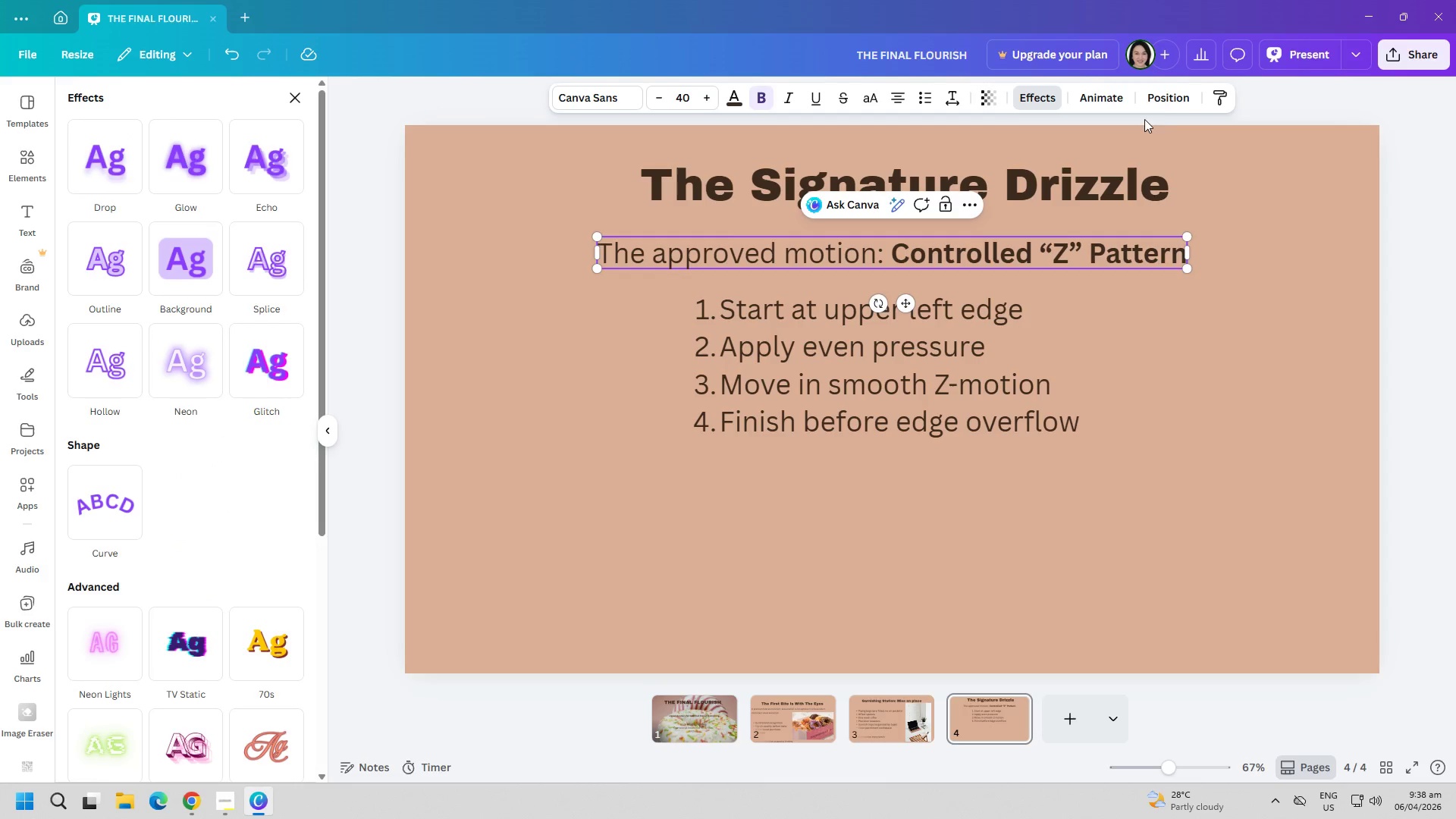 
left_click([1173, 102])
 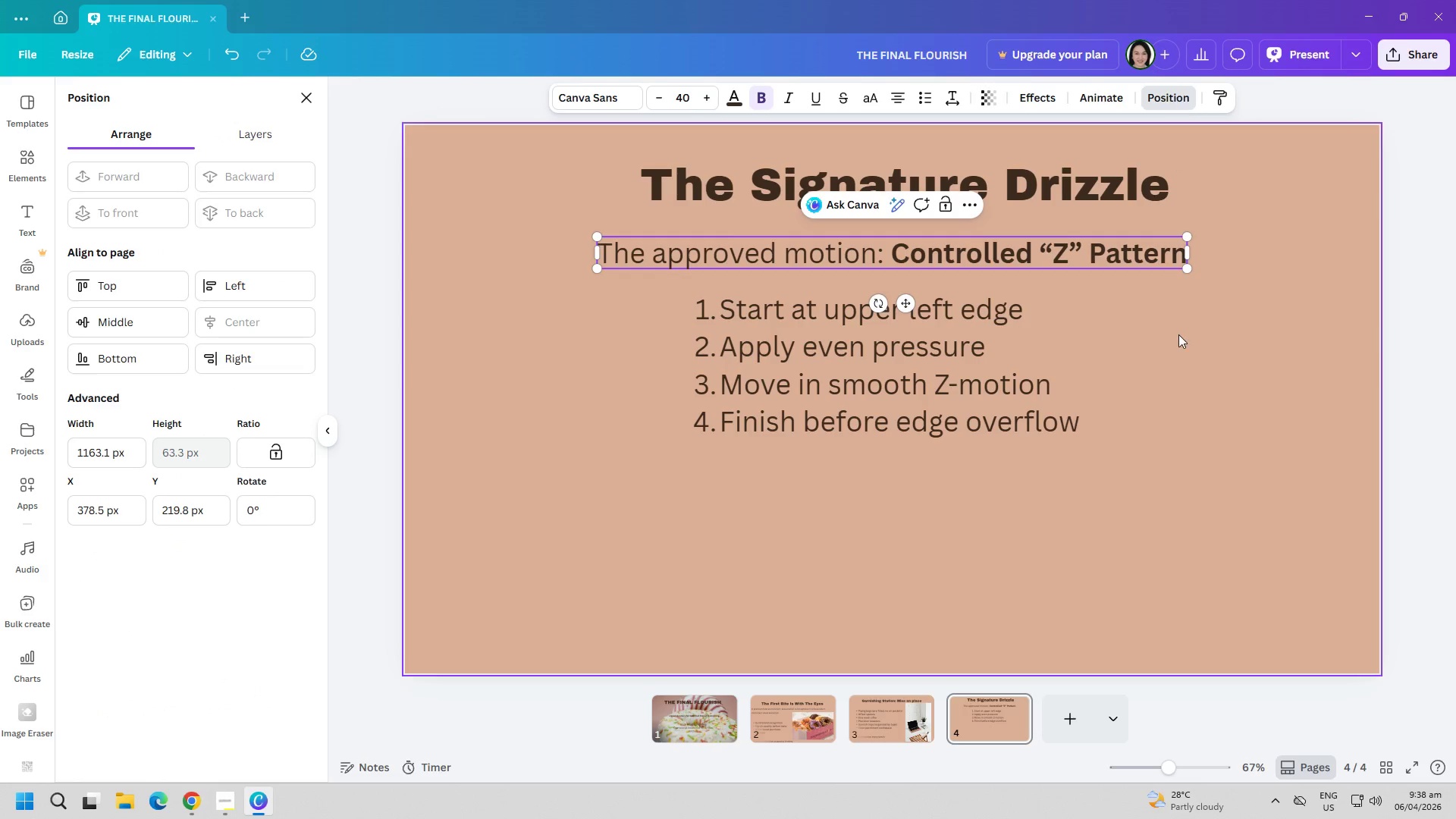 
left_click([1232, 440])
 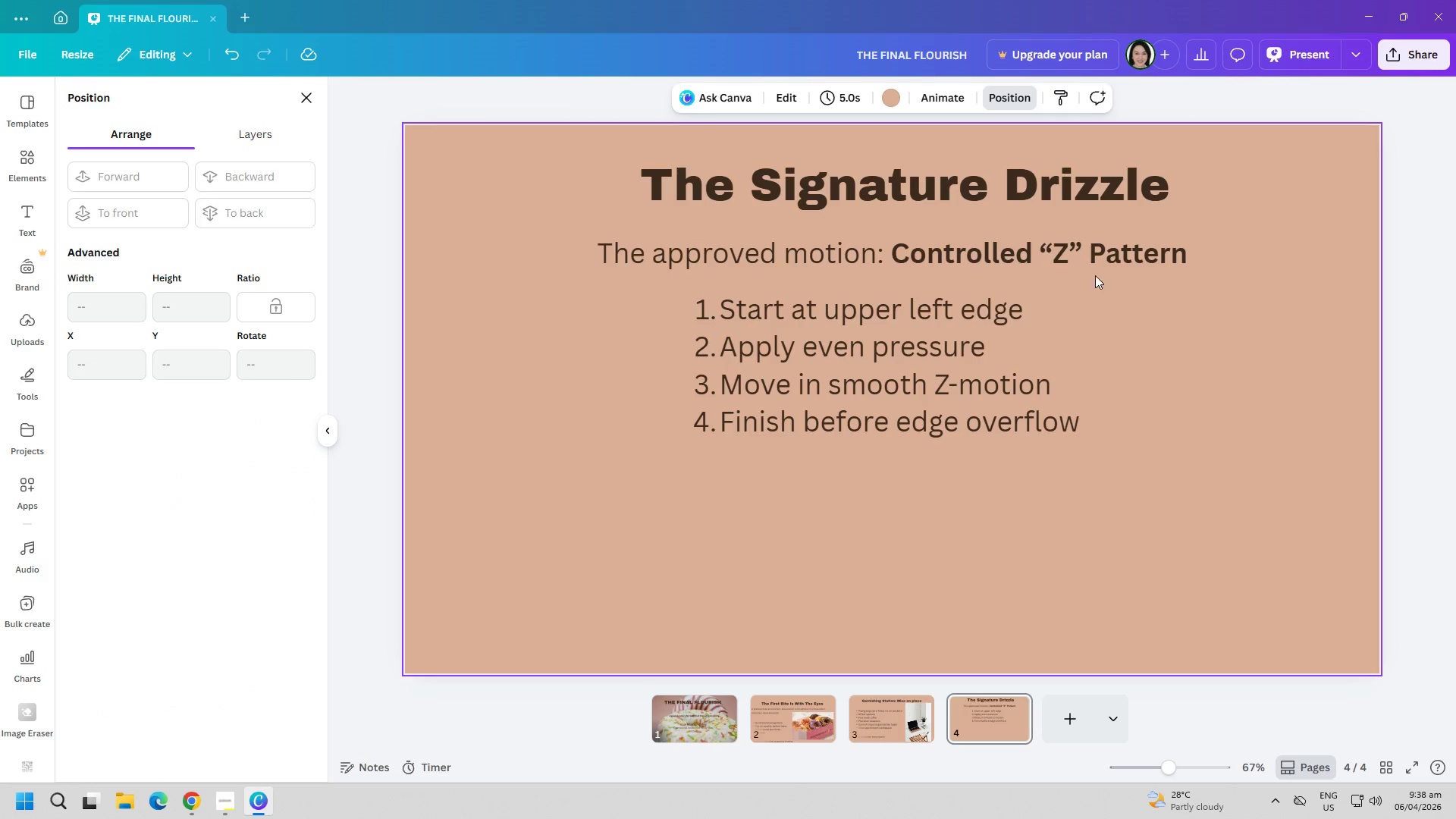 
left_click([1073, 253])
 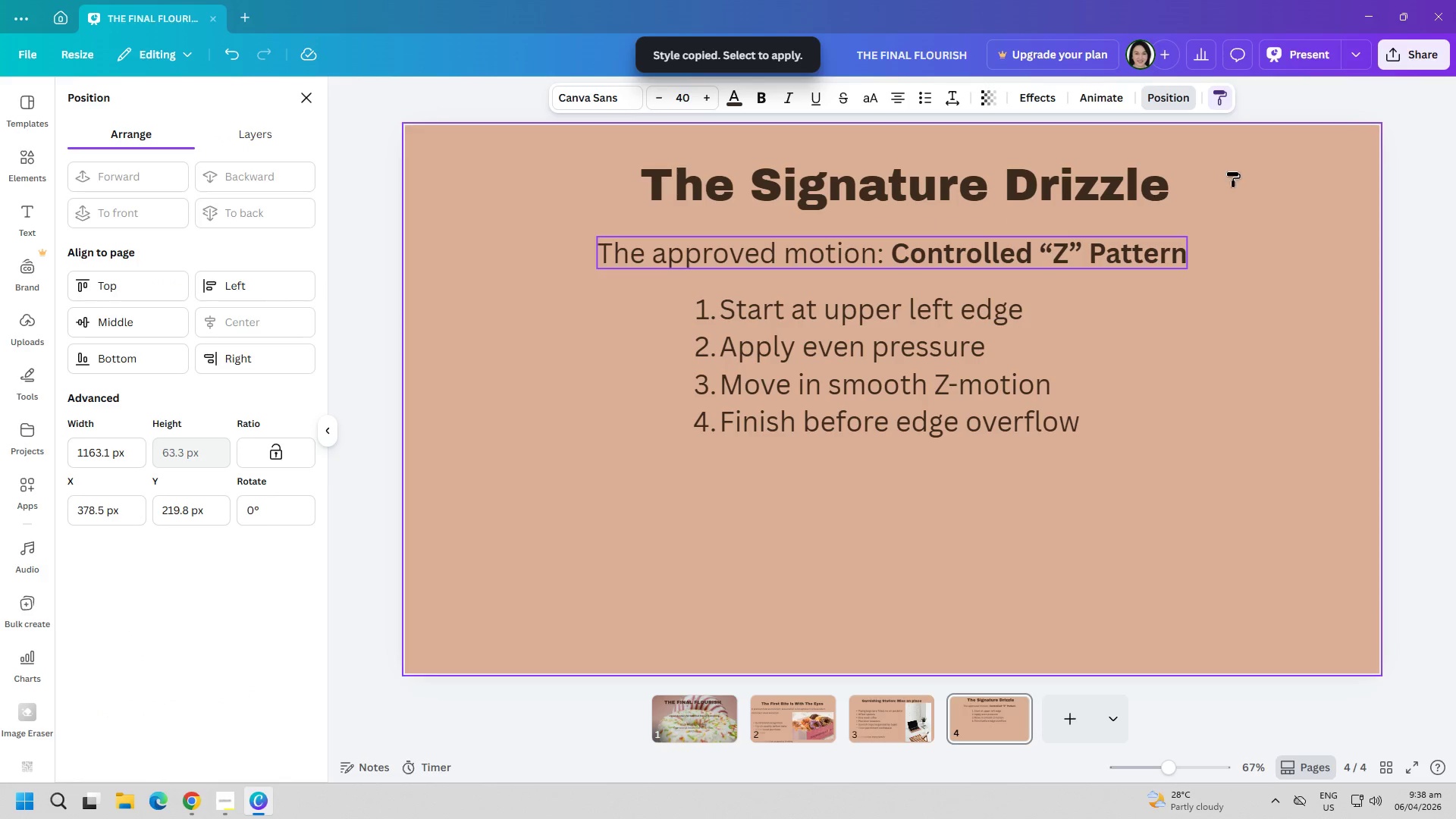 
mouse_move([1228, 114])
 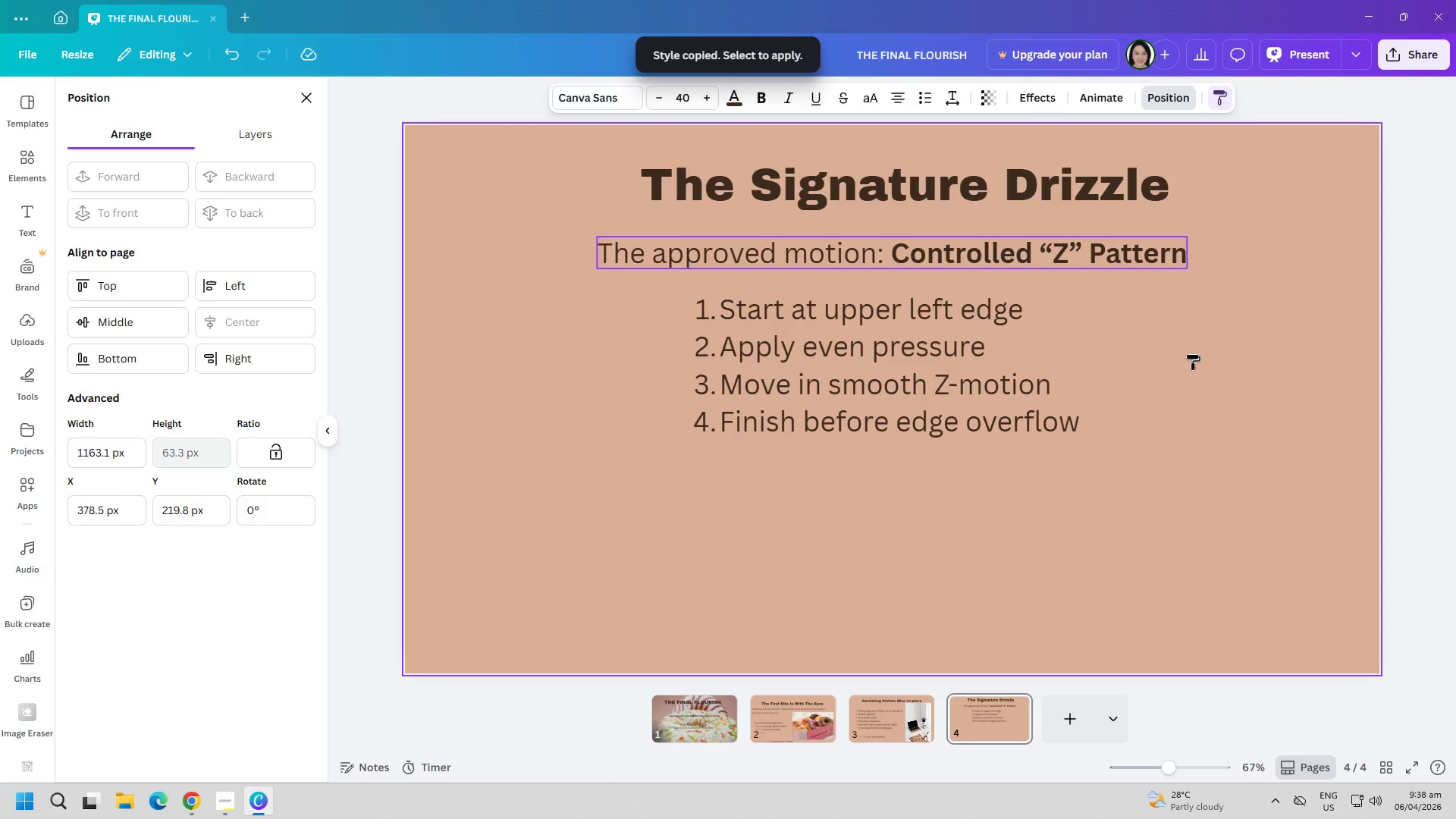 
left_click([1193, 355])
 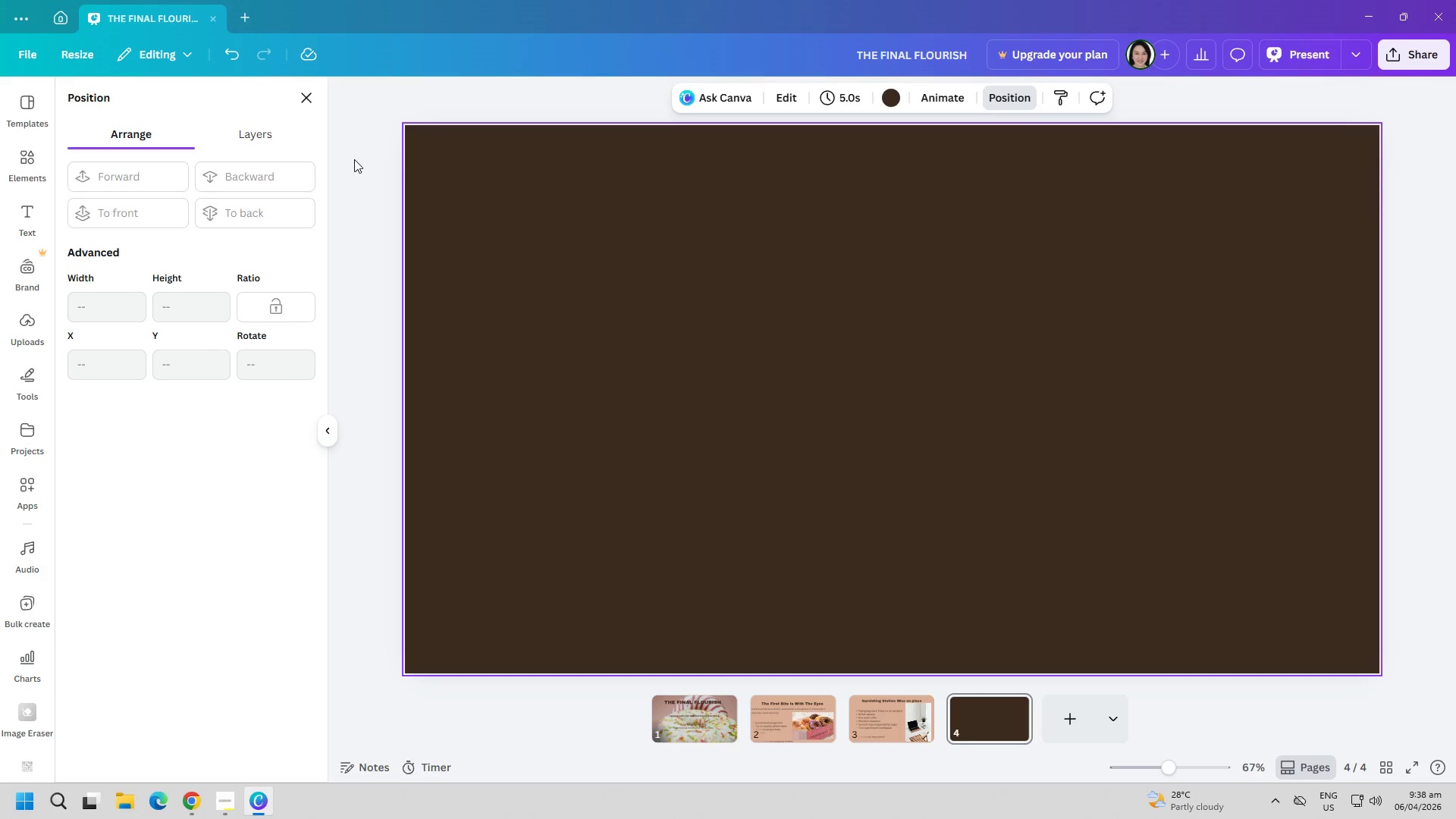 
left_click([224, 58])
 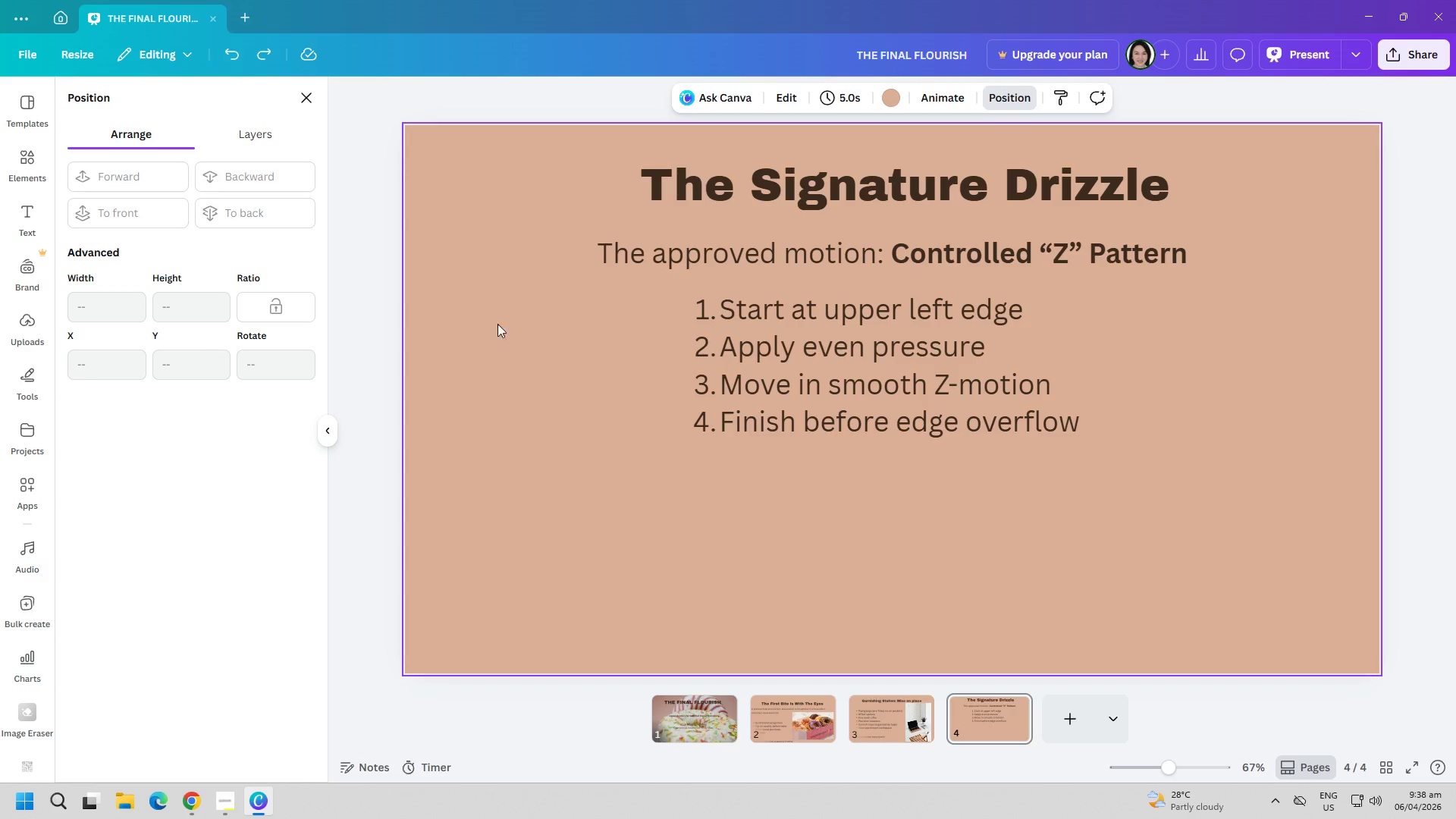 
left_click([556, 370])
 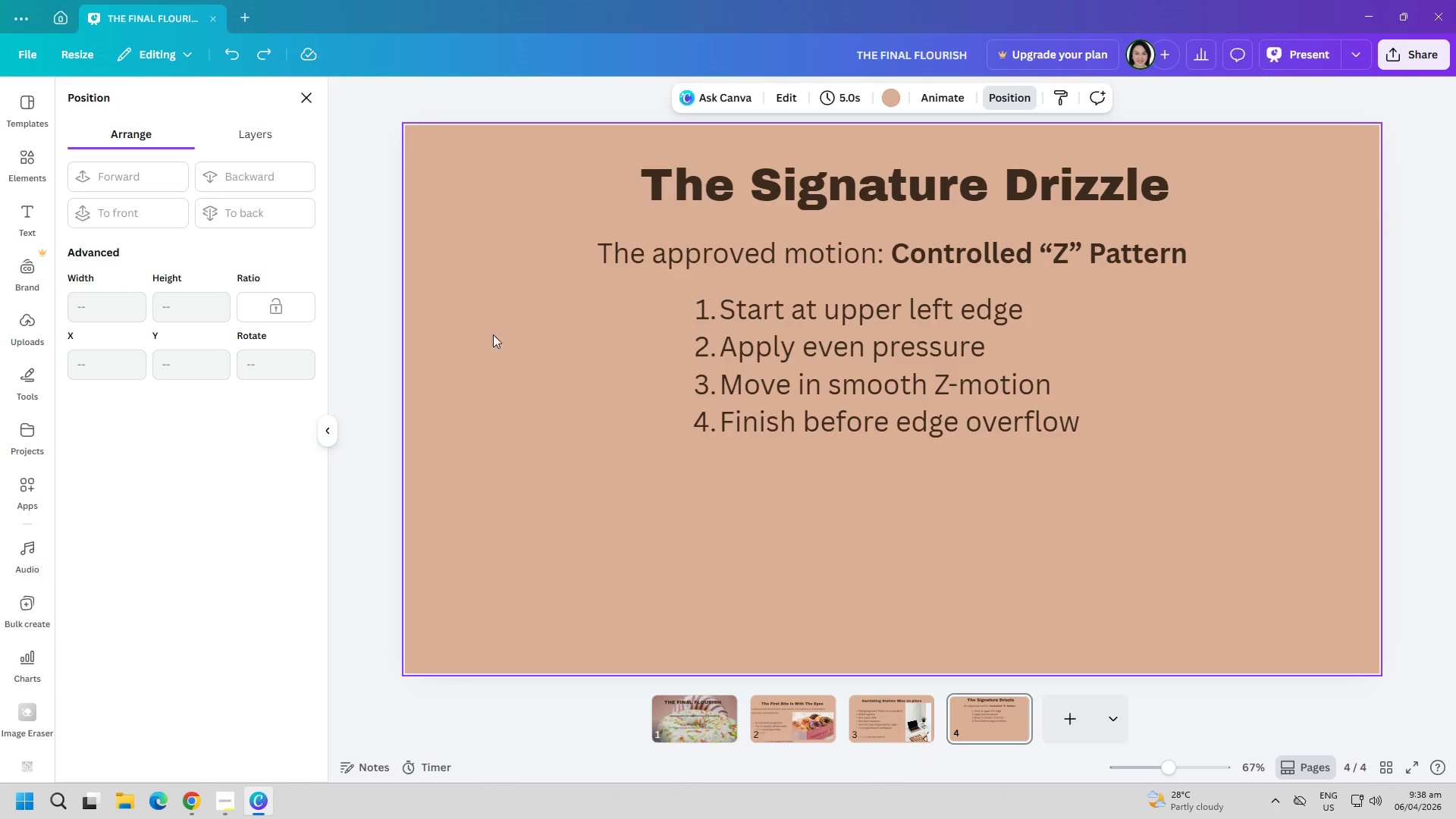 
left_click([8, 154])
 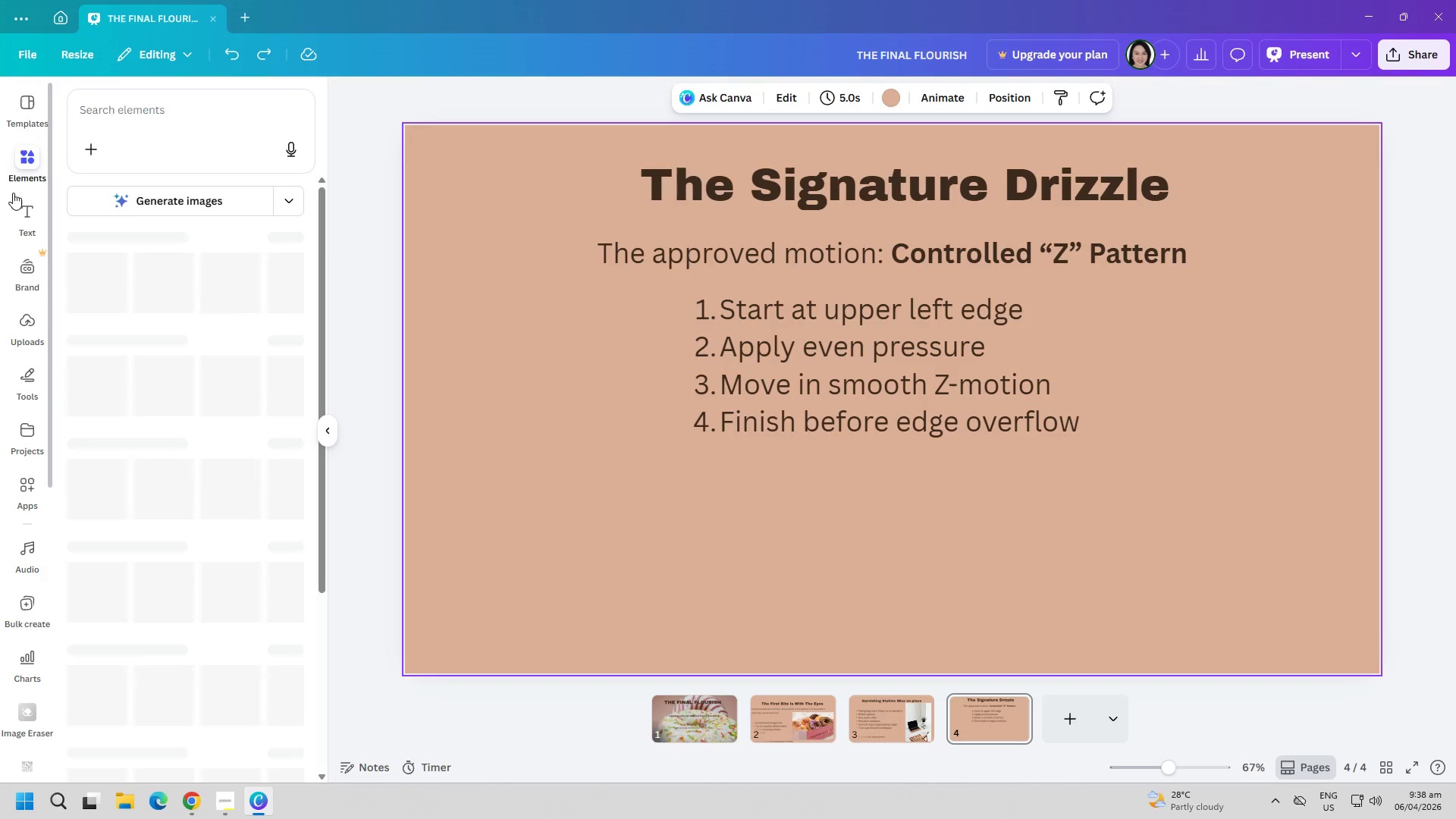 
scroll: coordinate [0, 196], scroll_direction: up, amount: 5.0
 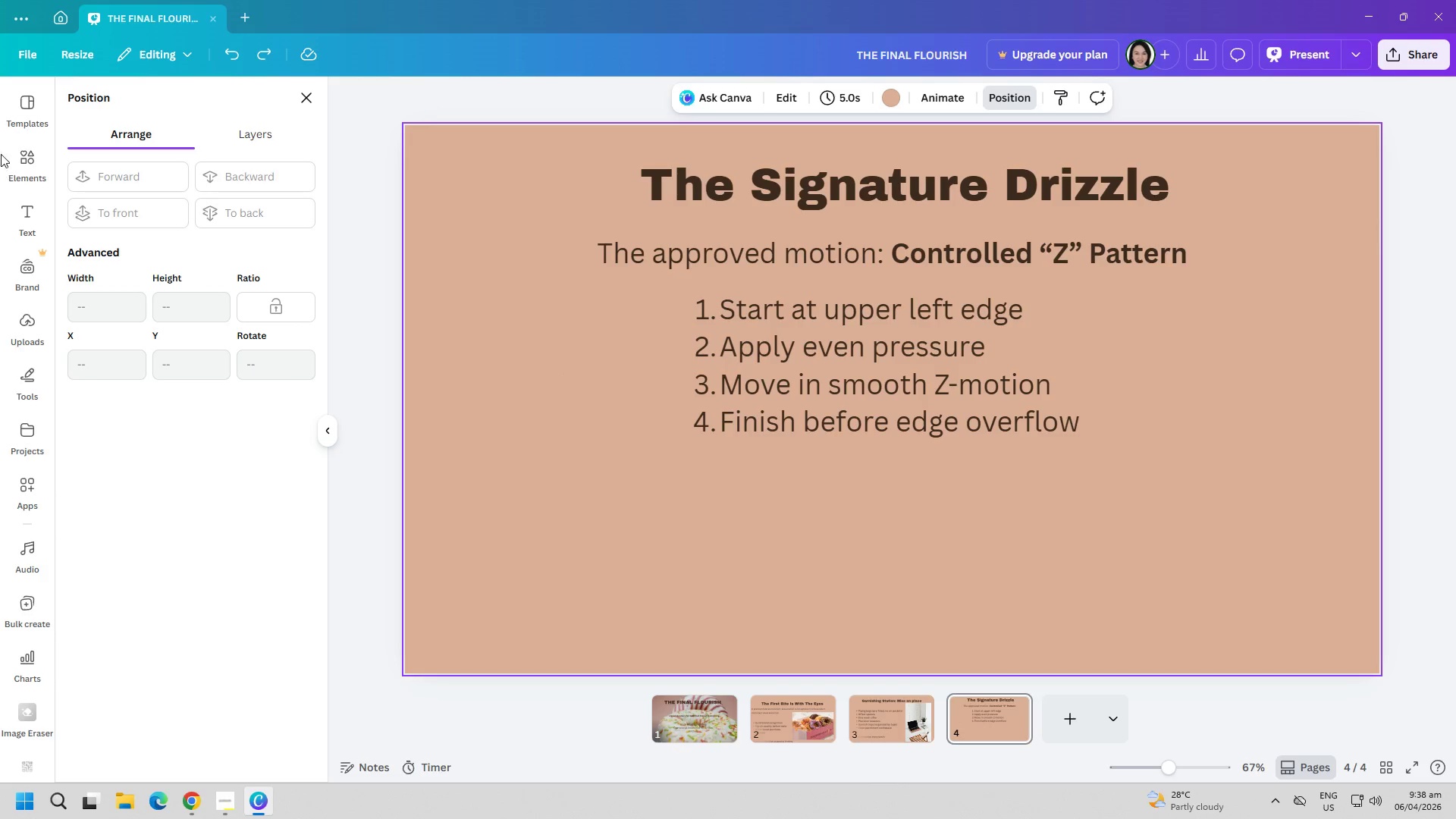 
double_click([14, 213])
 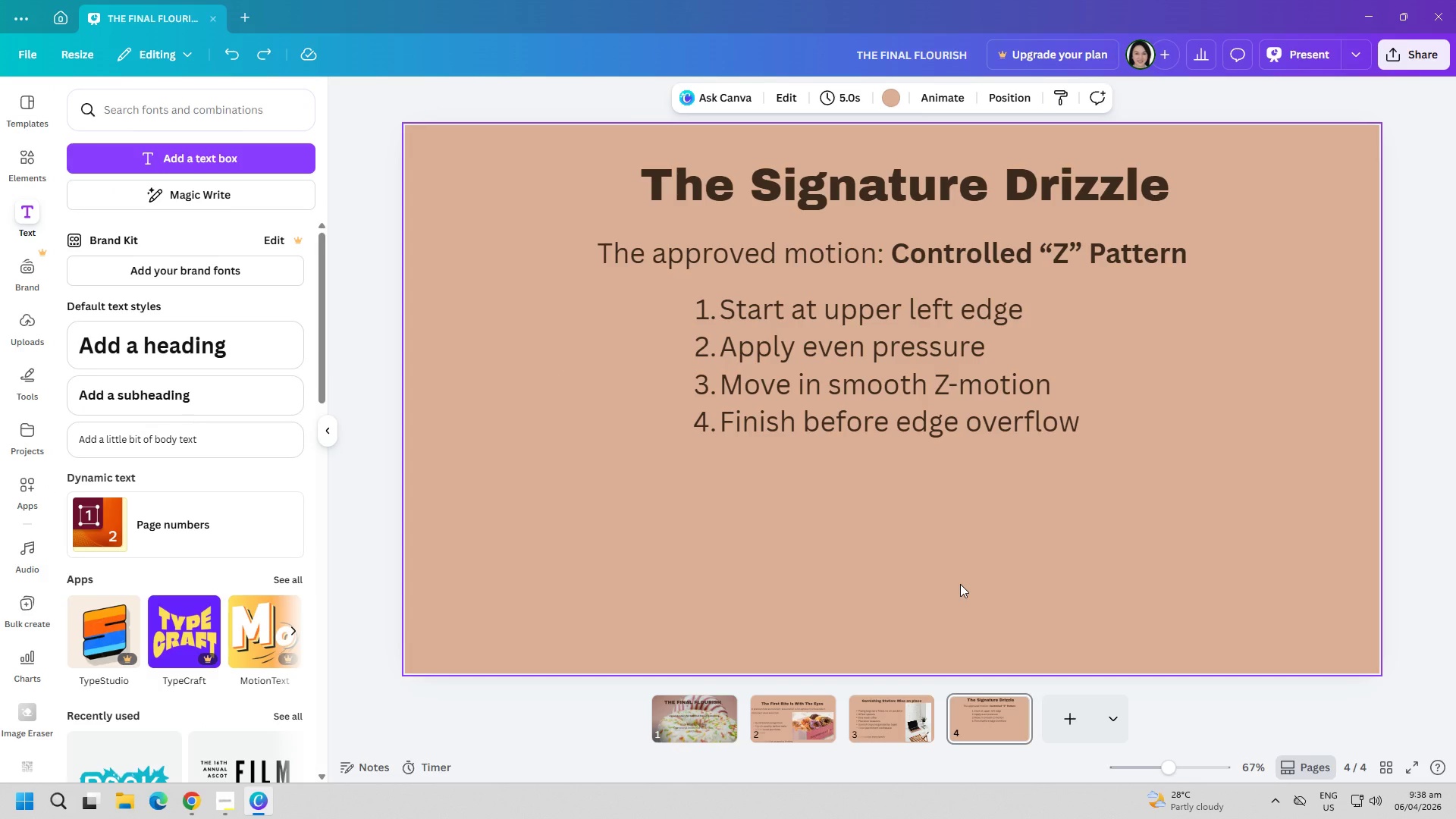 
wait(8.61)
 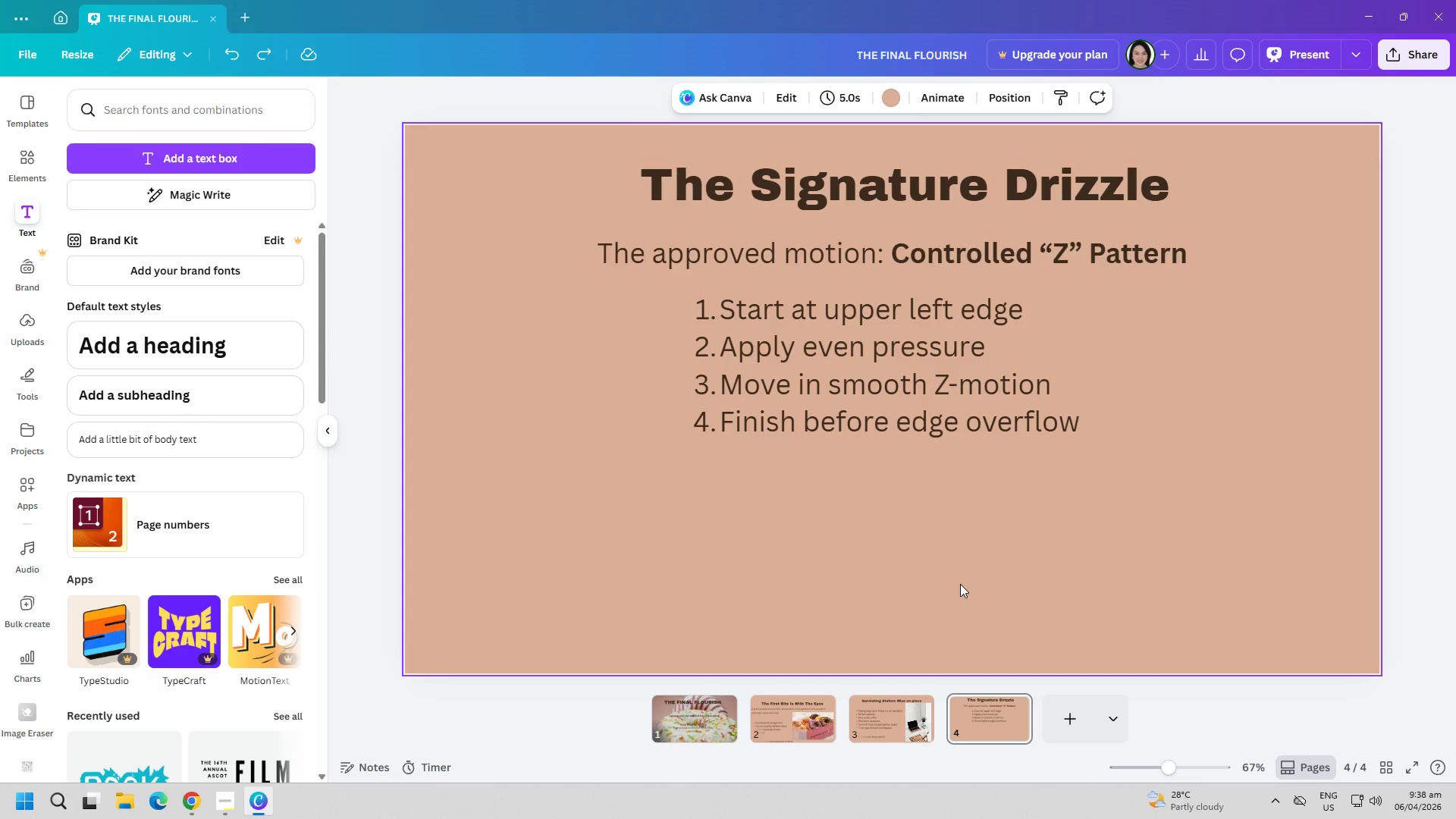 
left_click([245, 164])
 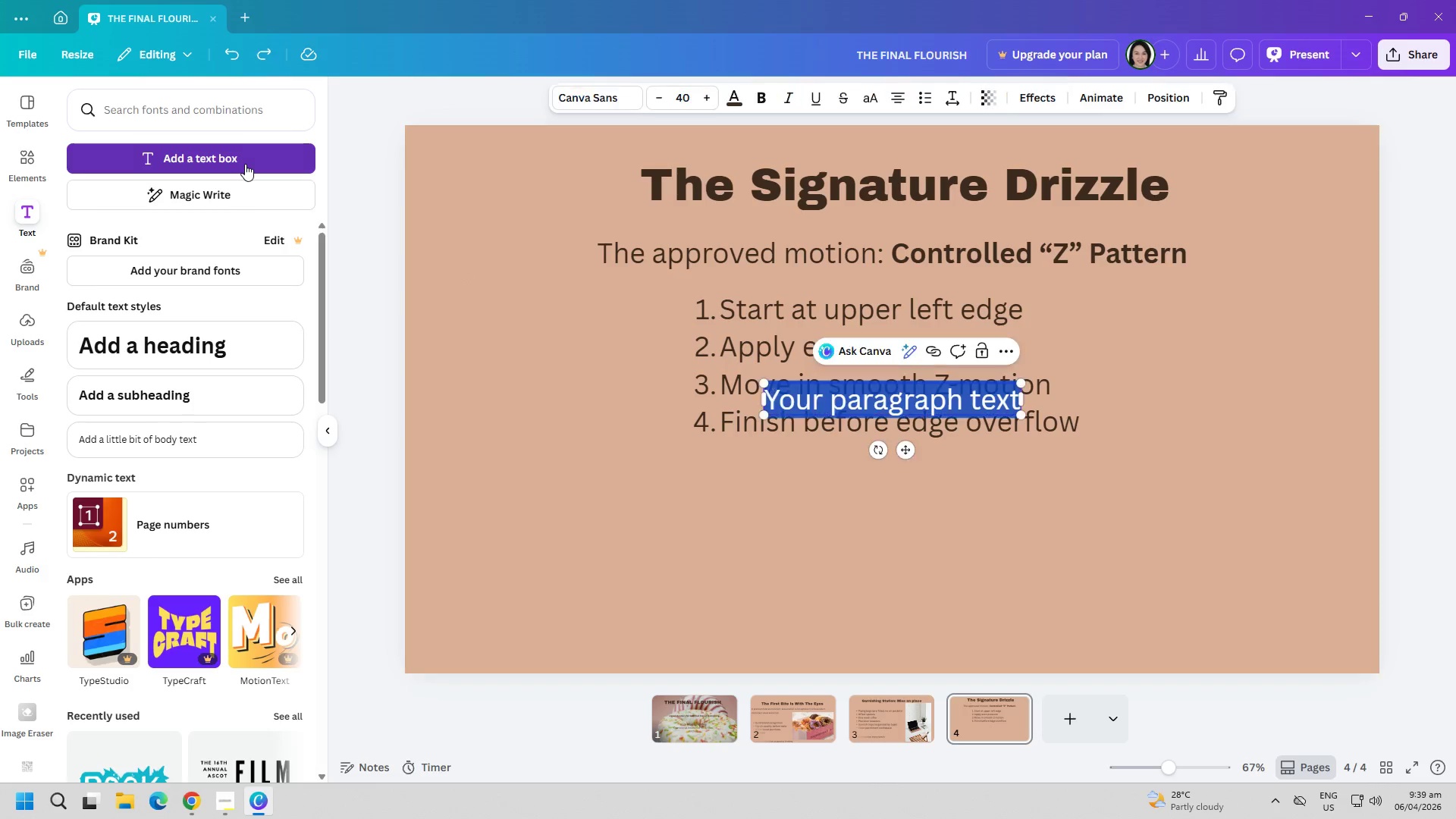 
key(CapsLock)
 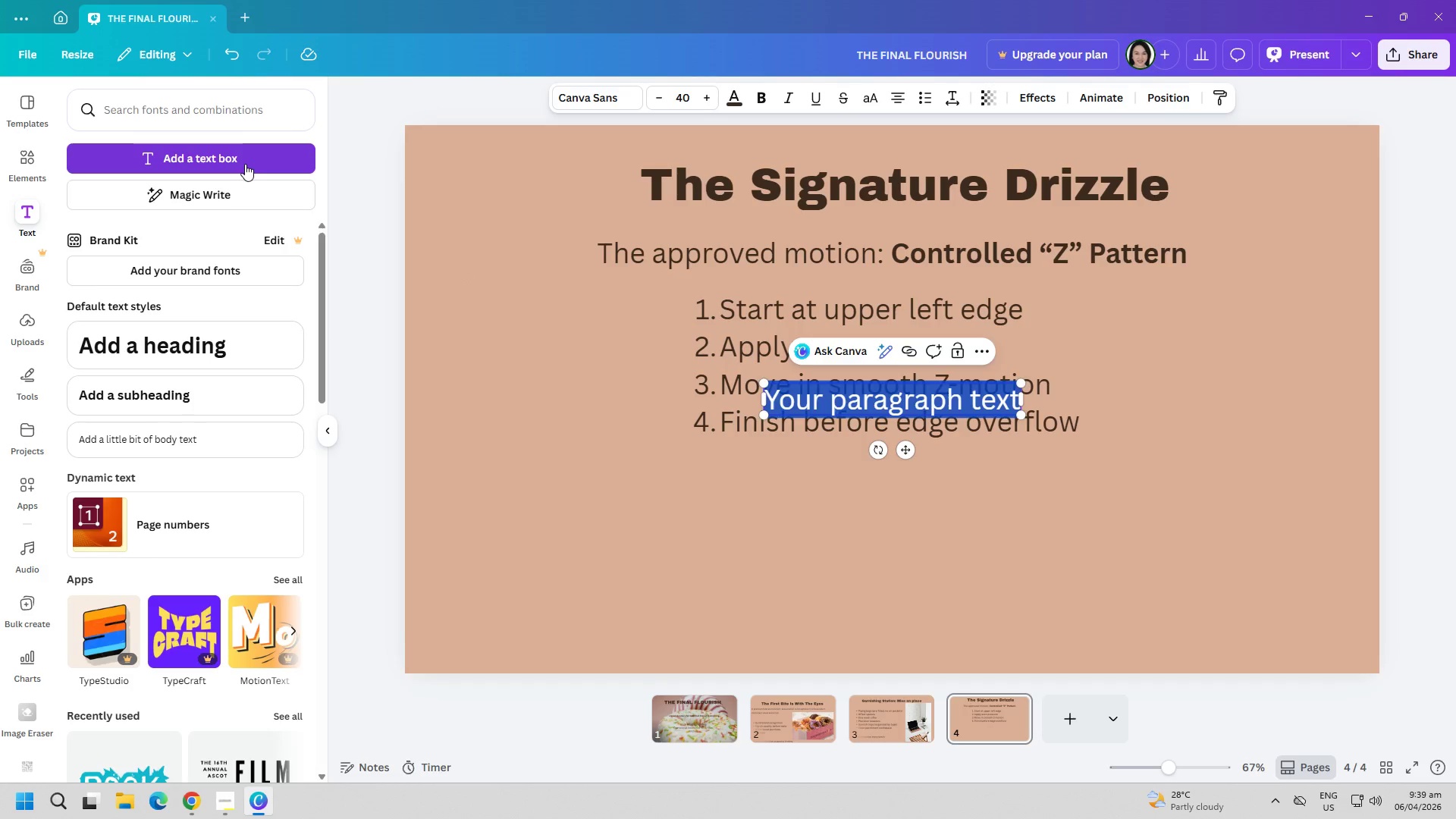 
key(D)
 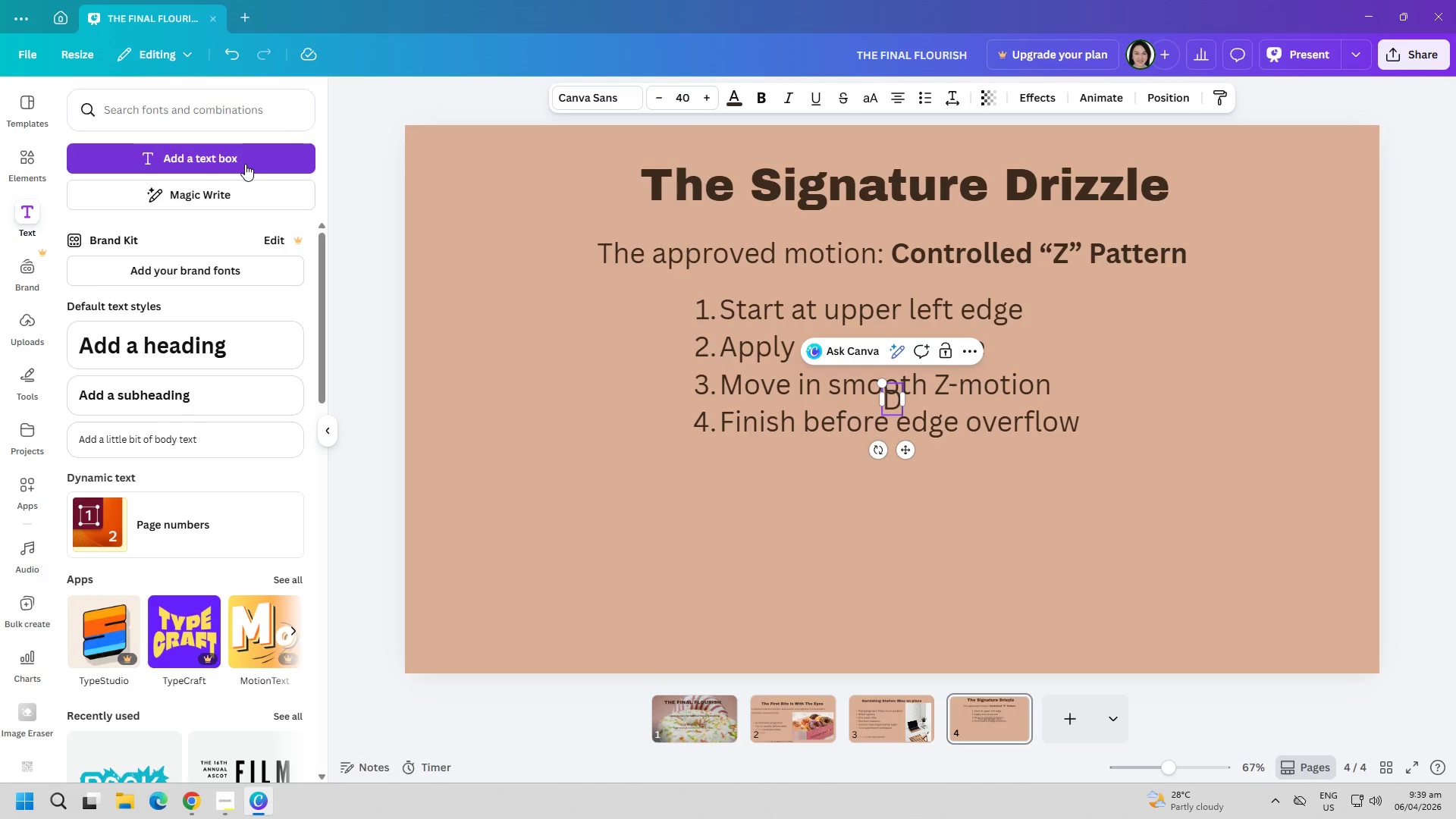 
key(CapsLock)
 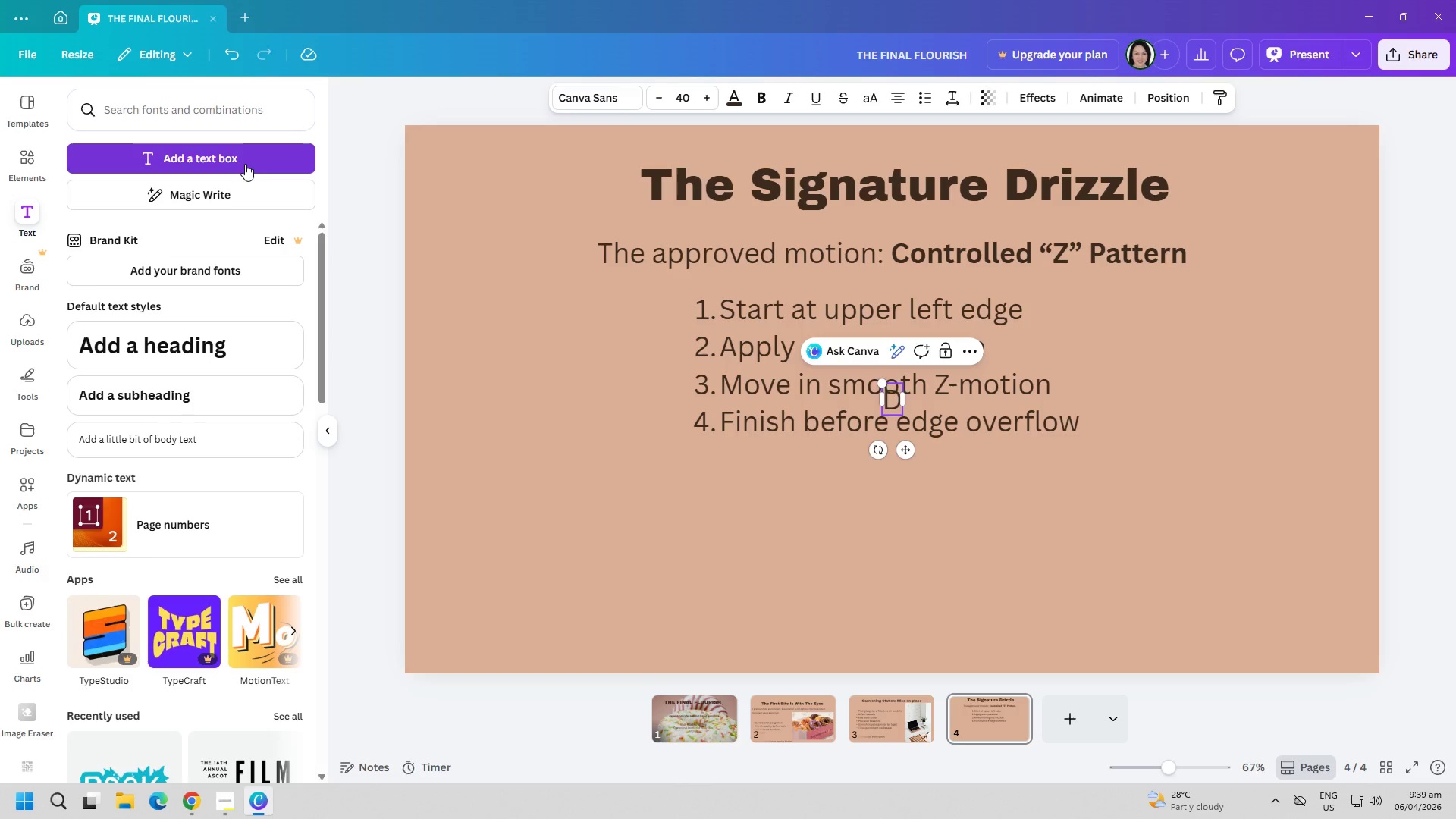 
key(O)
 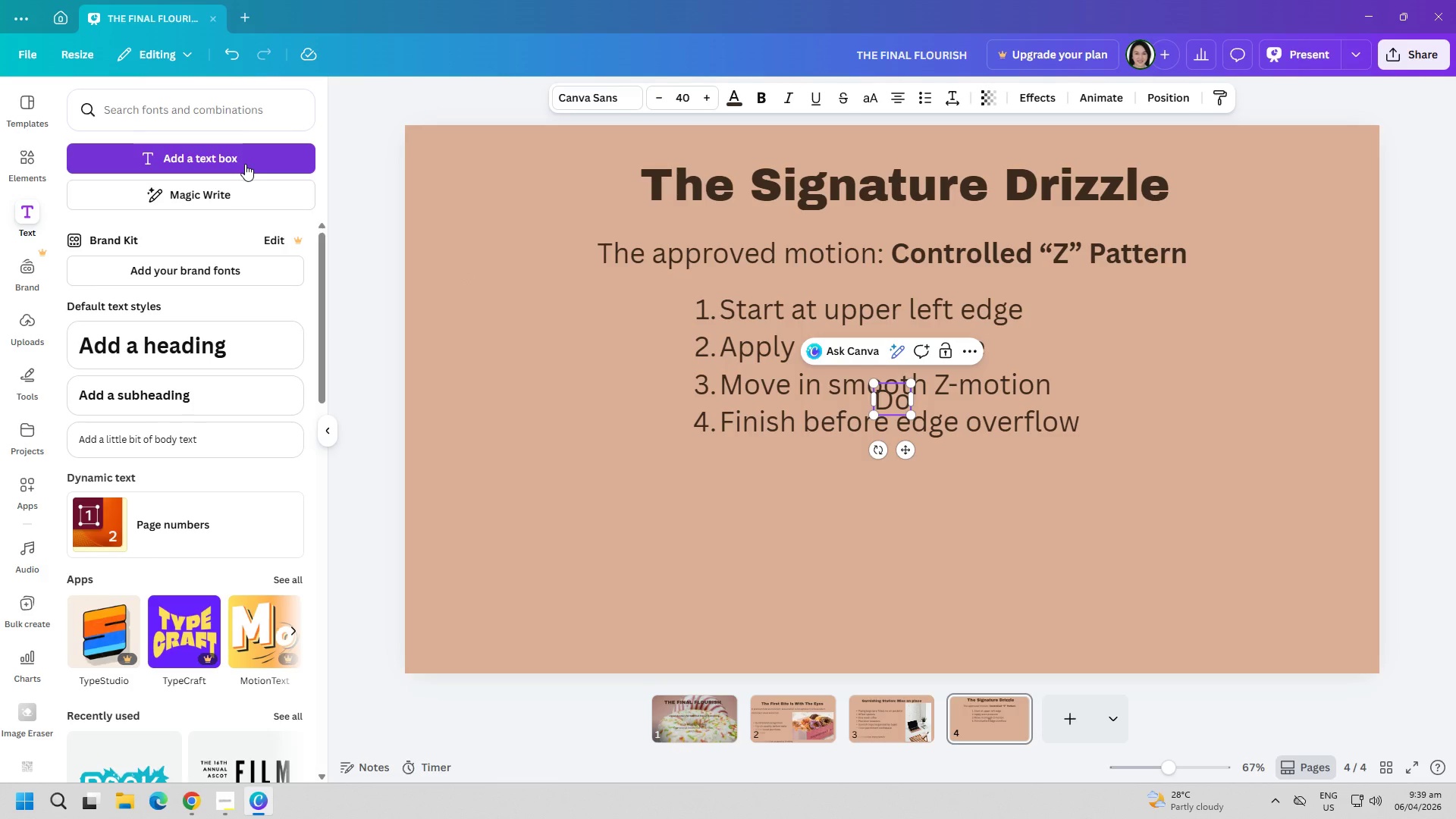 
key(Control+ControlLeft)
 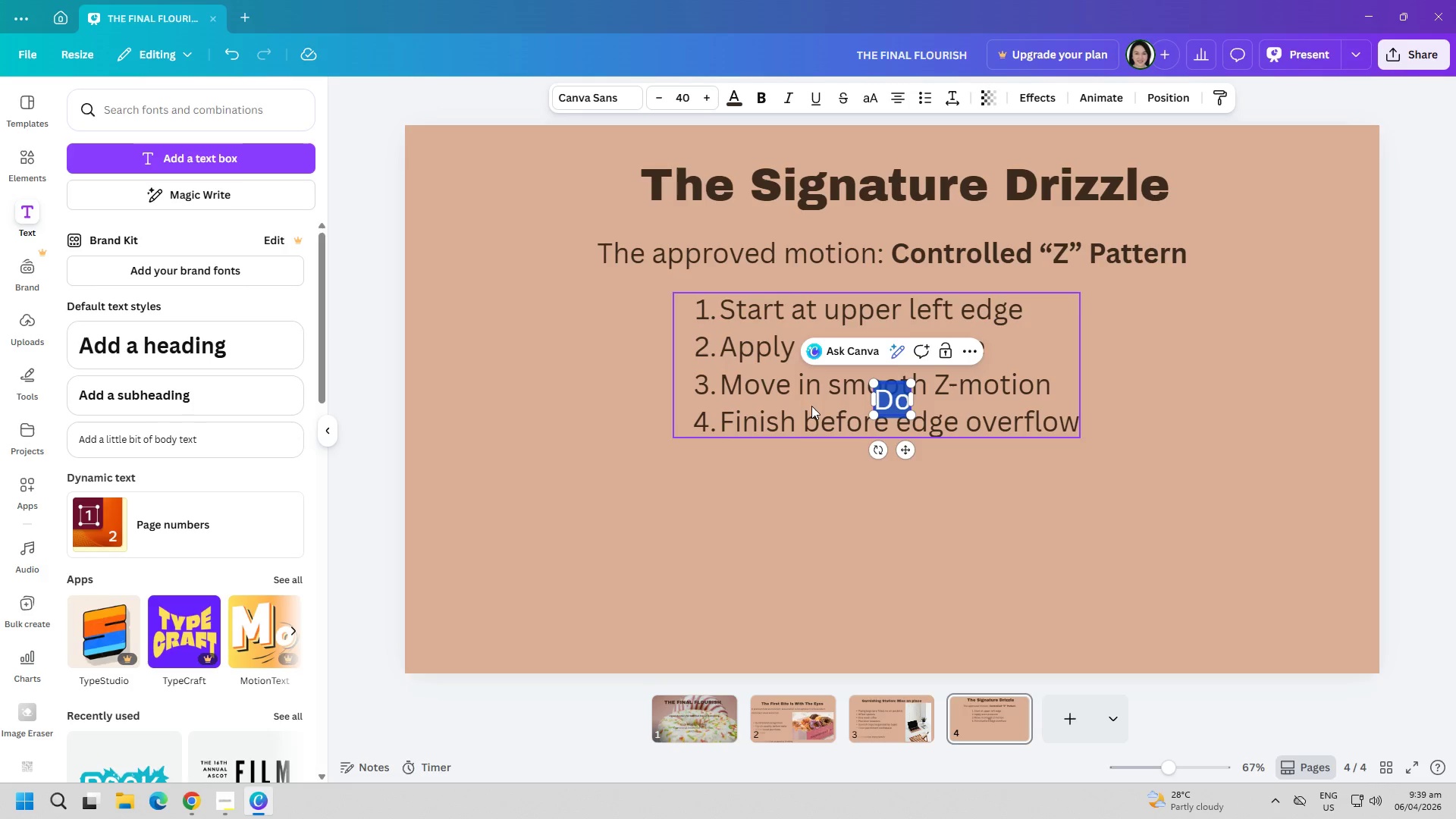 
key(Control+A)
 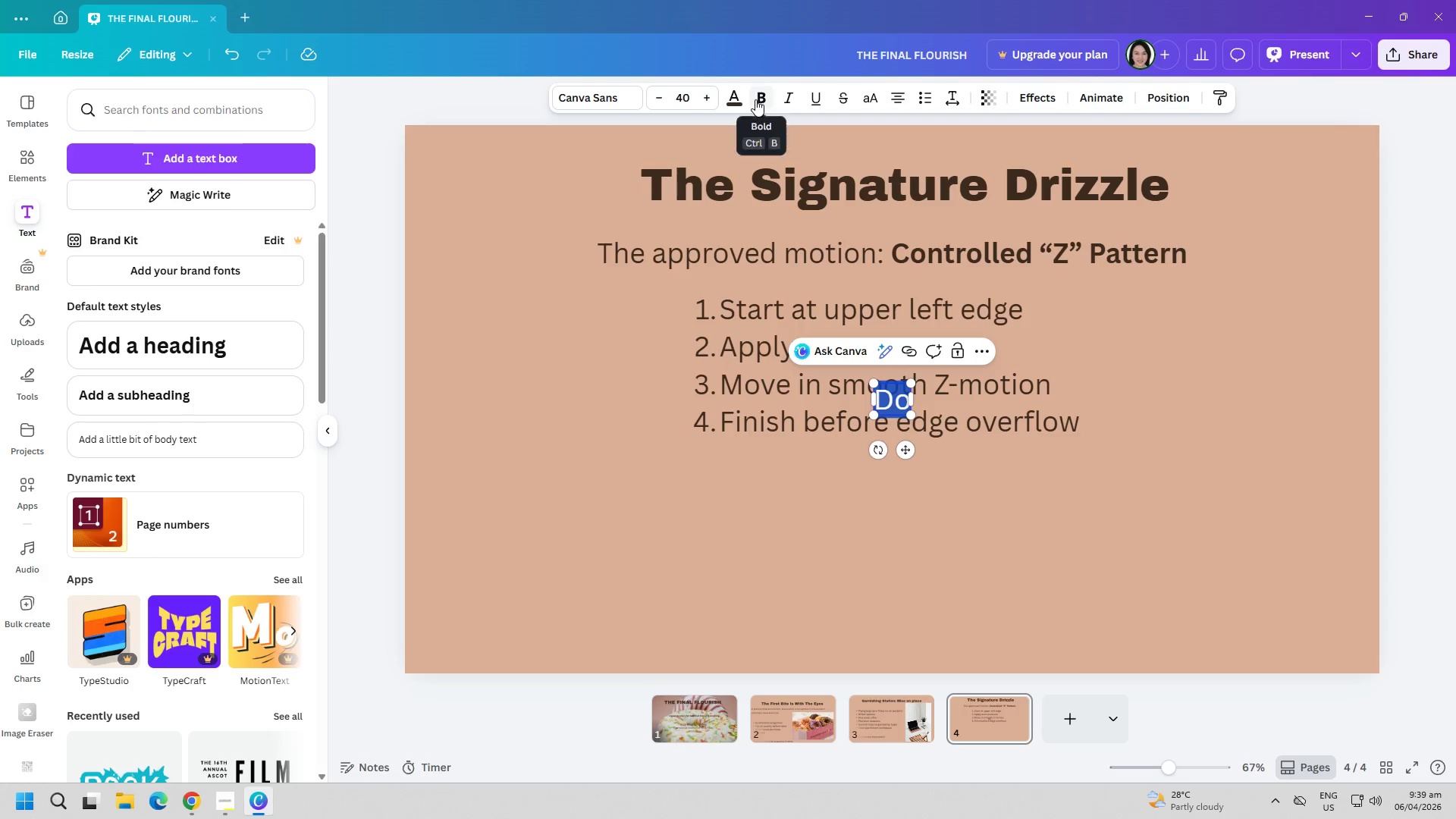 
double_click([858, 535])
 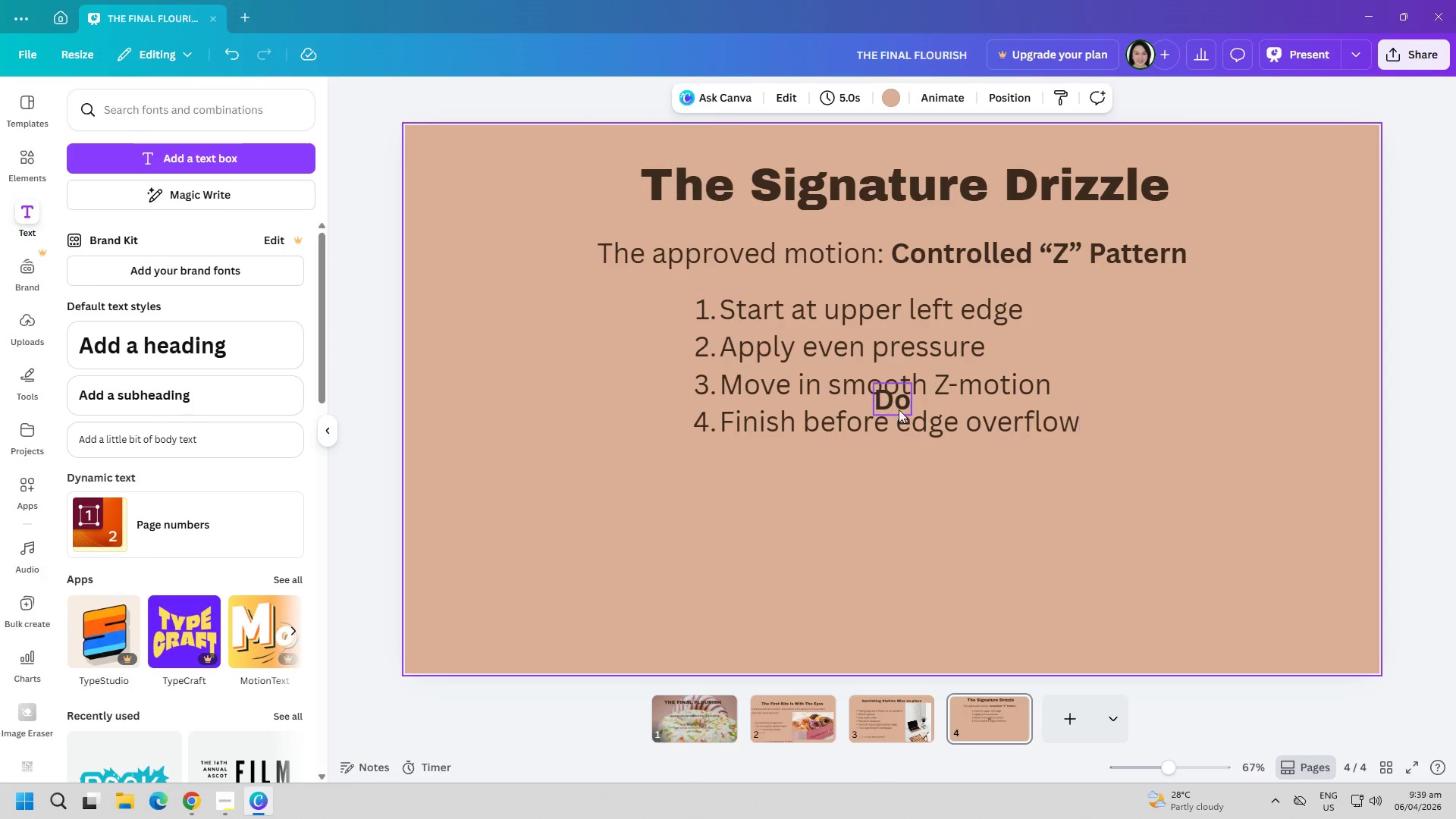 
left_click_drag(start_coordinate=[894, 405], to_coordinate=[498, 406])
 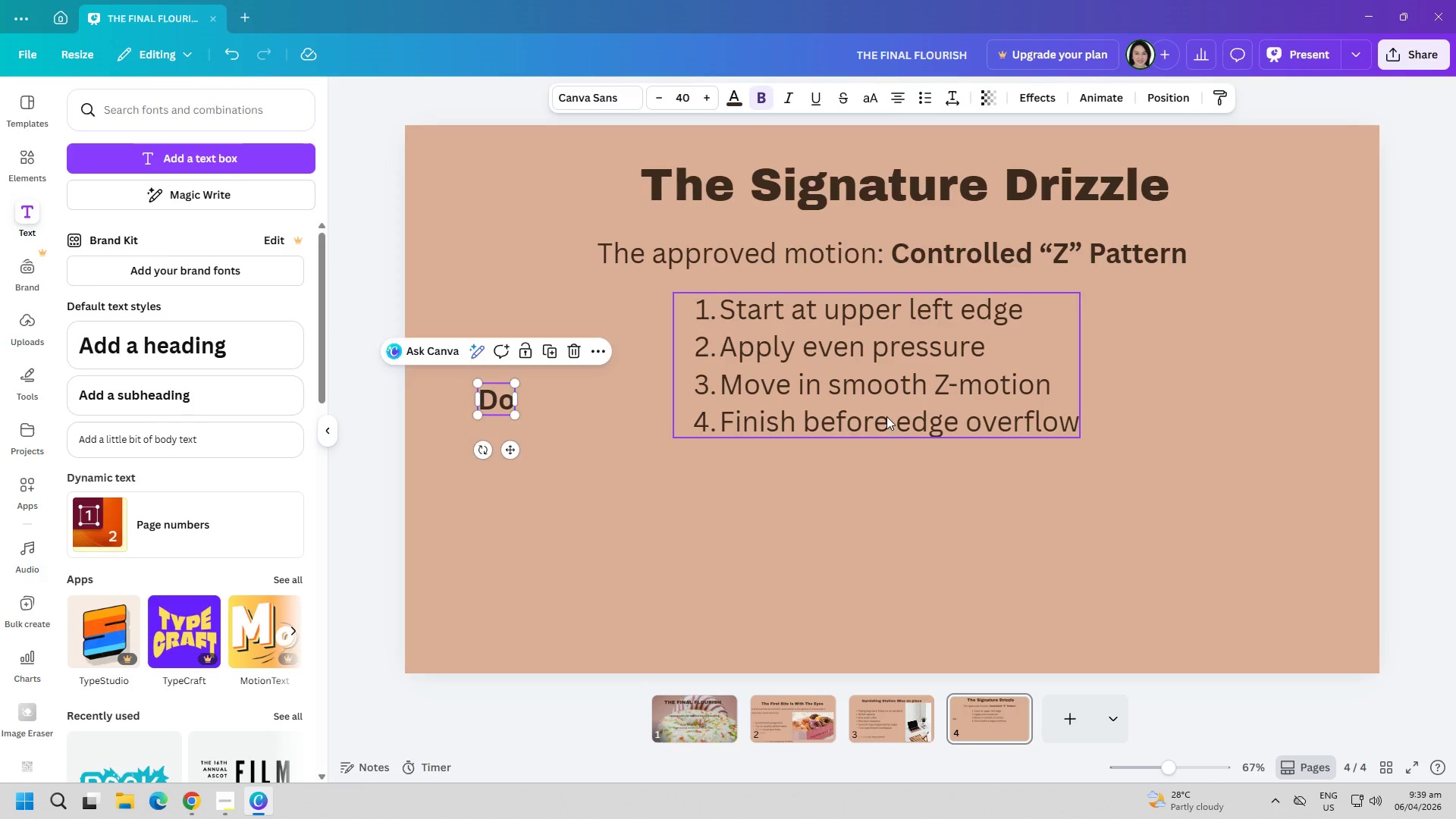 
left_click_drag(start_coordinate=[886, 415], to_coordinate=[930, 428])
 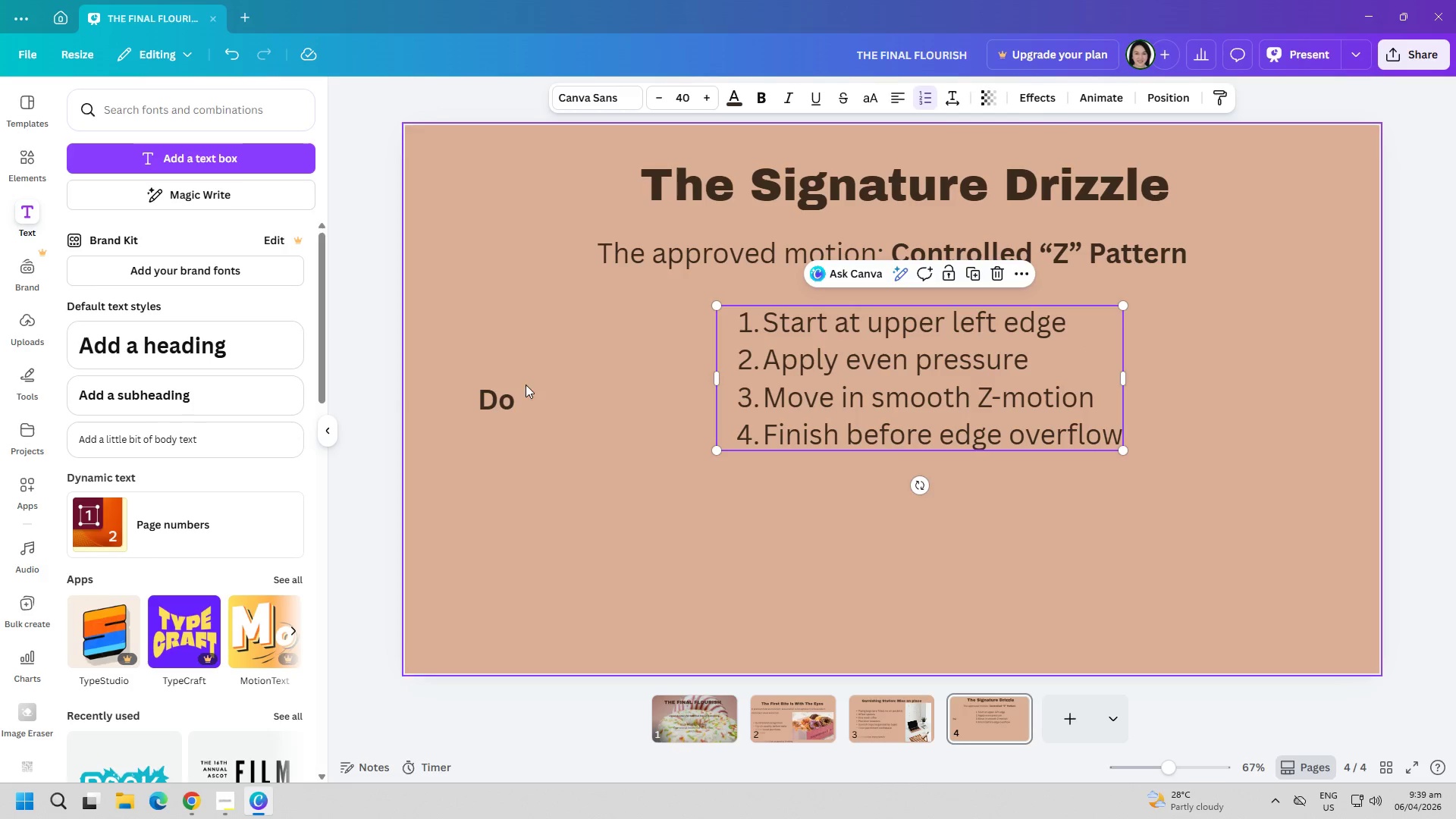 
left_click_drag(start_coordinate=[498, 399], to_coordinate=[1006, 519])
 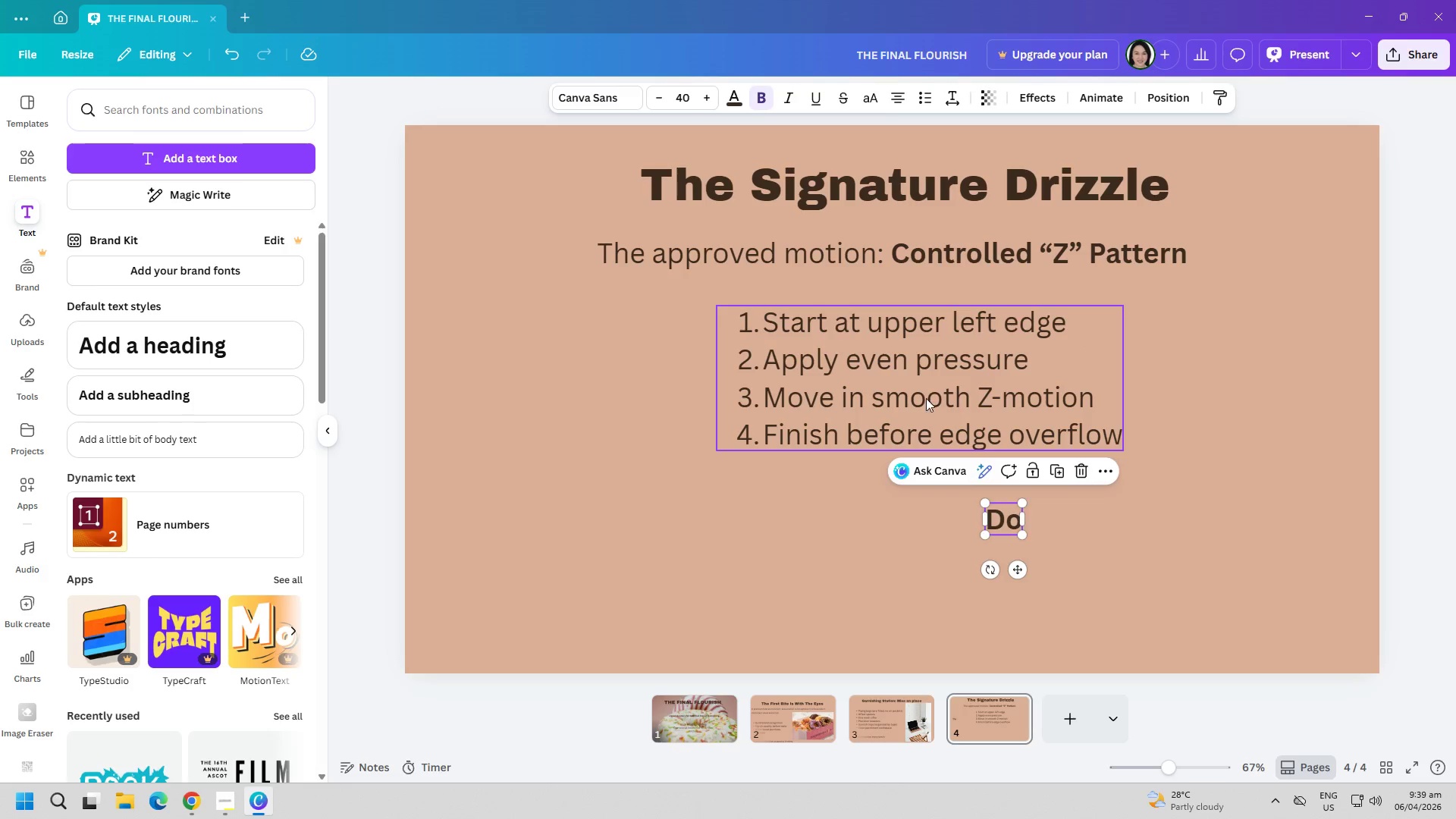 
left_click_drag(start_coordinate=[921, 391], to_coordinate=[686, 440])
 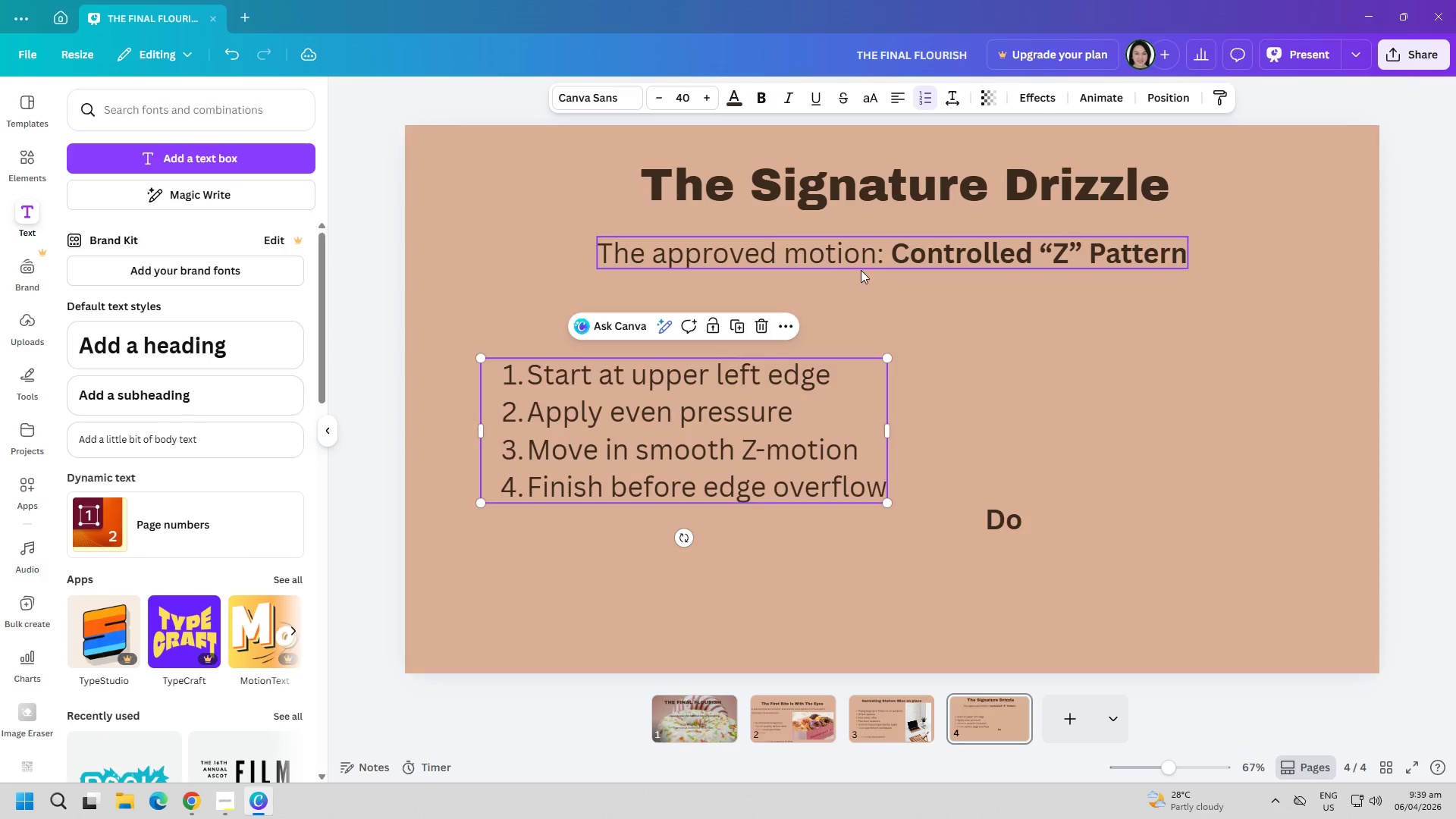 
left_click_drag(start_coordinate=[880, 258], to_coordinate=[880, 303])
 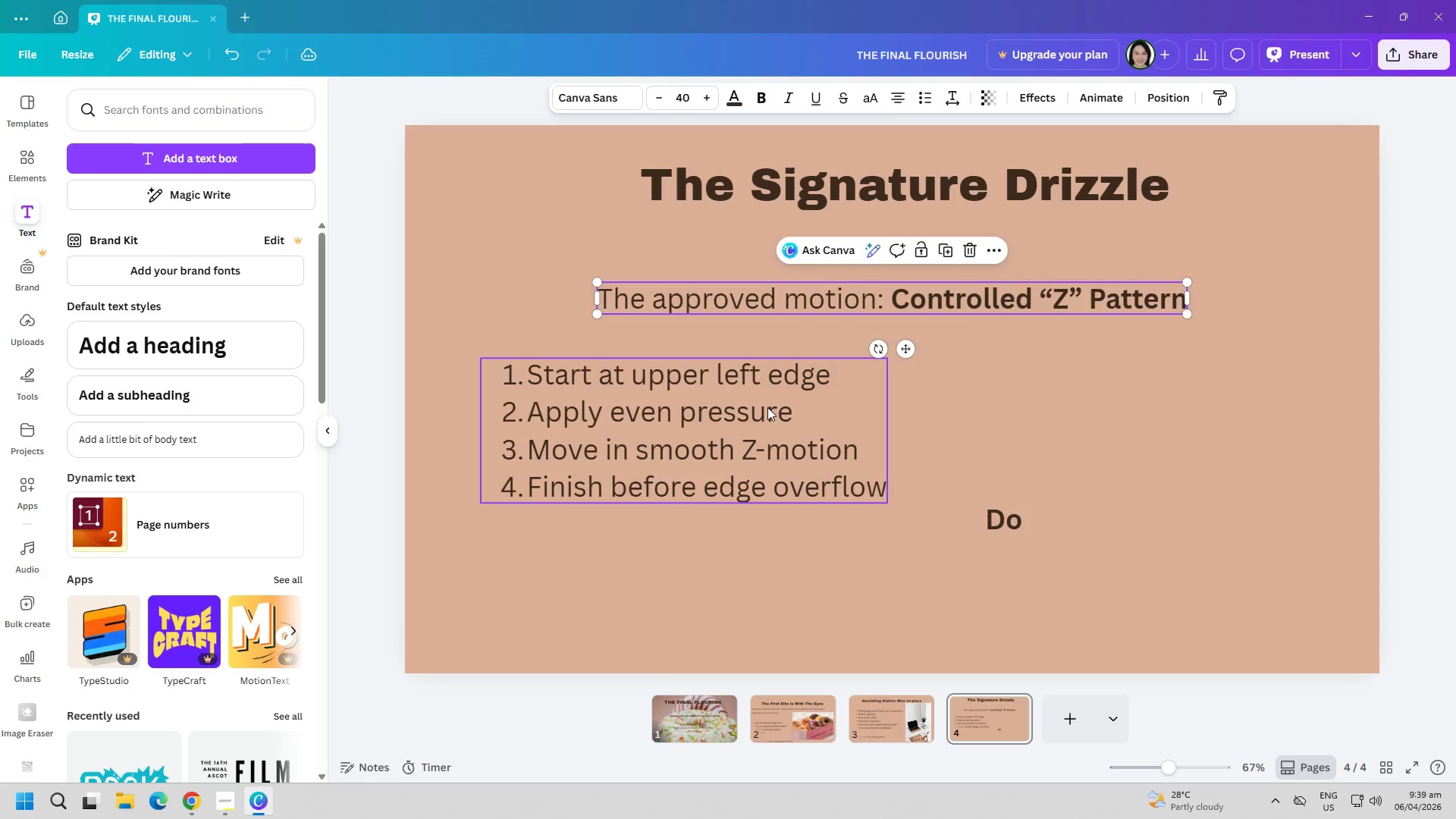 
left_click_drag(start_coordinate=[745, 418], to_coordinate=[682, 410])
 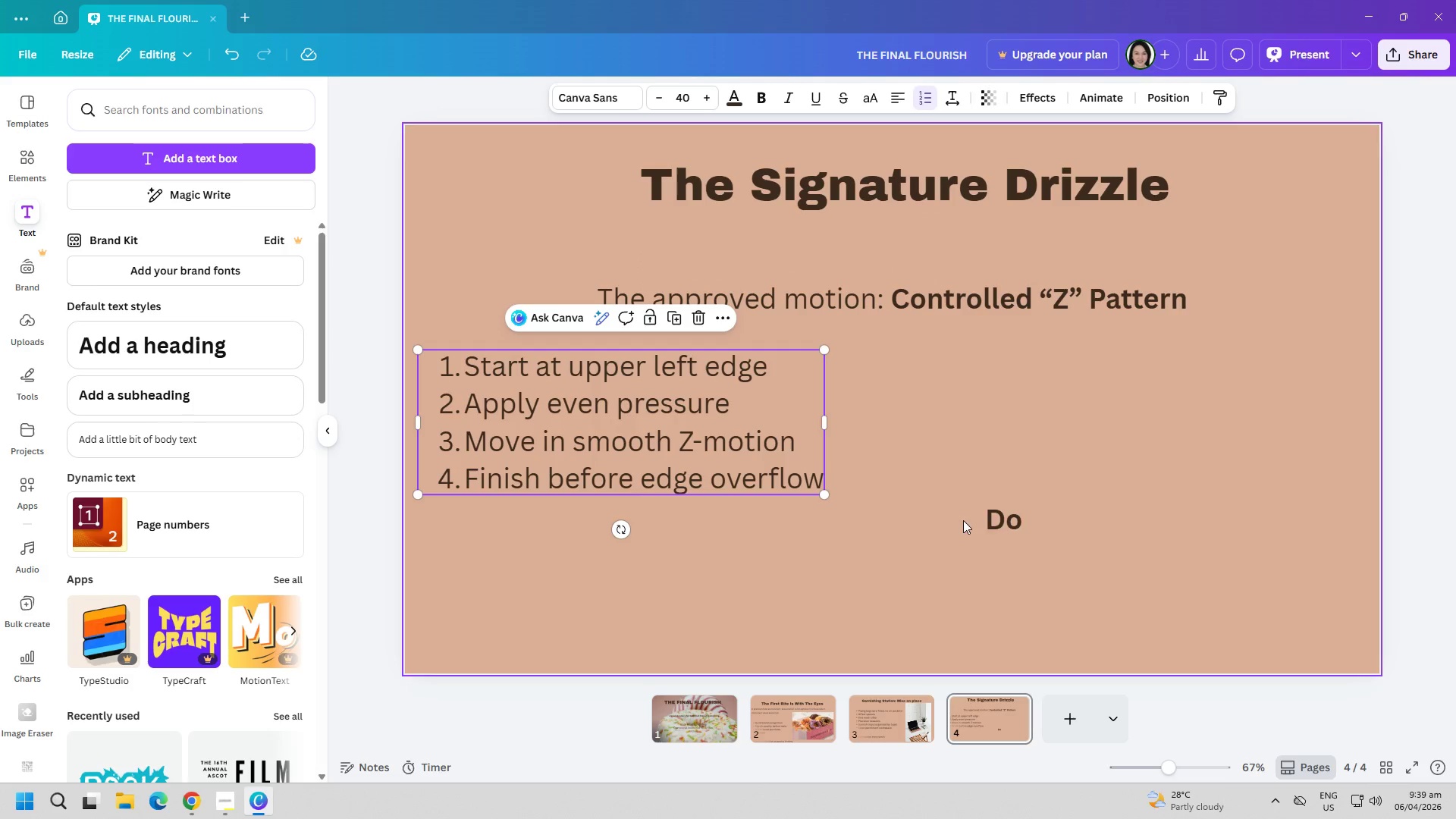 
left_click_drag(start_coordinate=[1008, 517], to_coordinate=[984, 350])
 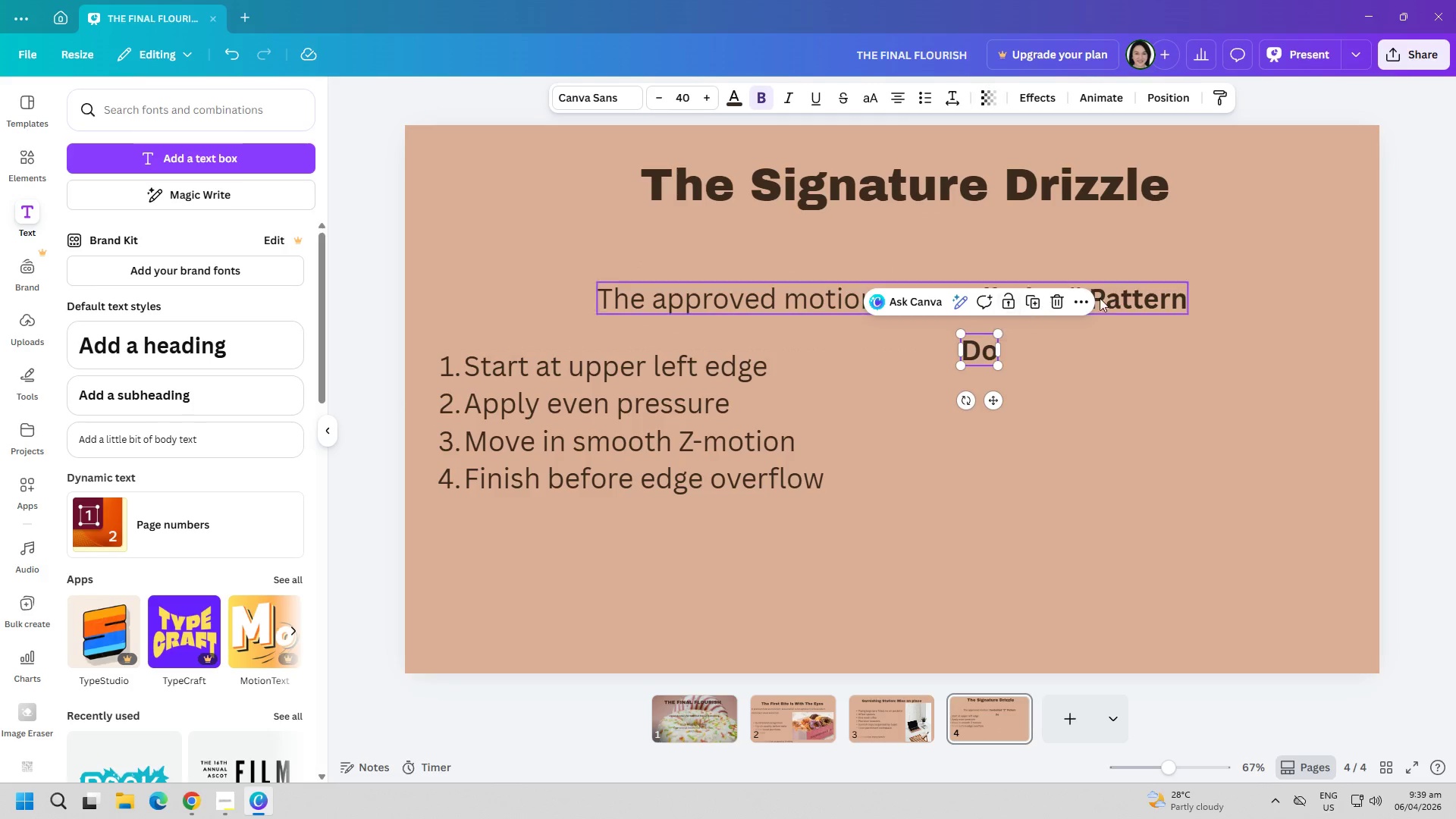 
left_click_drag(start_coordinate=[1115, 297], to_coordinate=[1110, 275])
 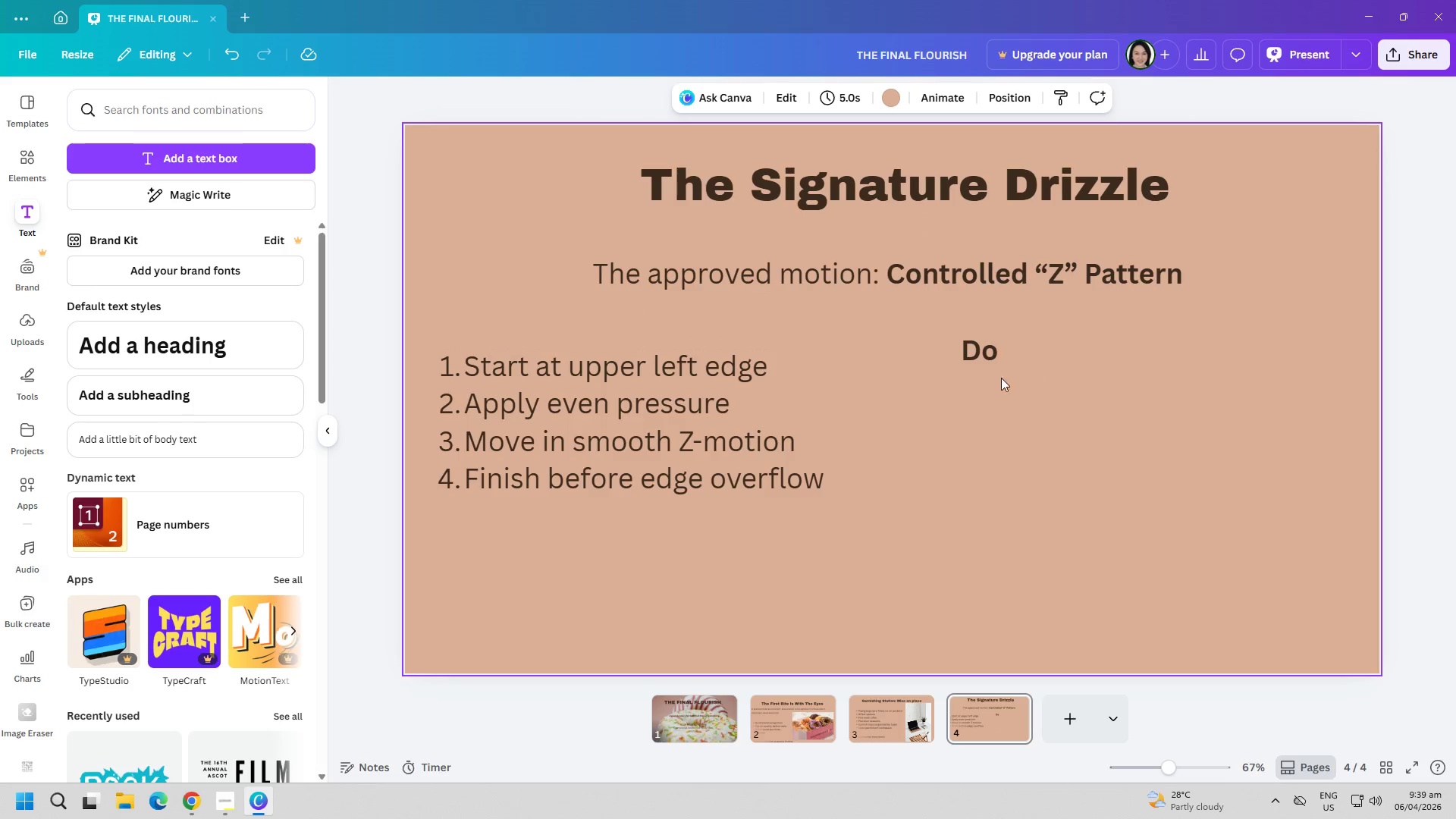 
double_click([972, 353])
 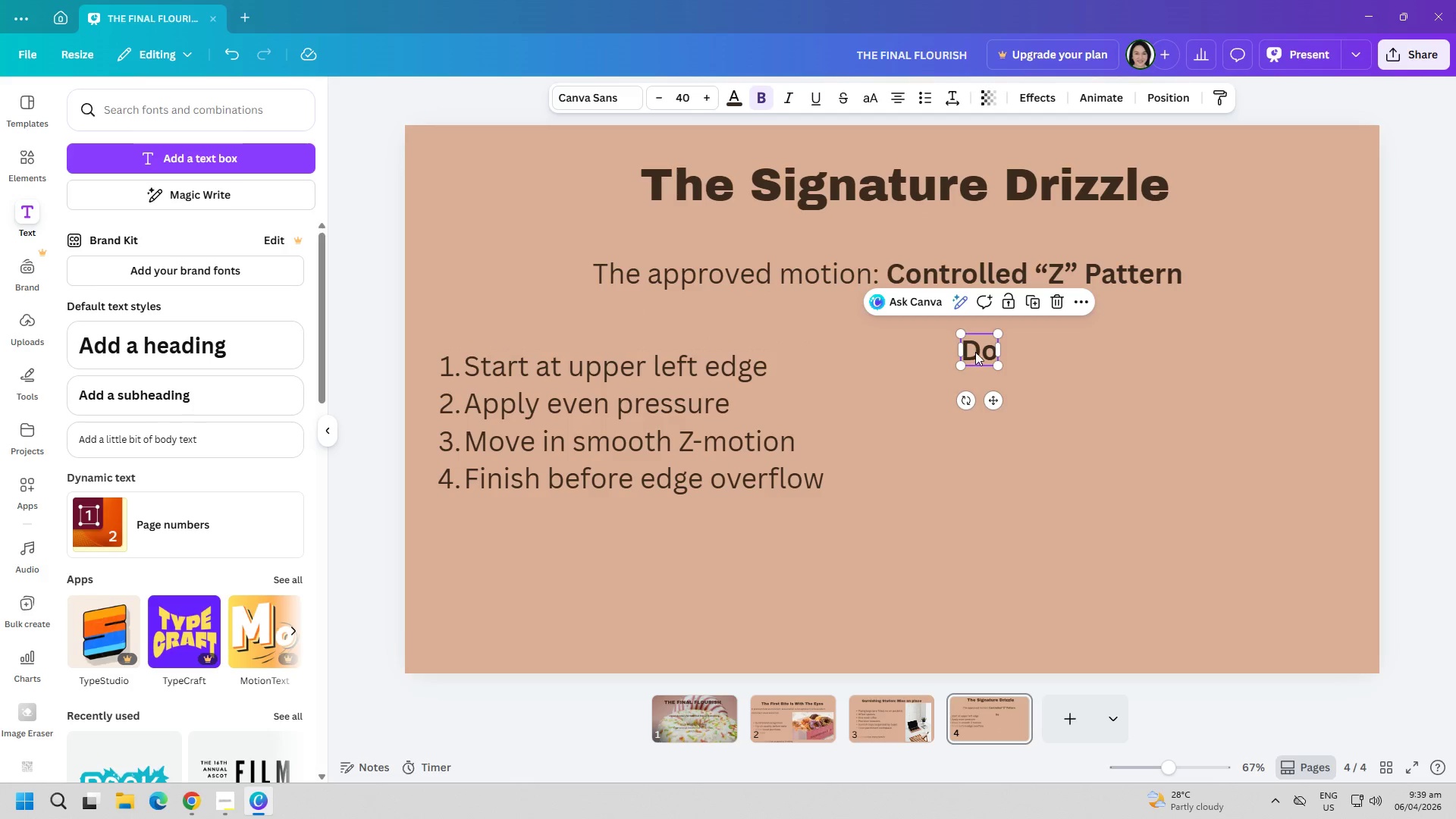 
left_click_drag(start_coordinate=[982, 352], to_coordinate=[992, 344])
 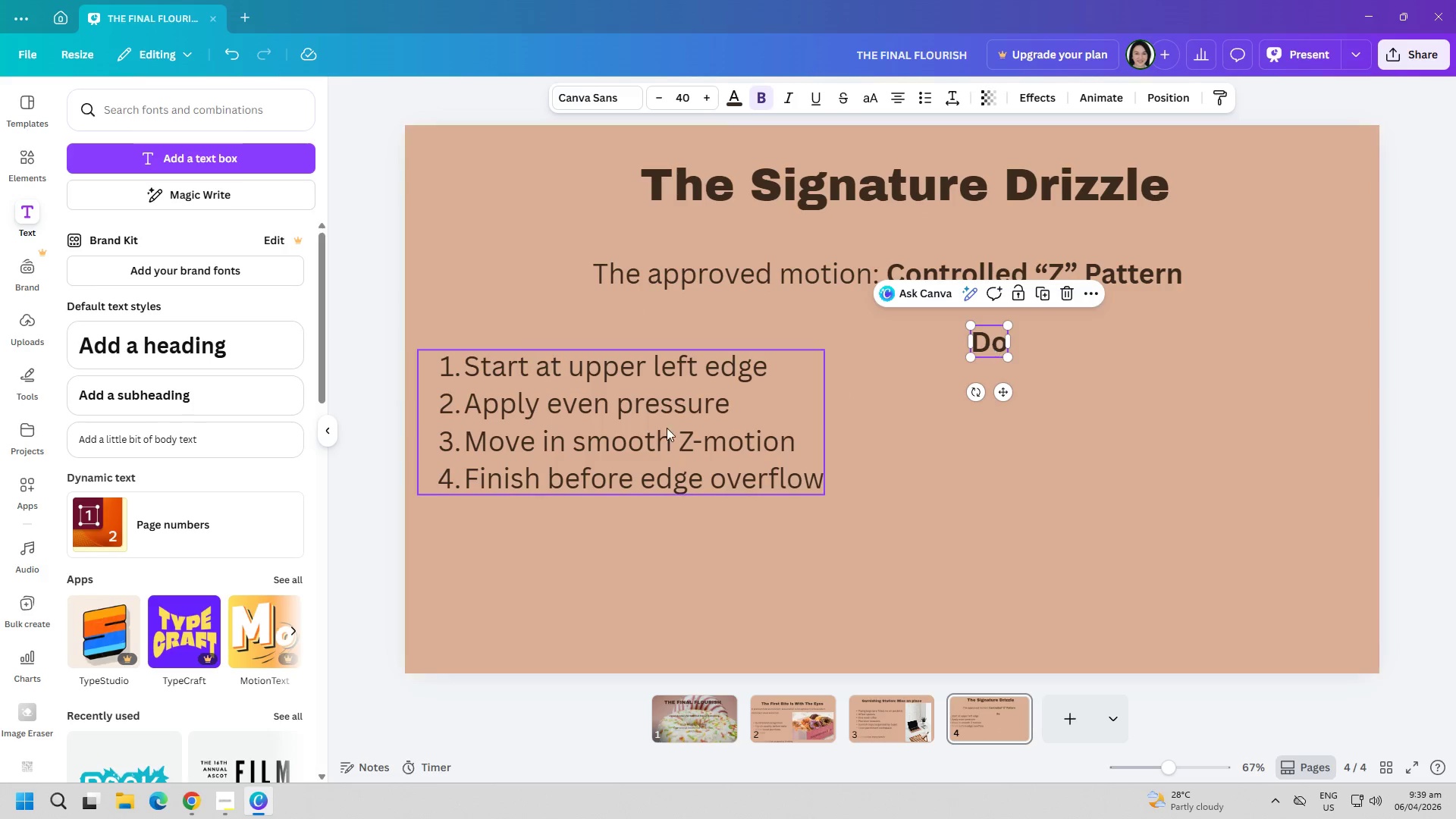 
left_click_drag(start_coordinate=[653, 427], to_coordinate=[653, 408])
 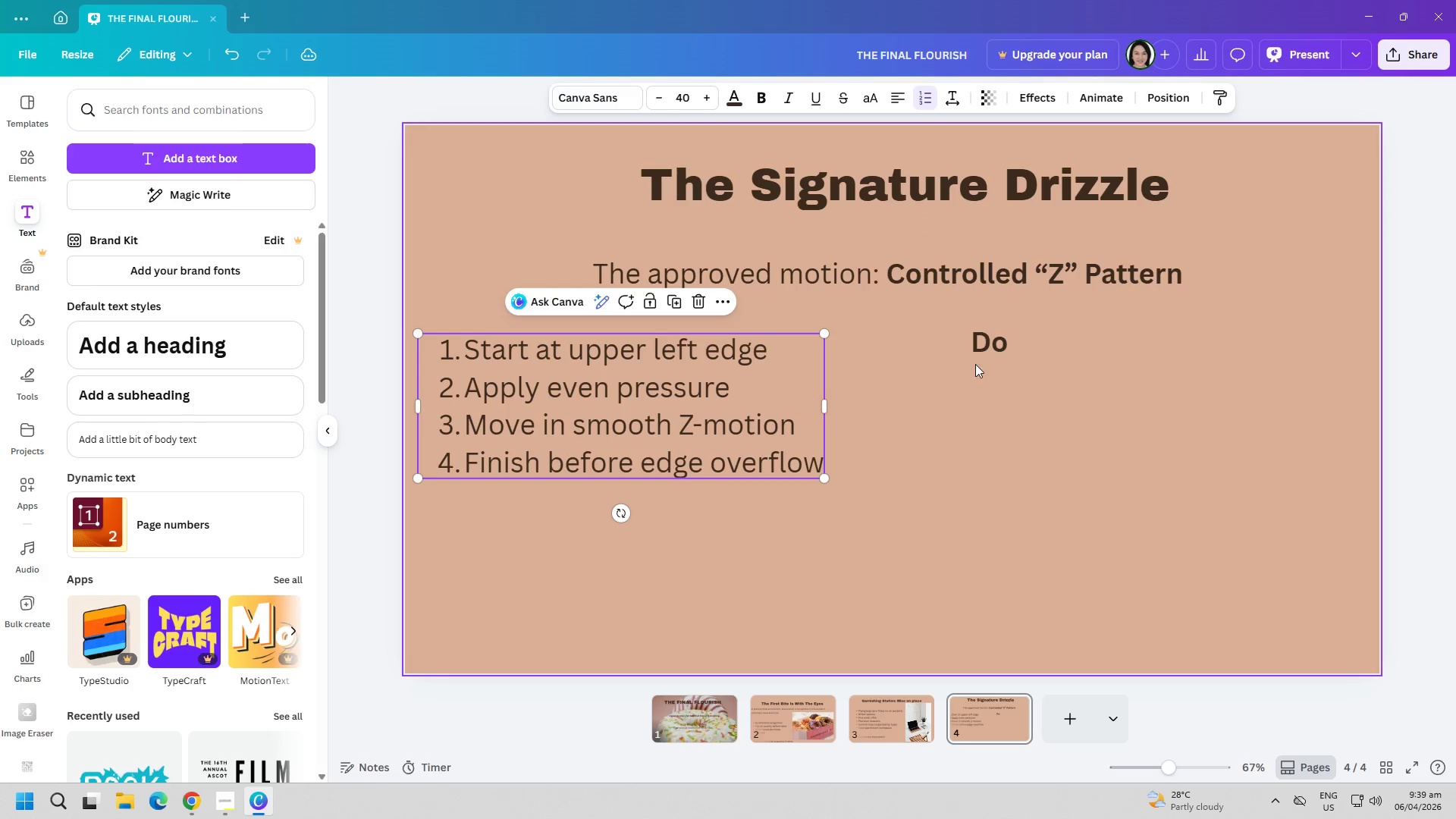 
left_click([981, 348])
 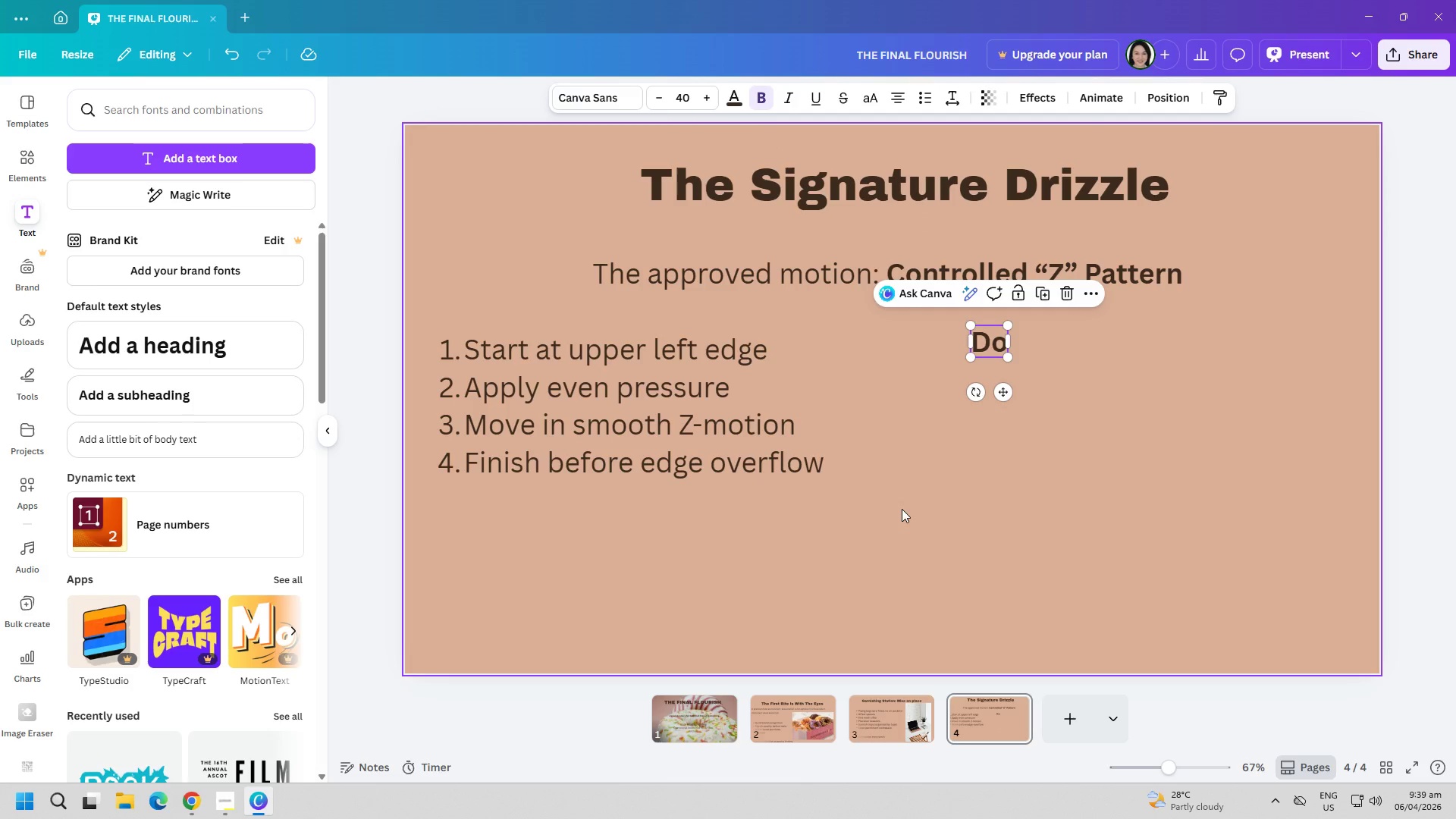 
wait(19.55)
 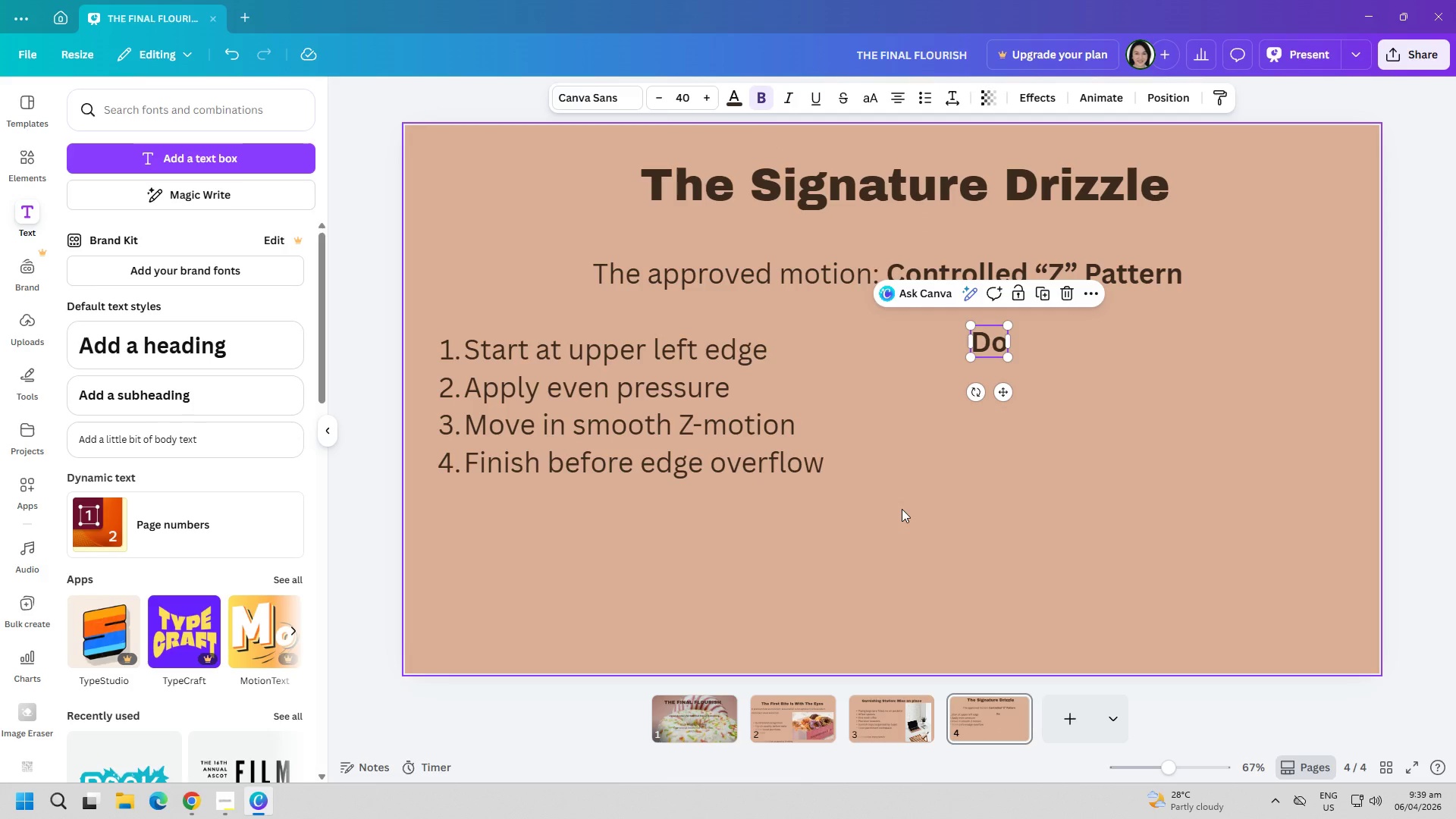 
left_click([250, 159])
 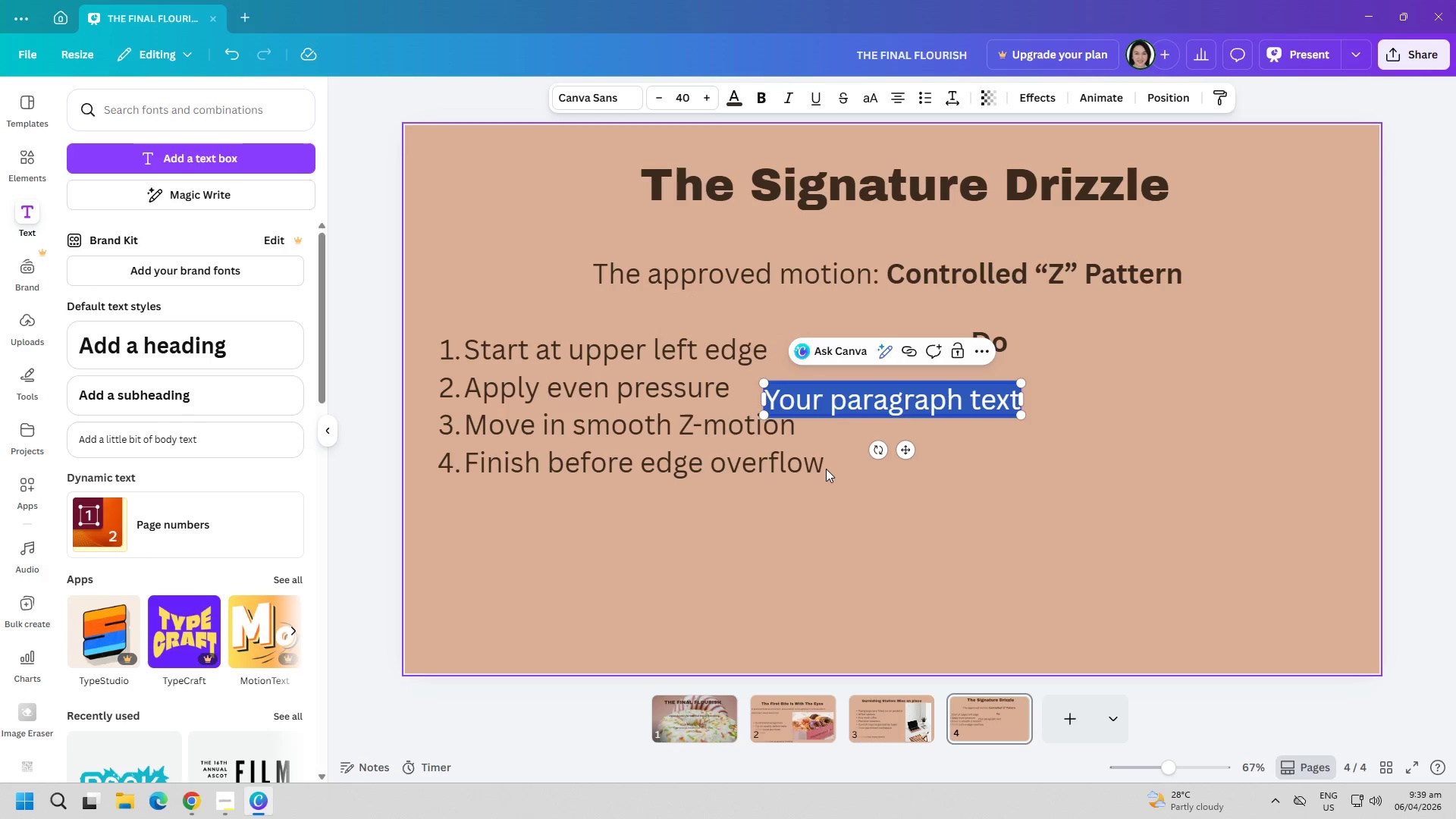 
type(Consistent space)
key(Backspace)
type(ing)
 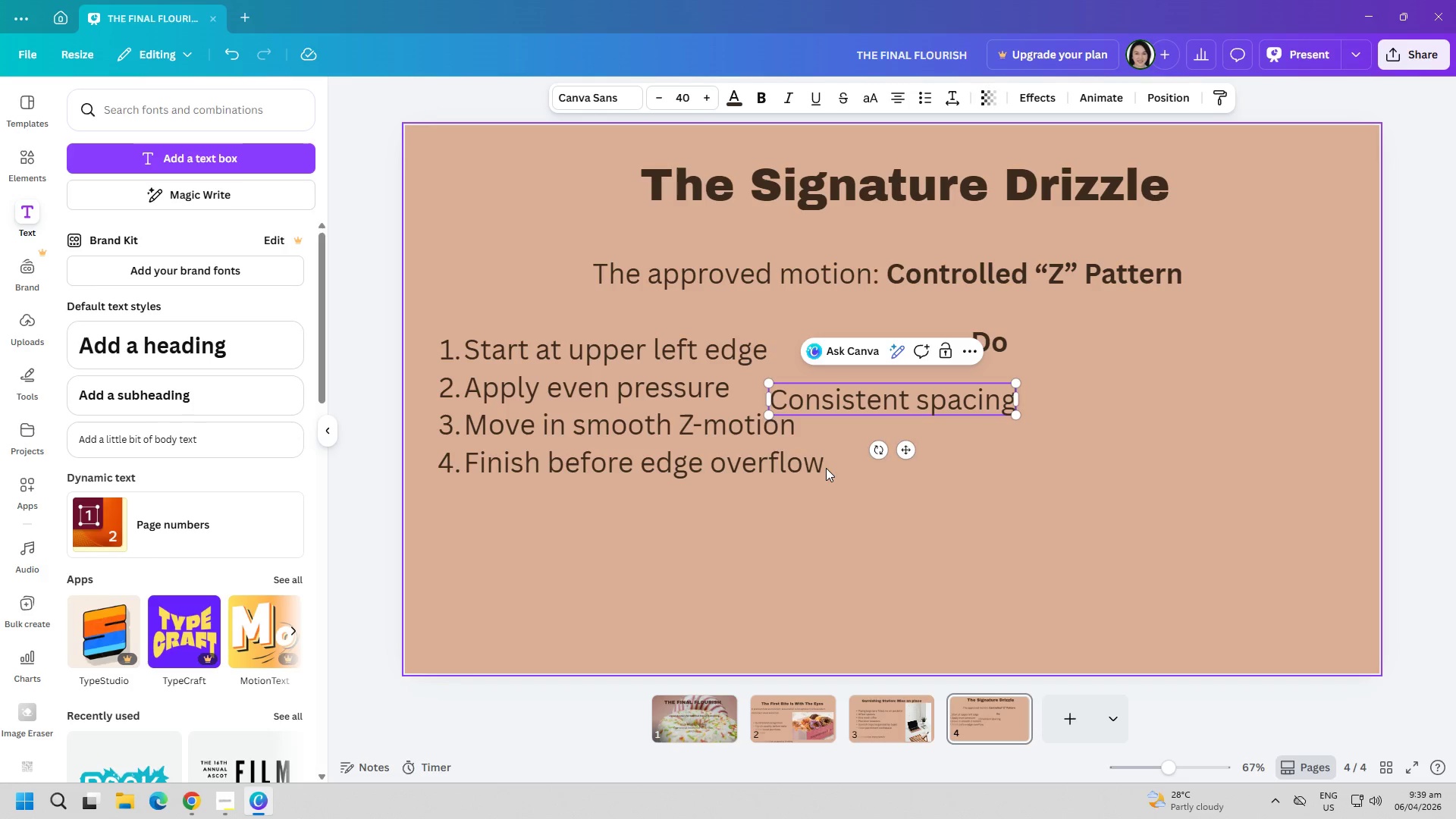 
key(Enter)
 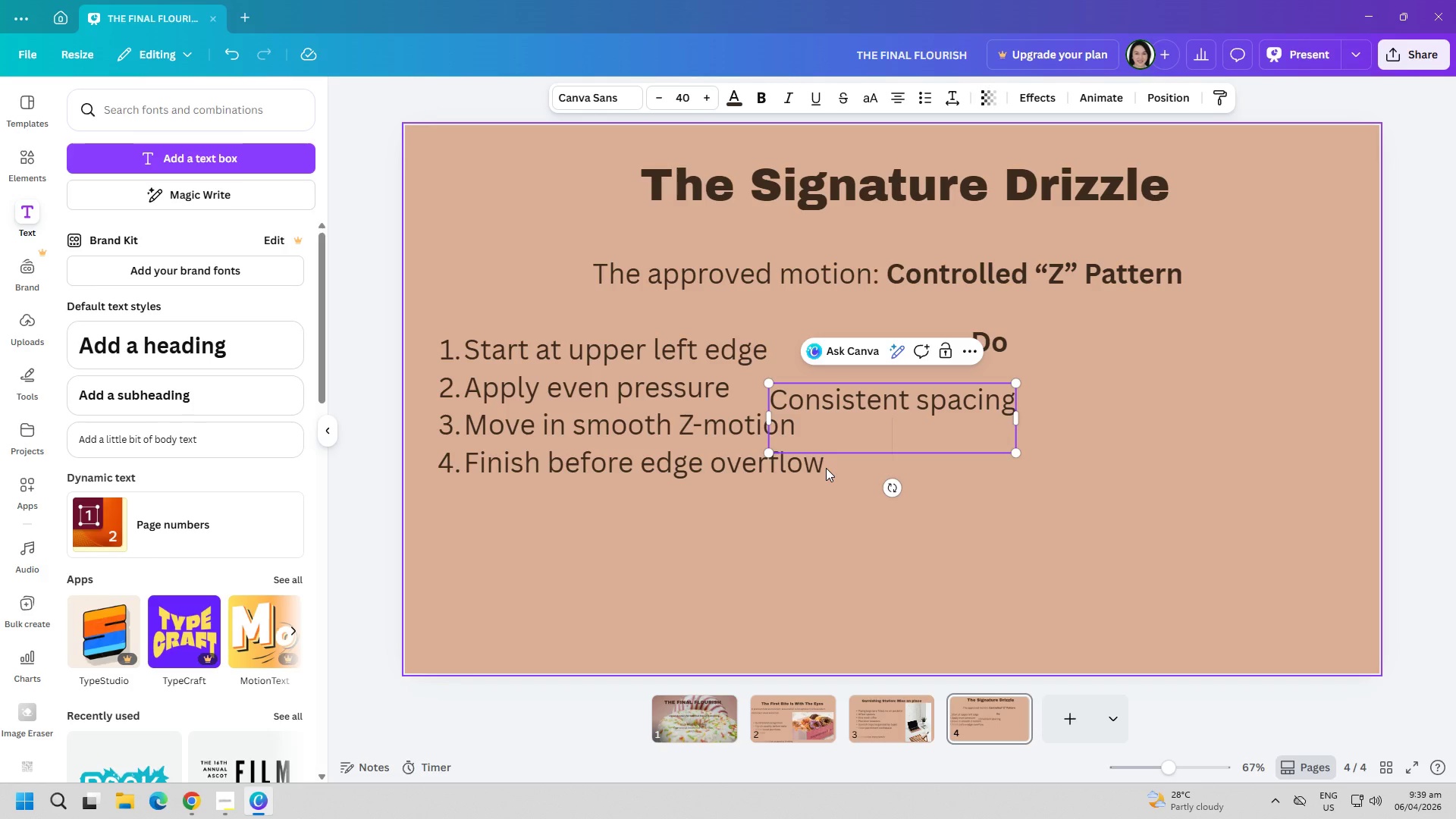 
type(Even thickness)
 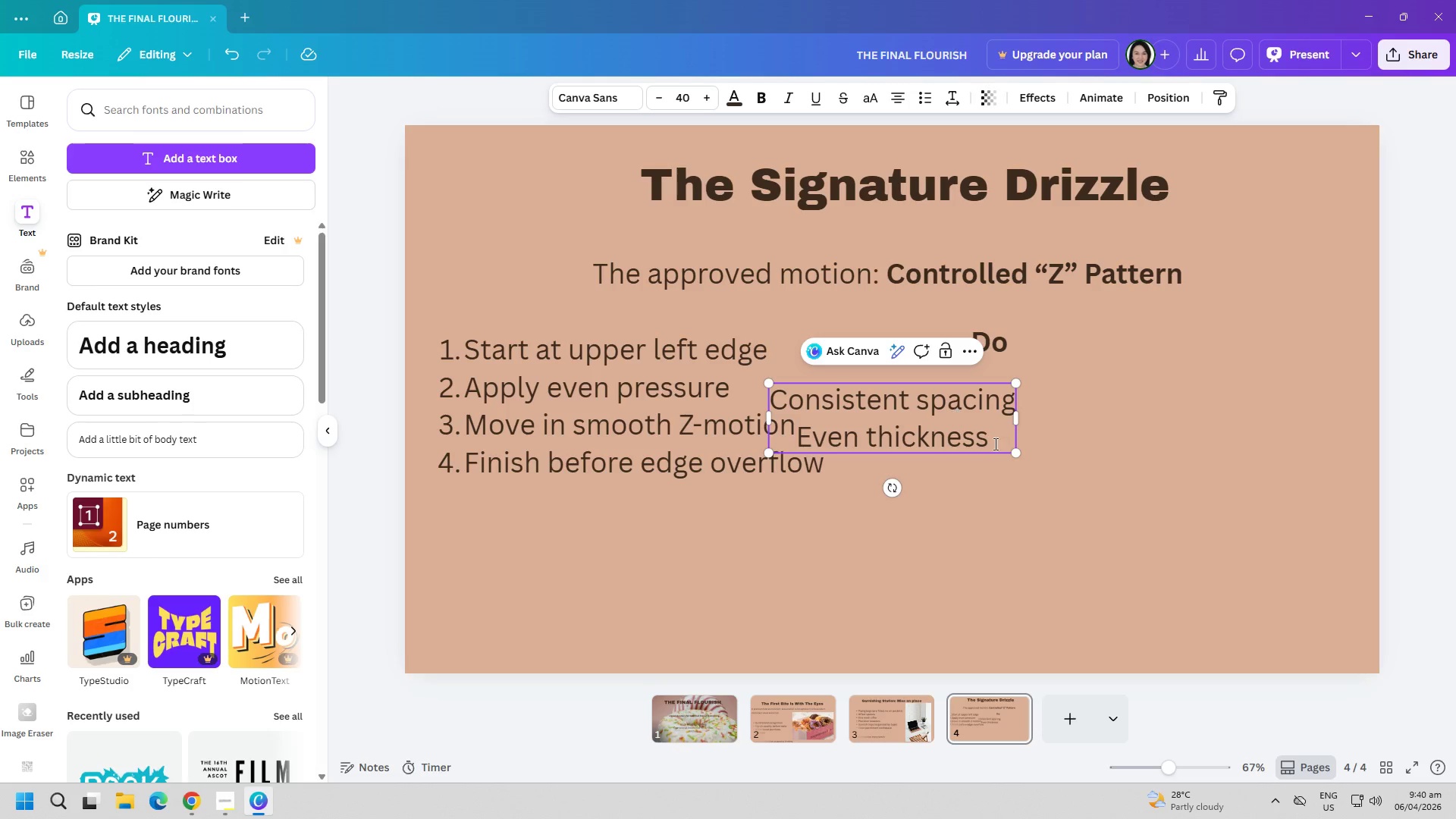 
key(Control+ControlLeft)
 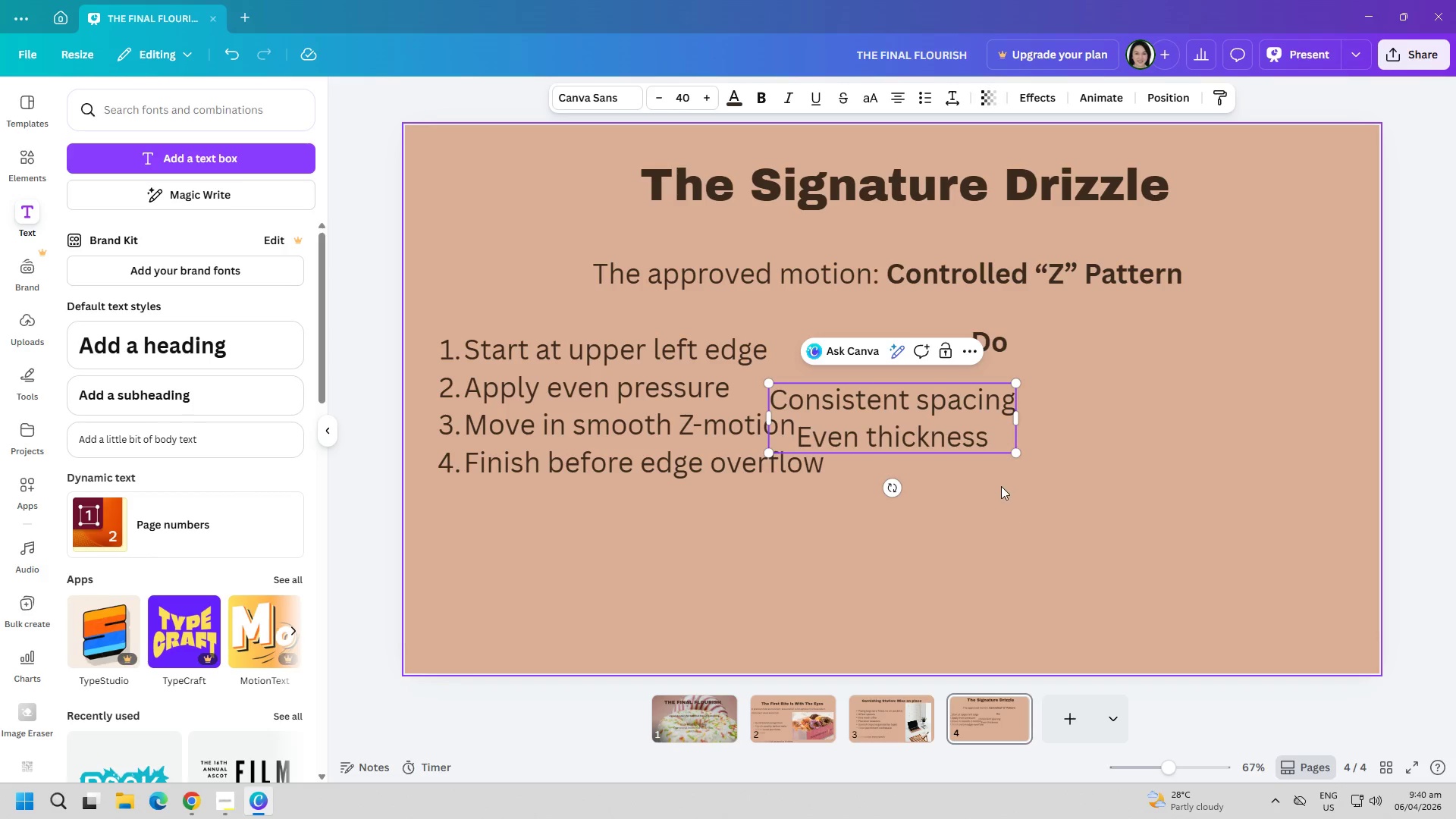 
key(Control+A)
 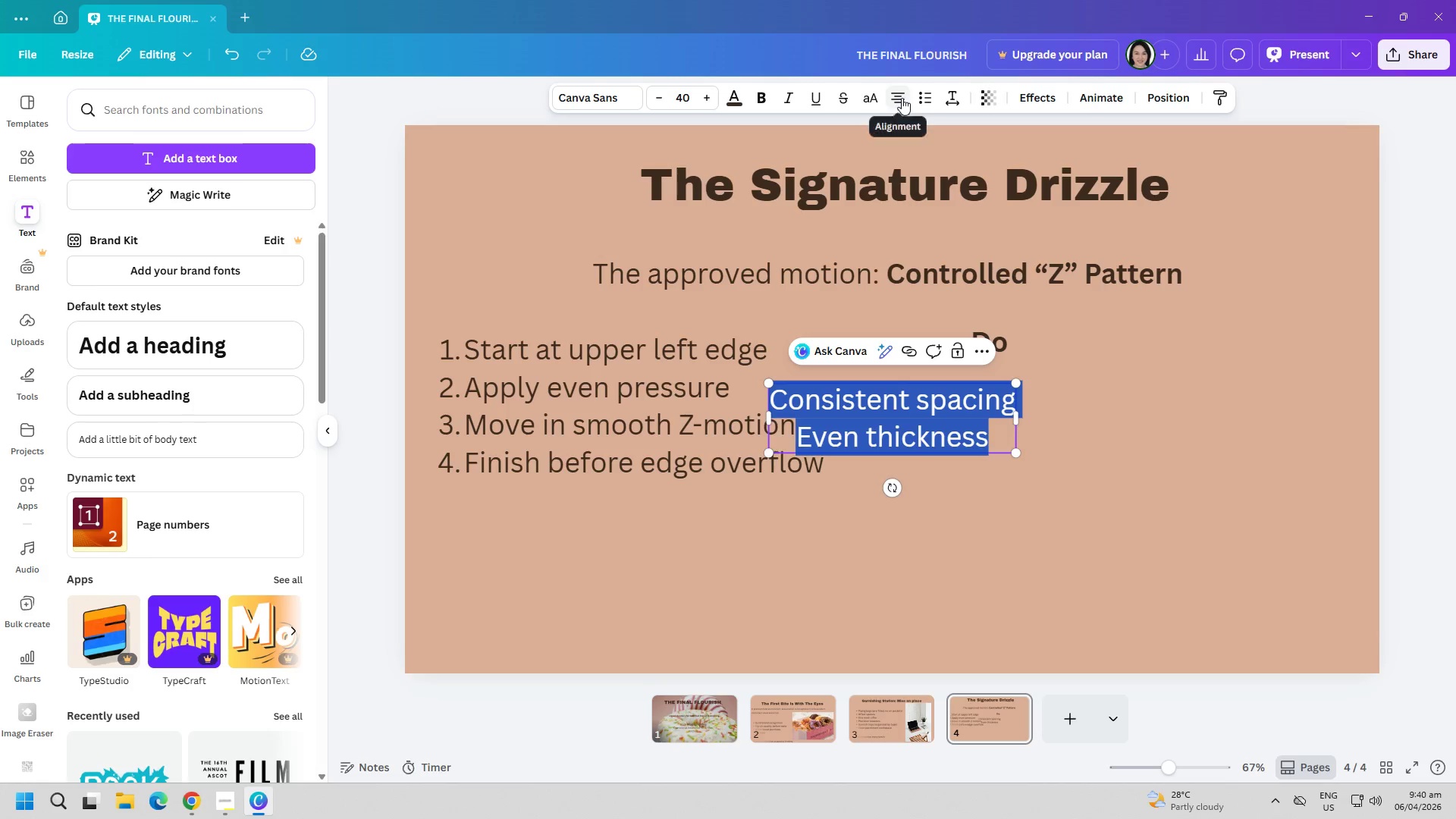 
double_click([1091, 496])
 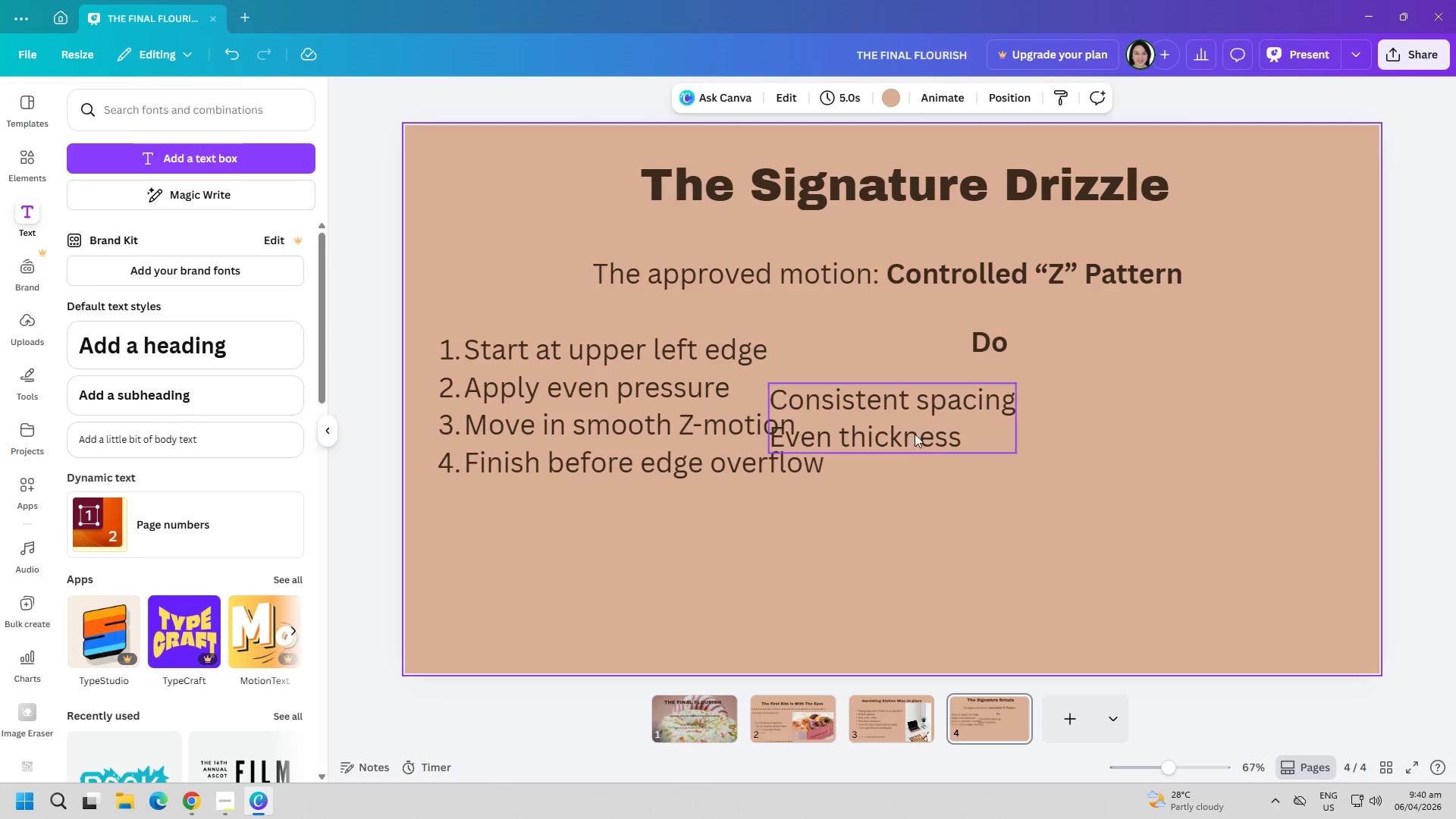 
left_click_drag(start_coordinate=[912, 430], to_coordinate=[1093, 415])
 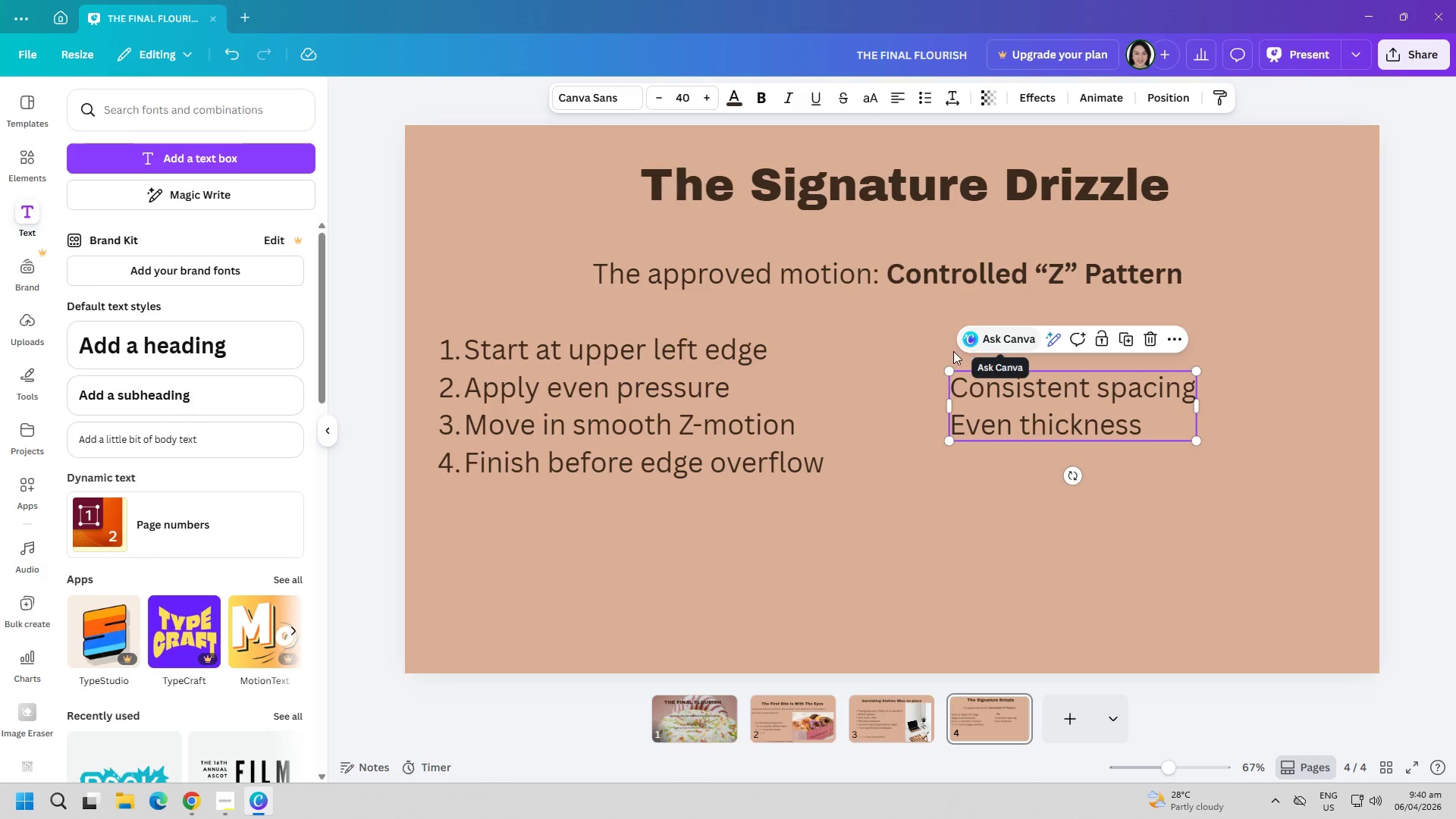 
left_click([854, 369])
 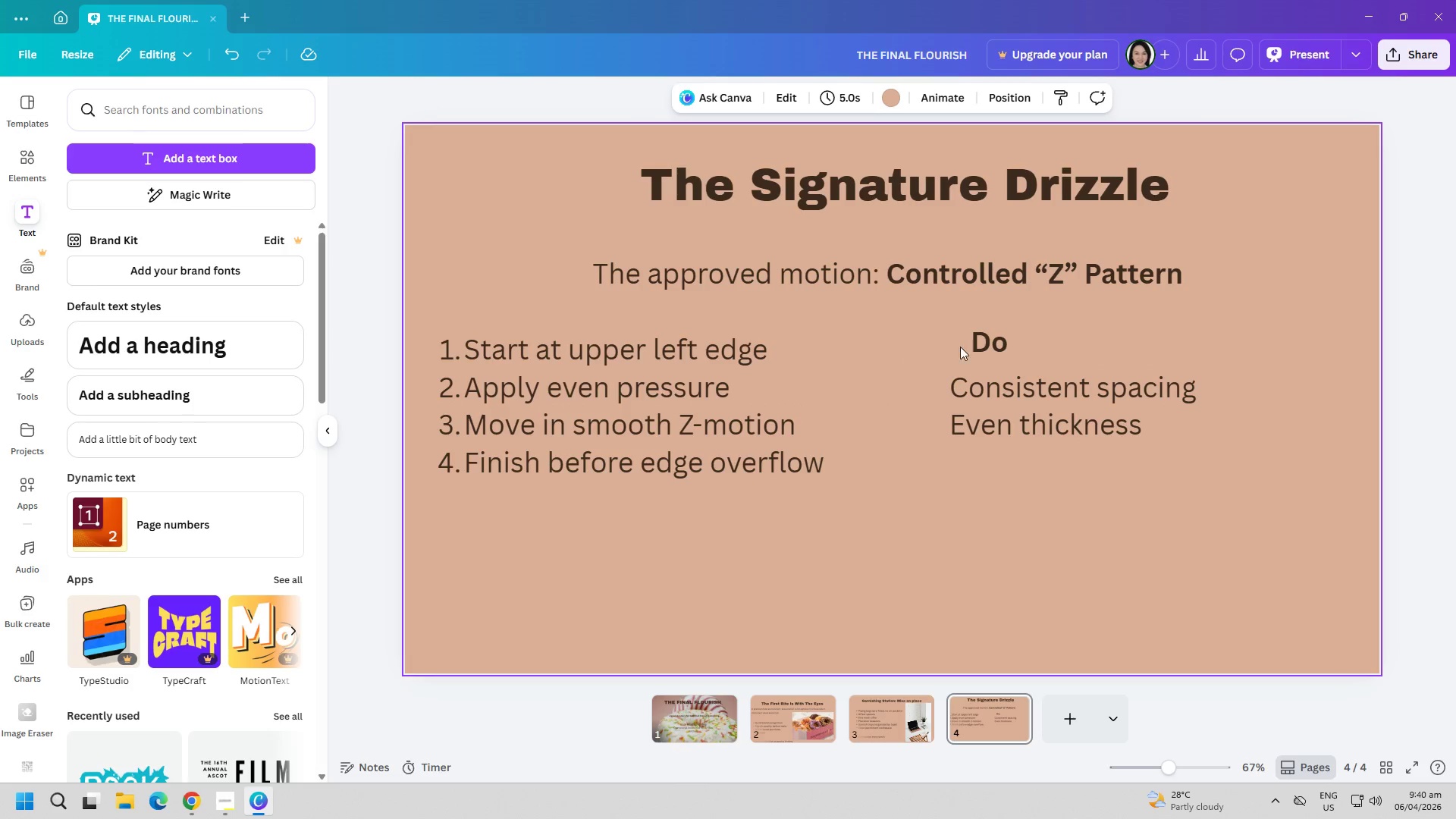 
left_click_drag(start_coordinate=[982, 341], to_coordinate=[950, 321])
 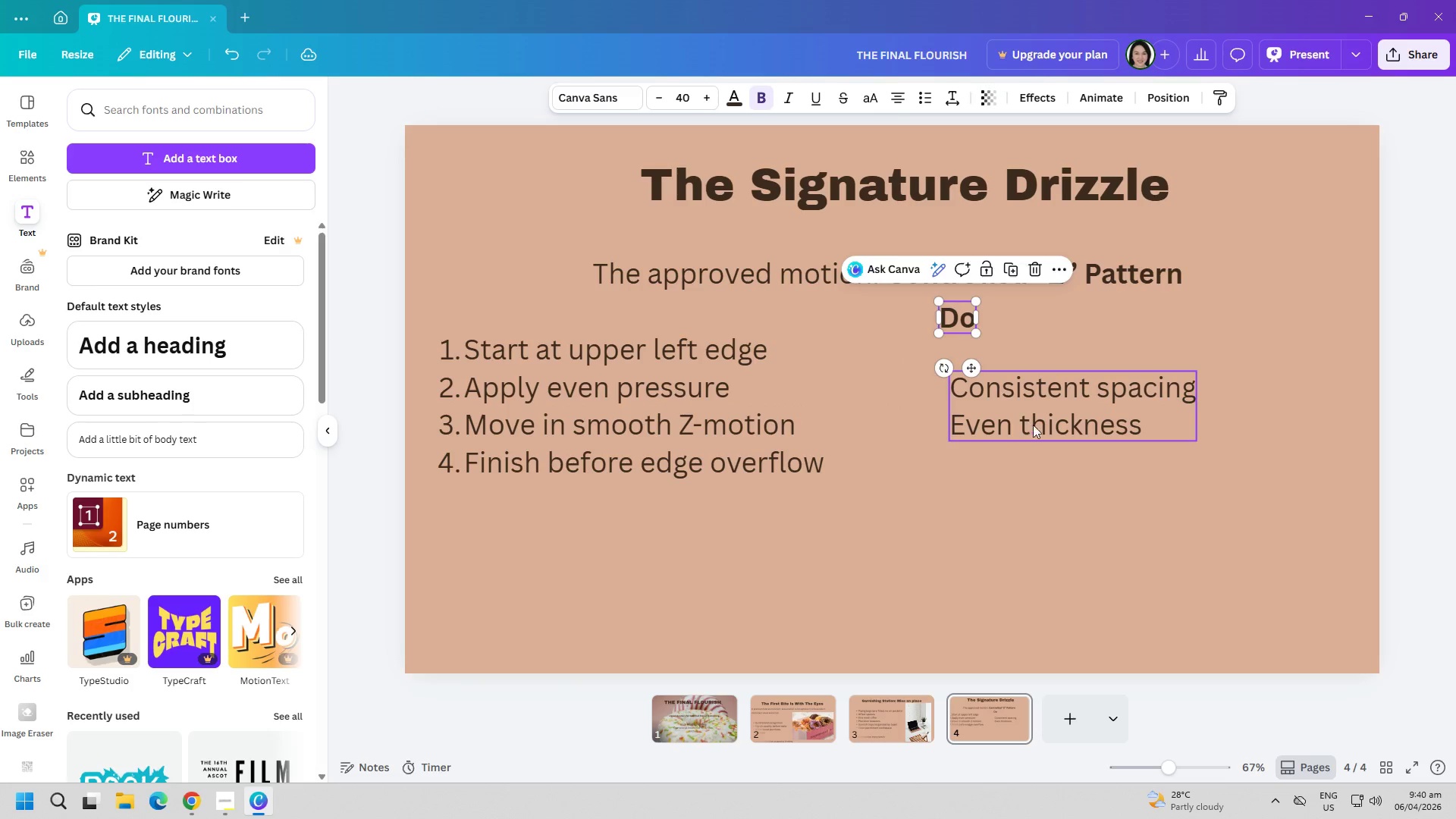 
left_click_drag(start_coordinate=[1035, 425], to_coordinate=[1035, 393])
 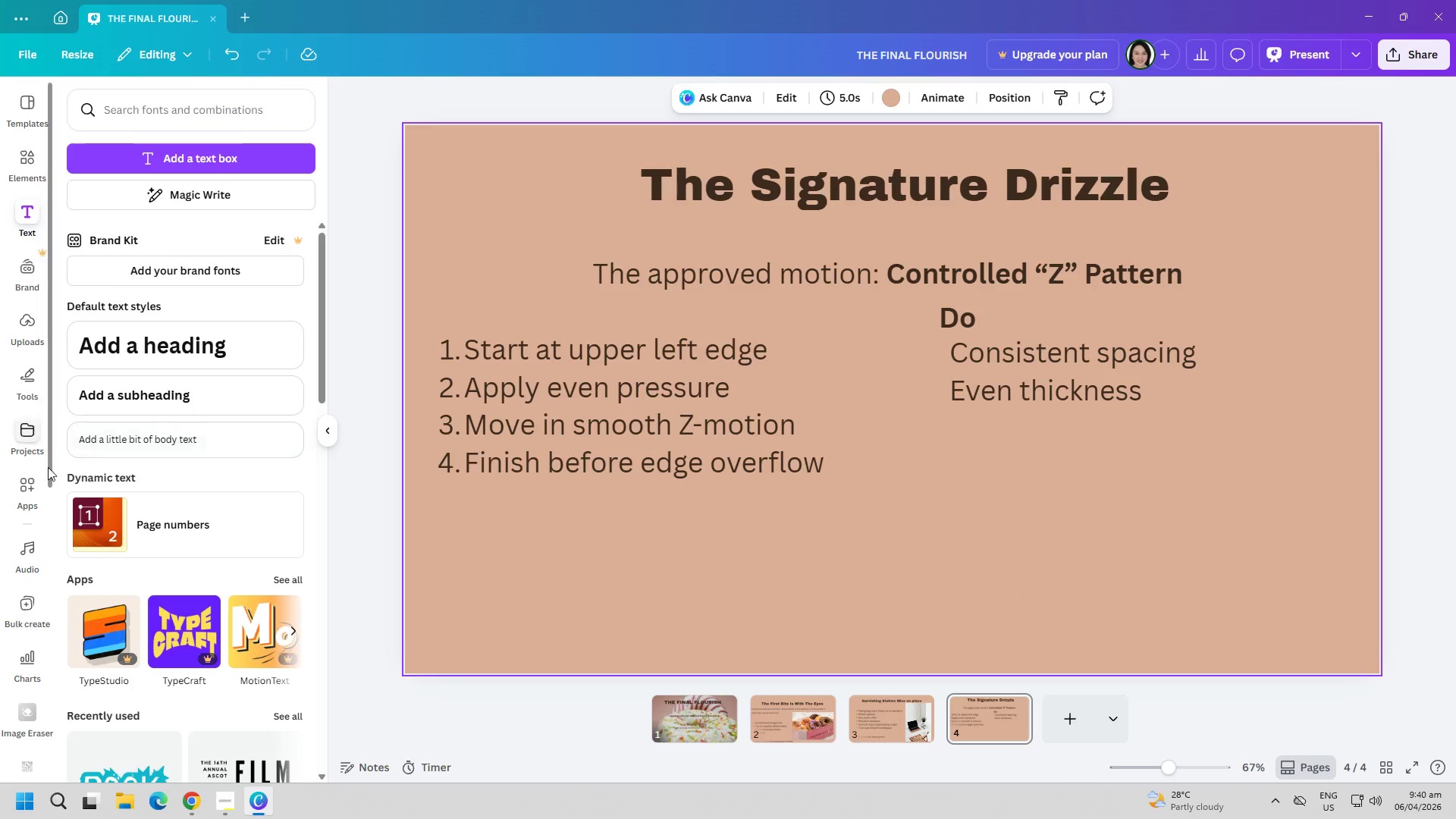 
left_click([27, 509])
 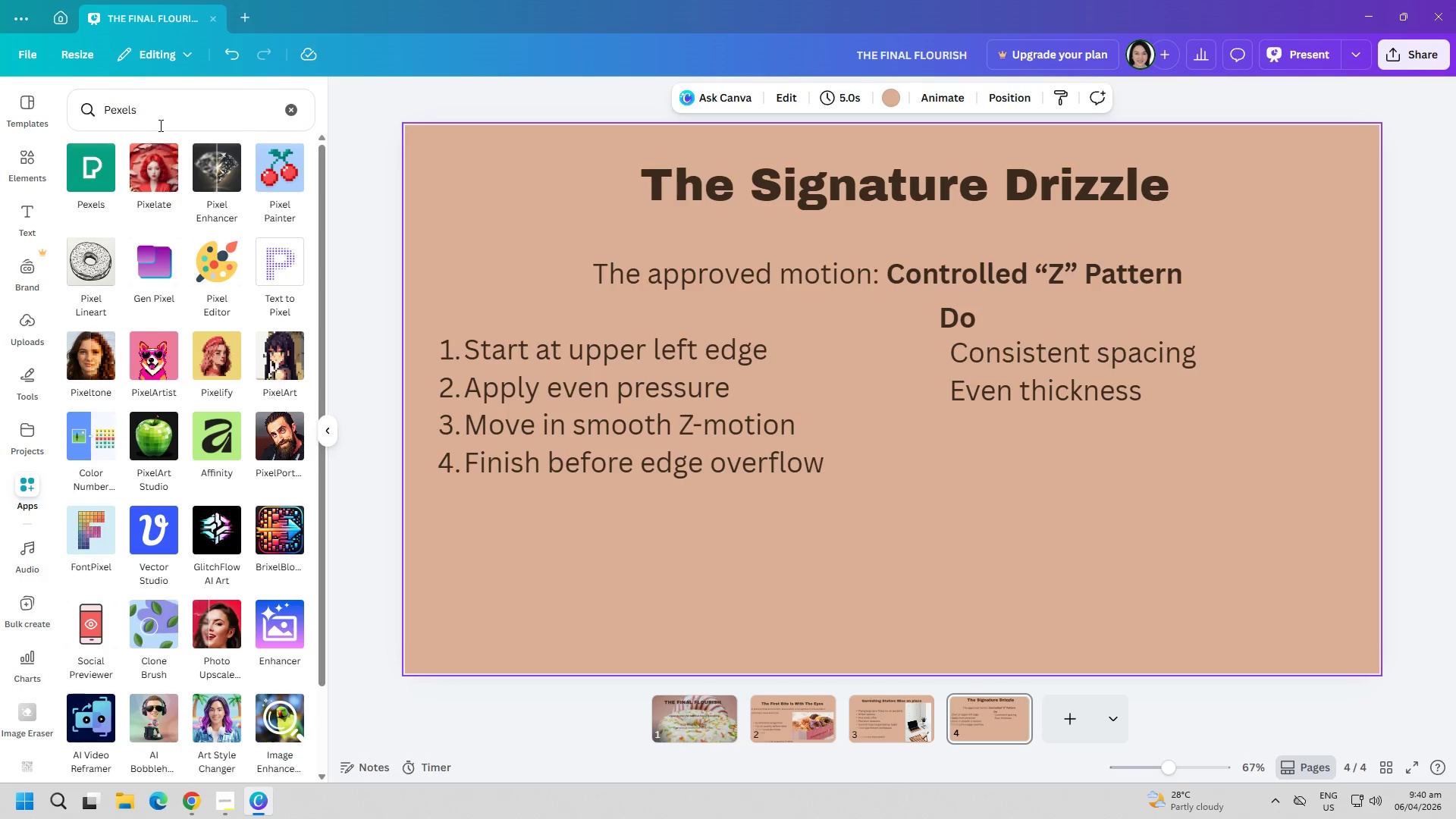 
left_click([282, 109])
 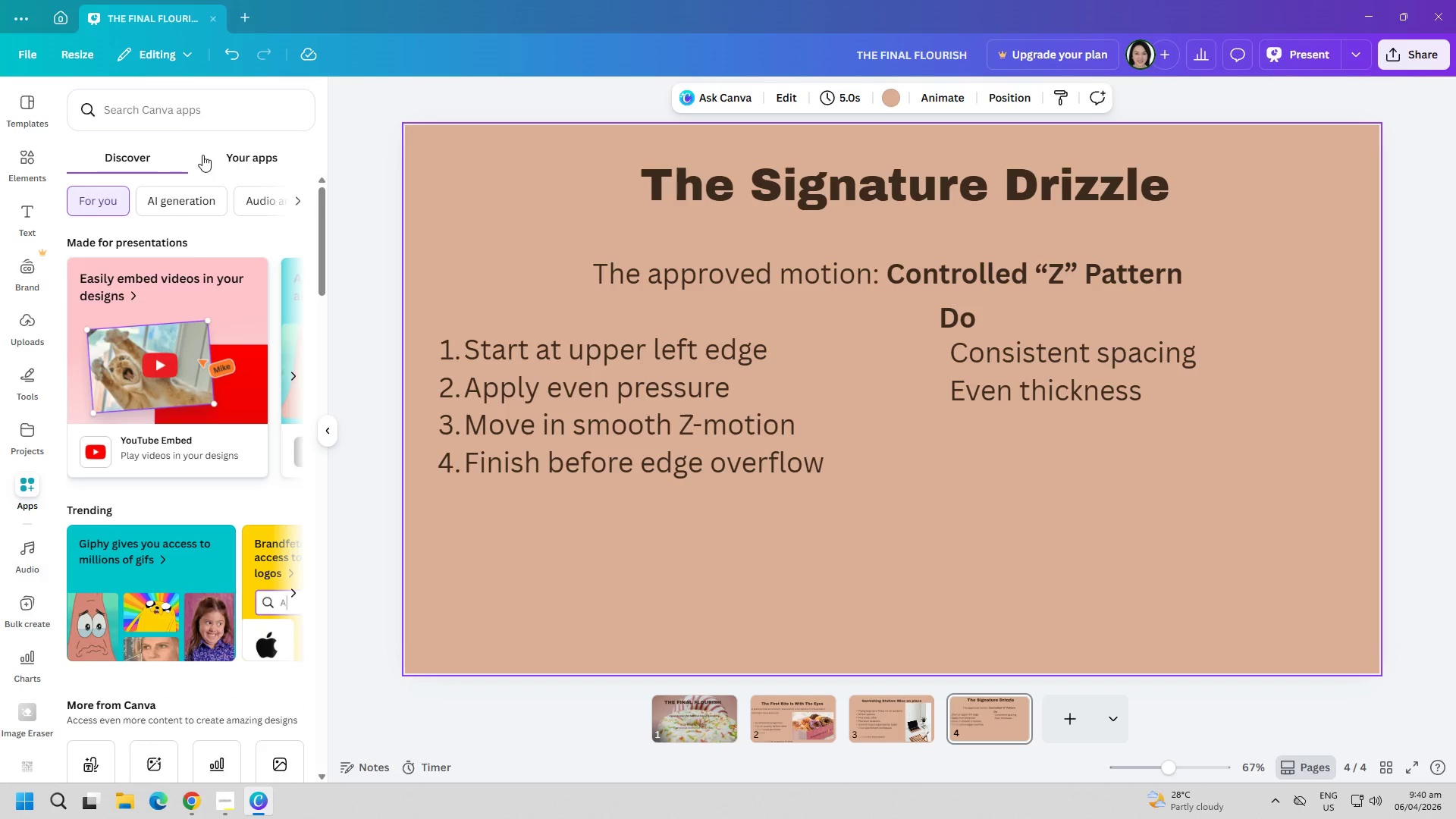 
left_click([175, 120])
 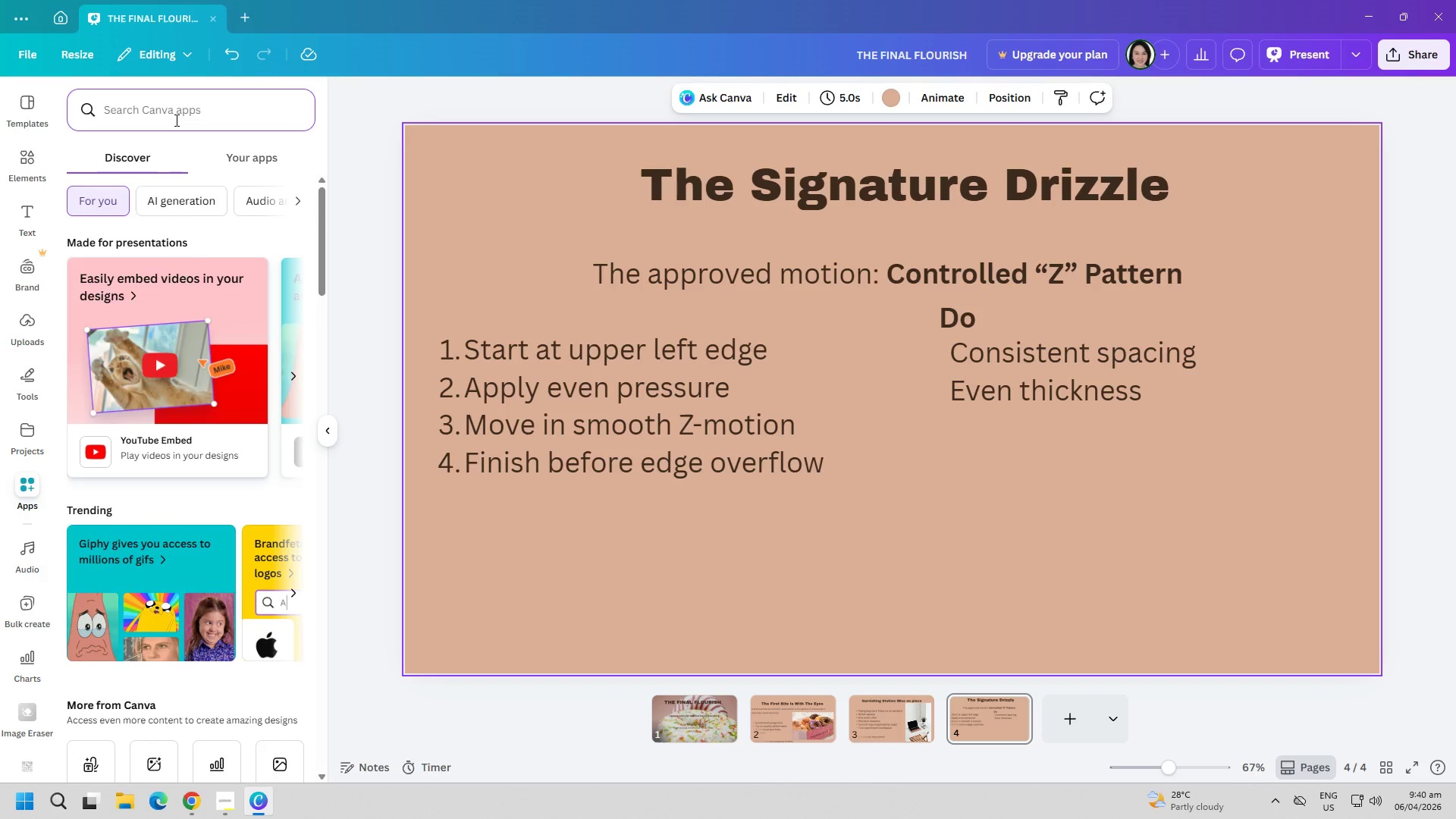 
double_click([175, 120])
 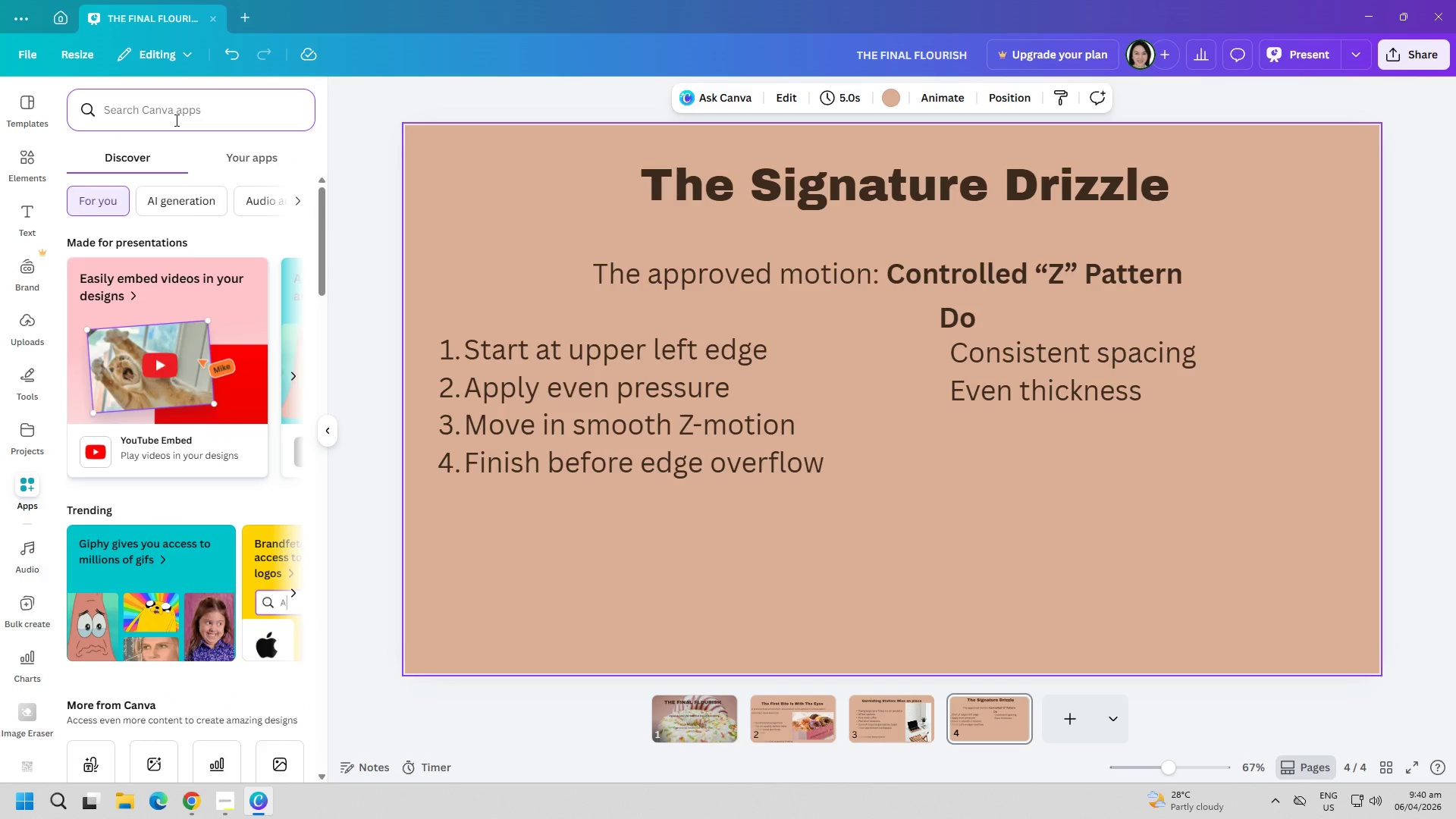 
triple_click([175, 120])
 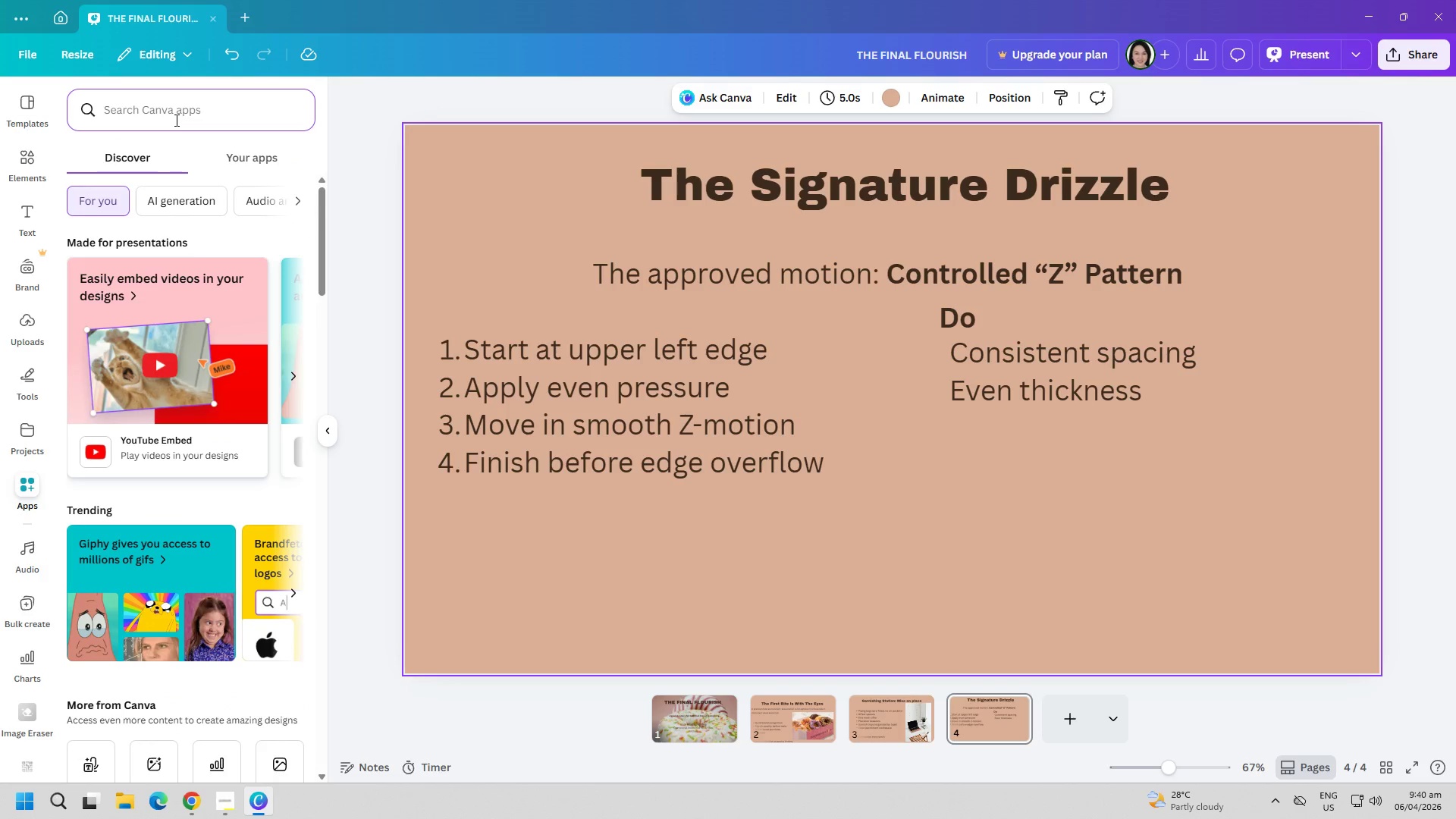 
type(ik)
 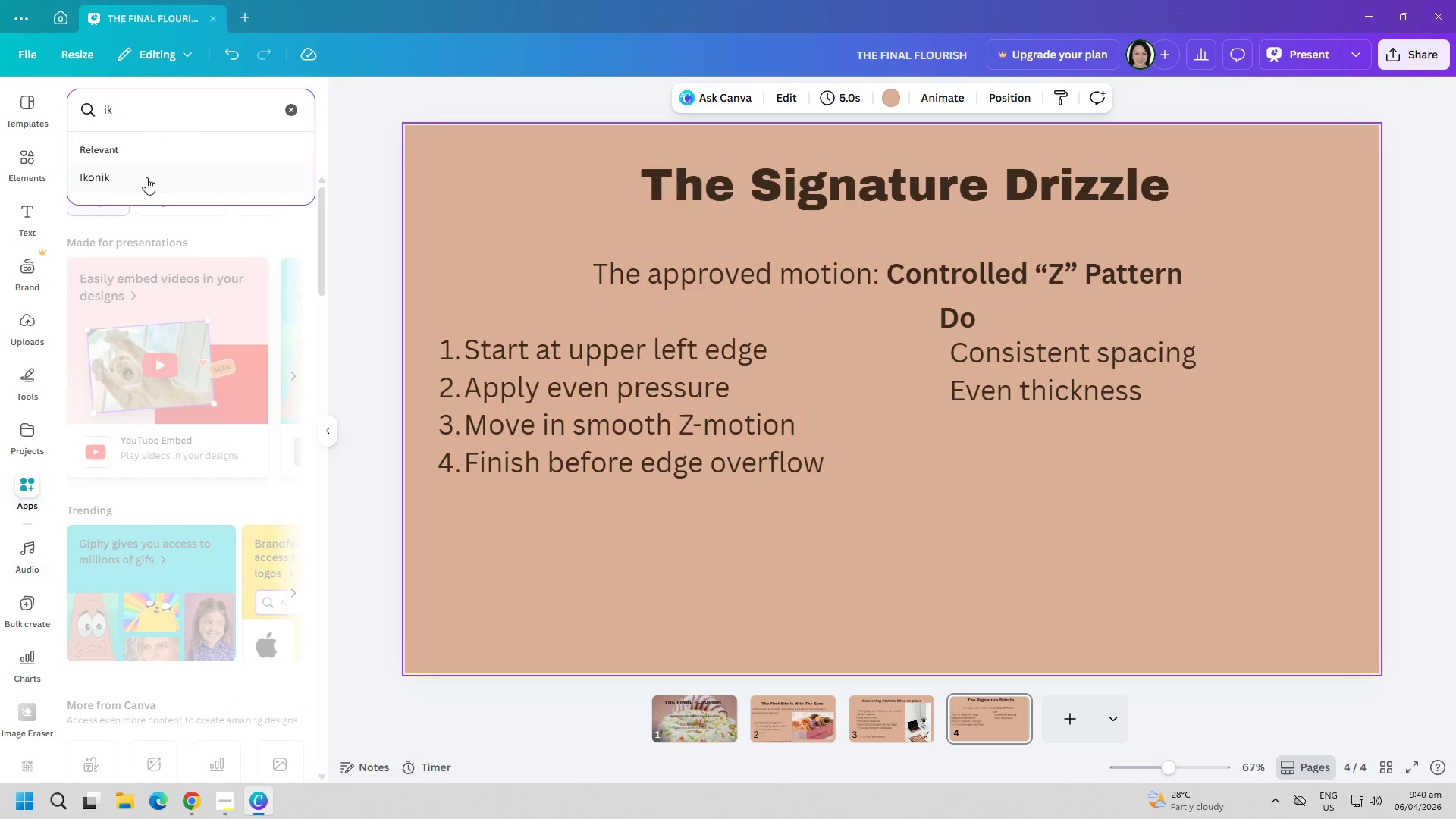 
left_click([134, 187])
 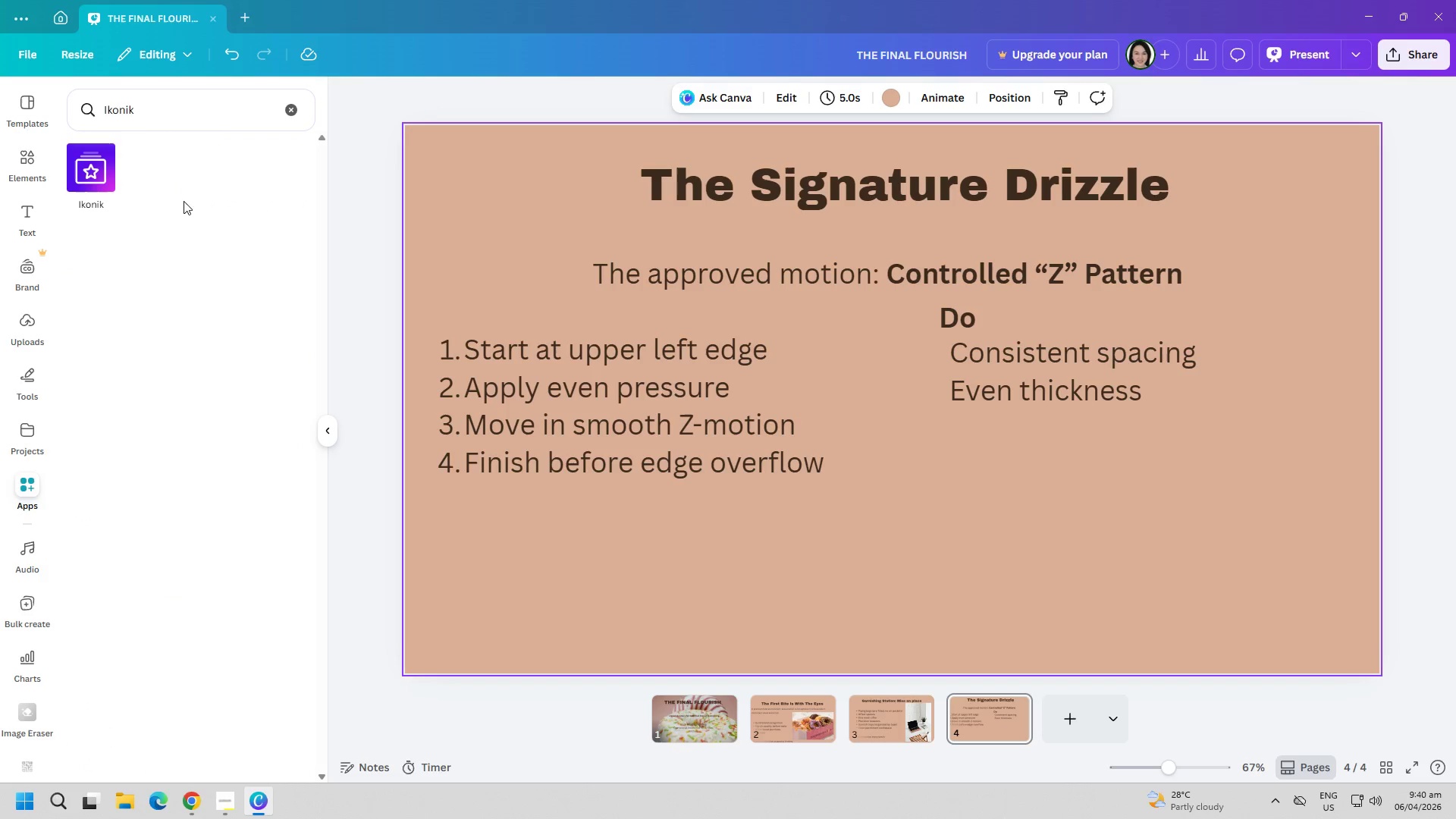 
left_click([111, 181])
 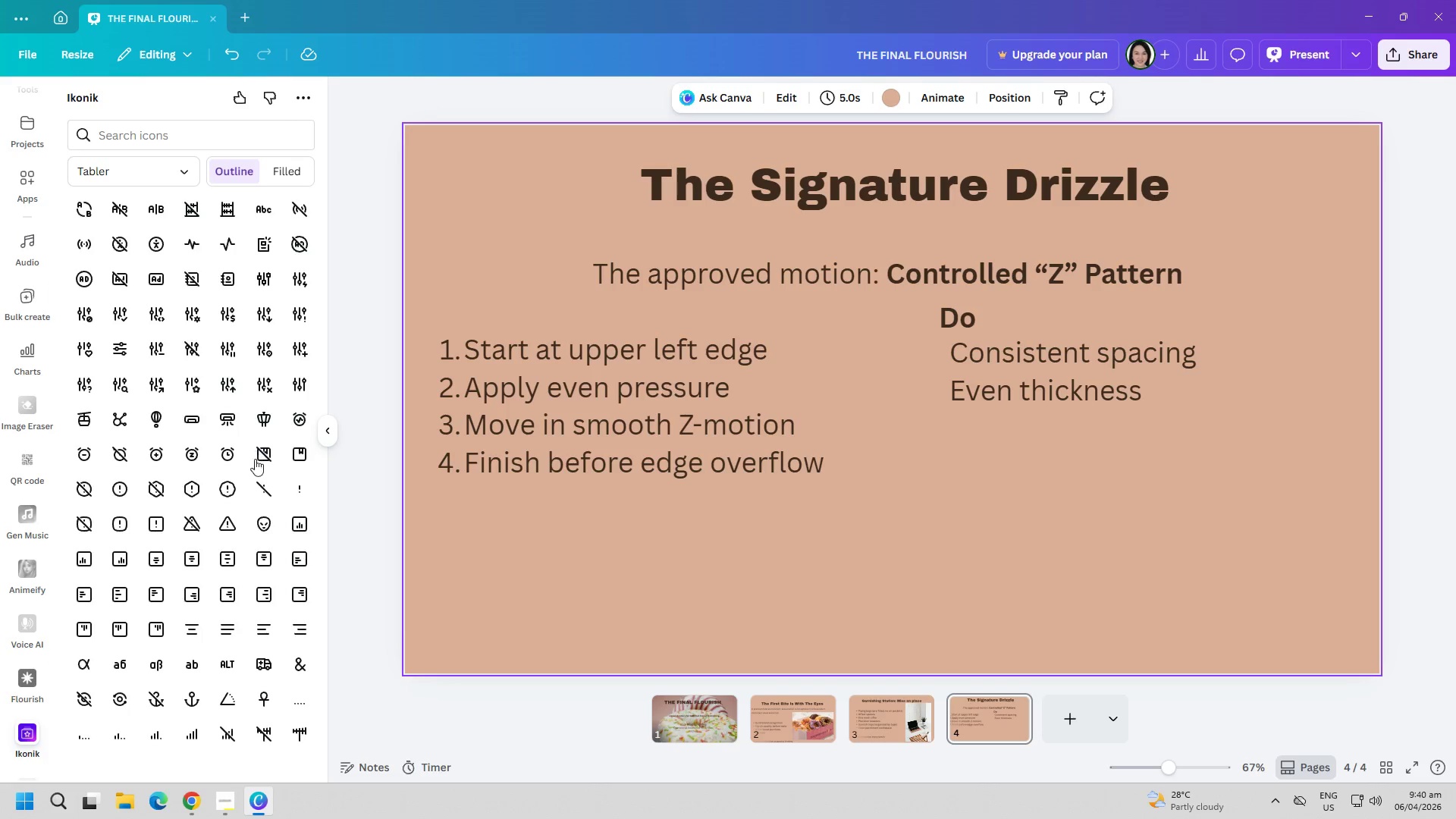 
scroll: coordinate [246, 504], scroll_direction: up, amount: 3.0
 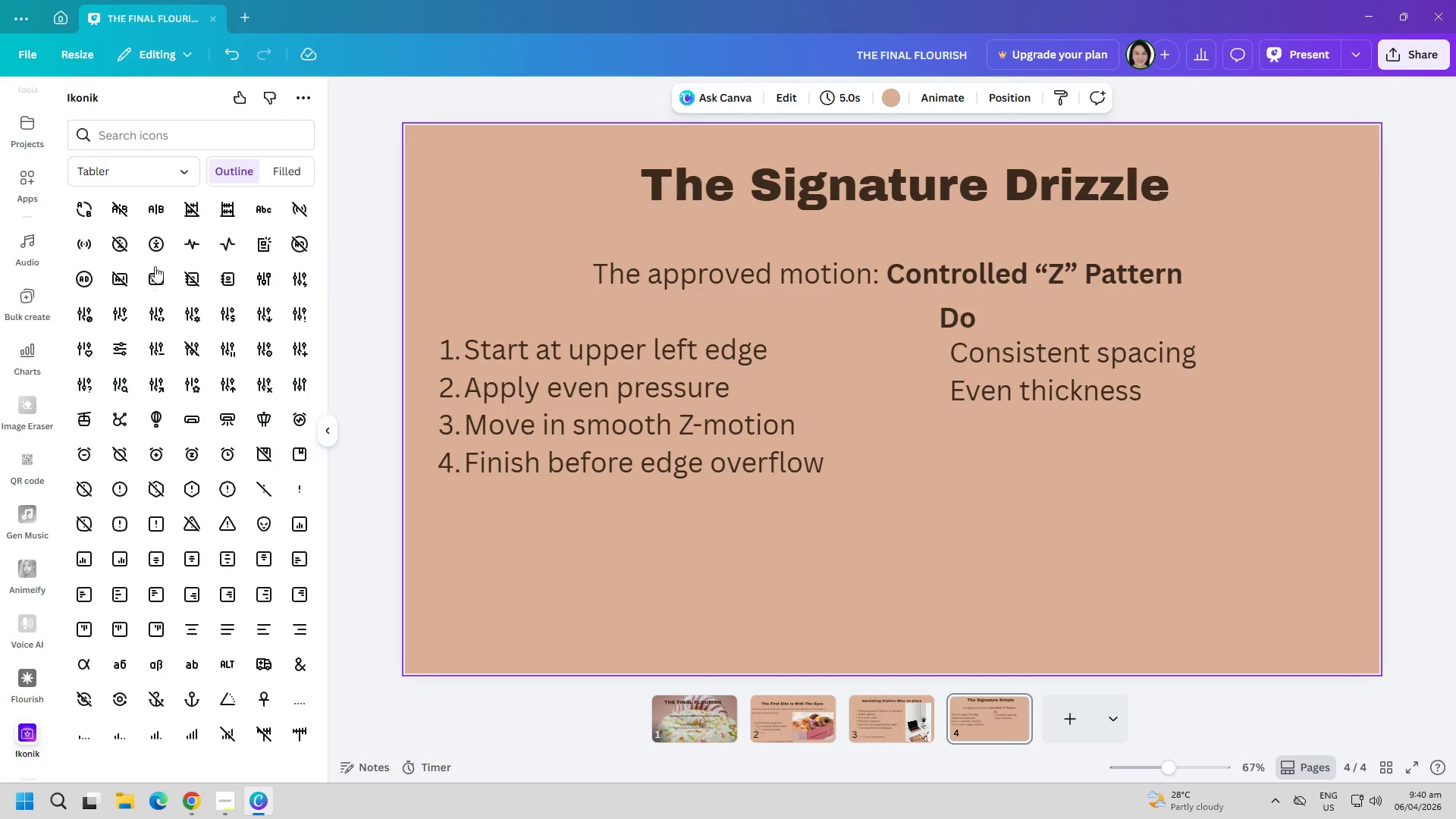 
scroll: coordinate [162, 415], scroll_direction: down, amount: 19.0
 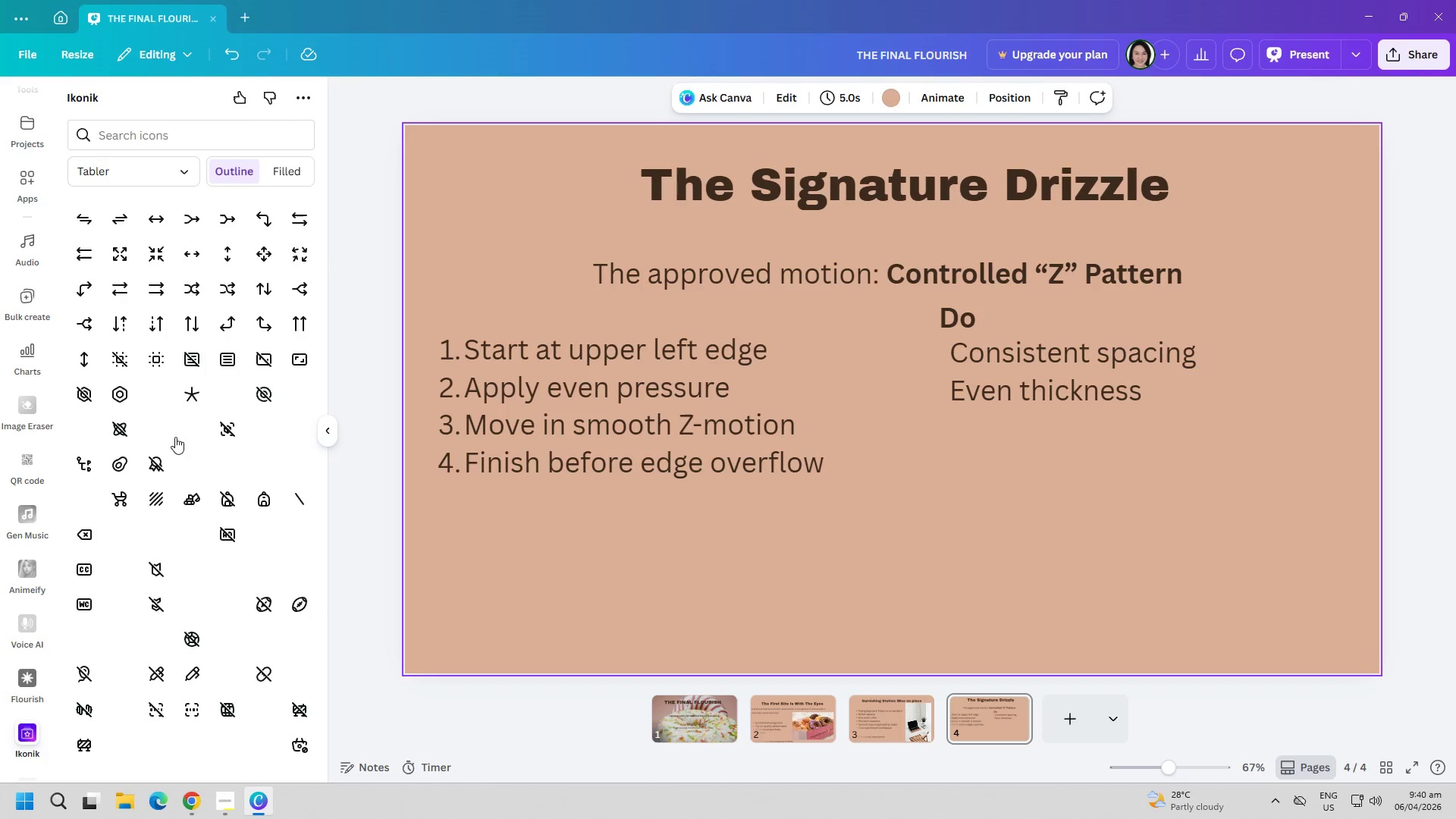 
scroll: coordinate [178, 441], scroll_direction: up, amount: 3.0
 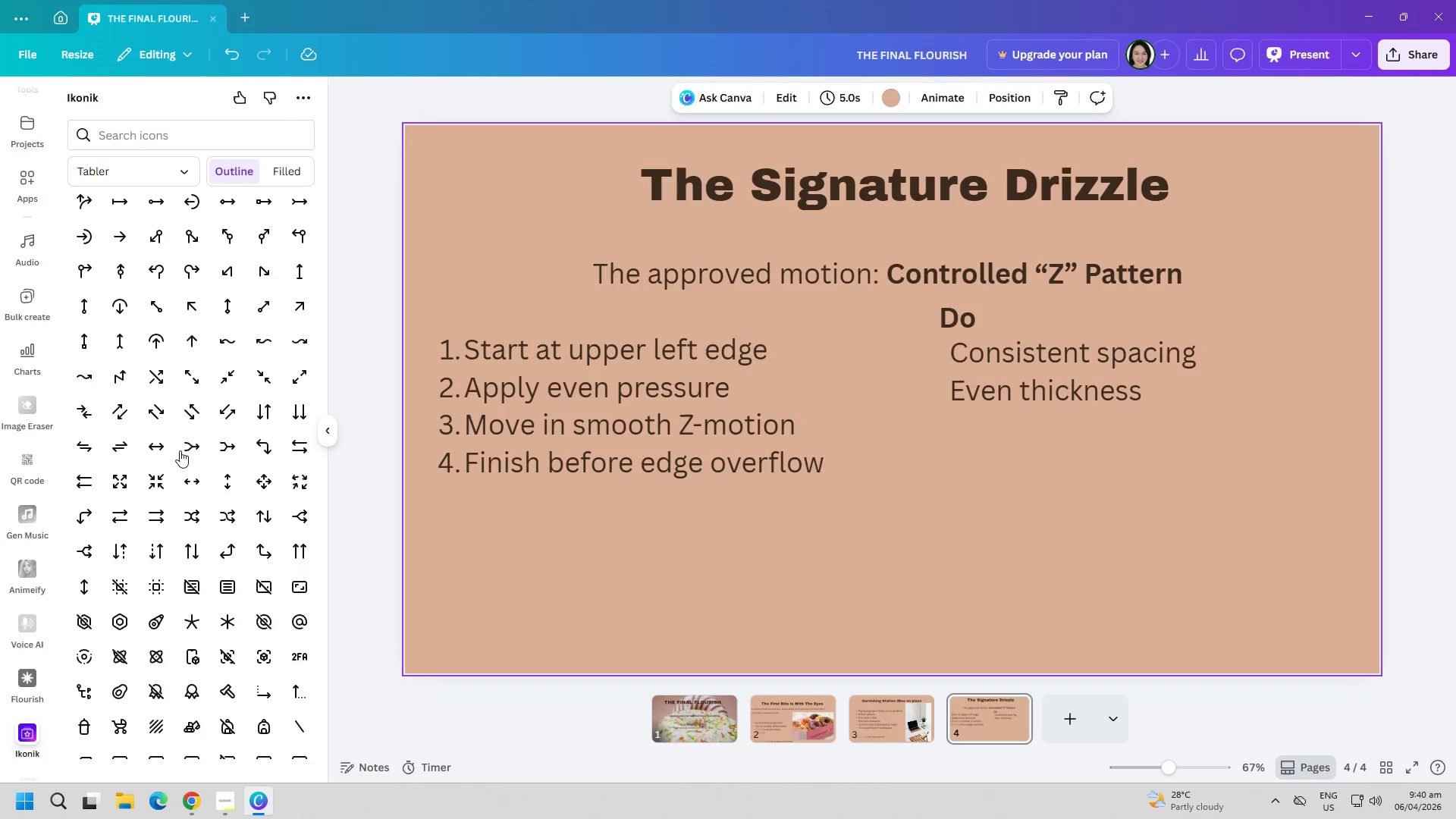 
scroll: coordinate [197, 457], scroll_direction: down, amount: 10.0
 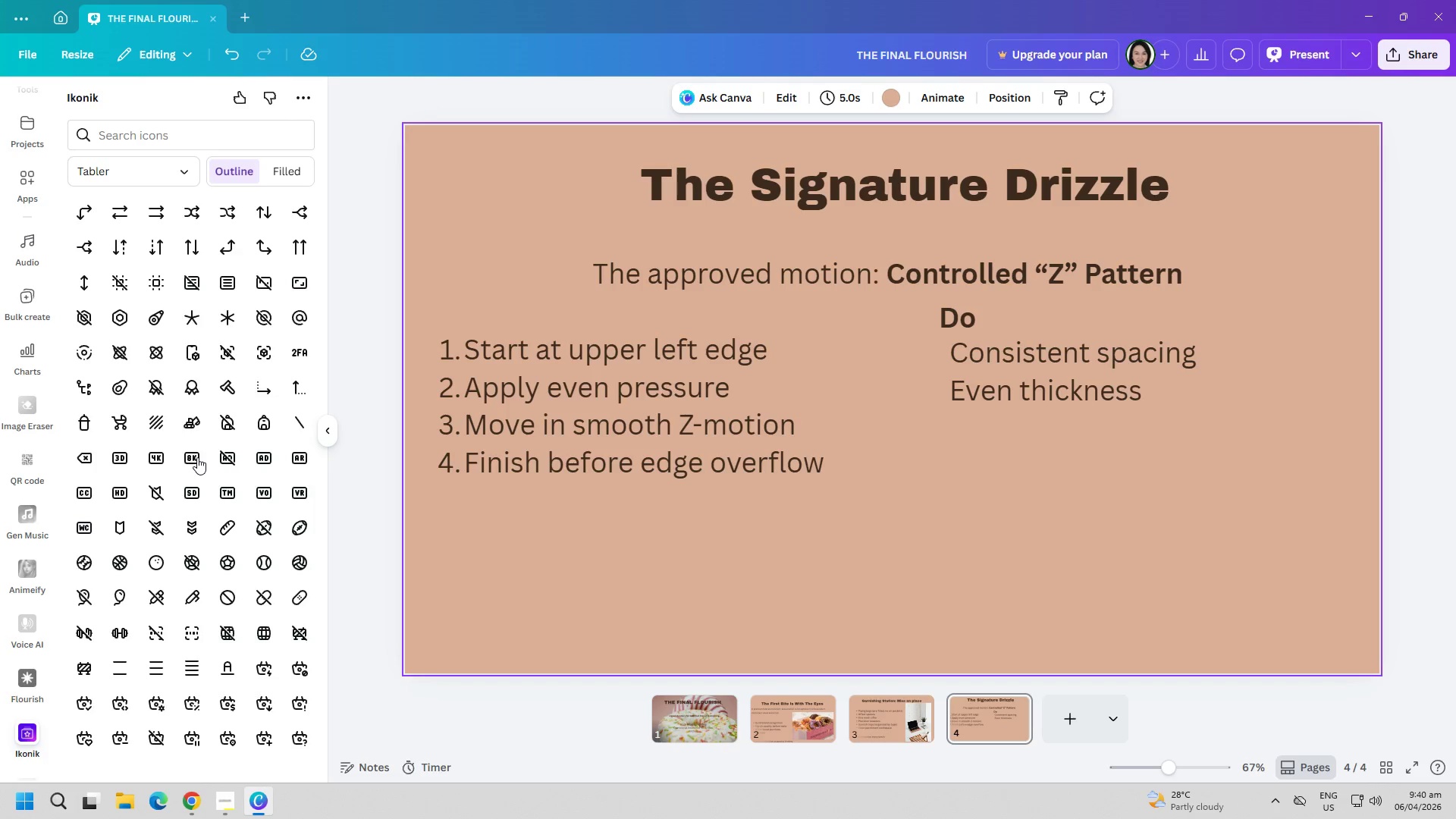 
scroll: coordinate [199, 456], scroll_direction: up, amount: 30.0
 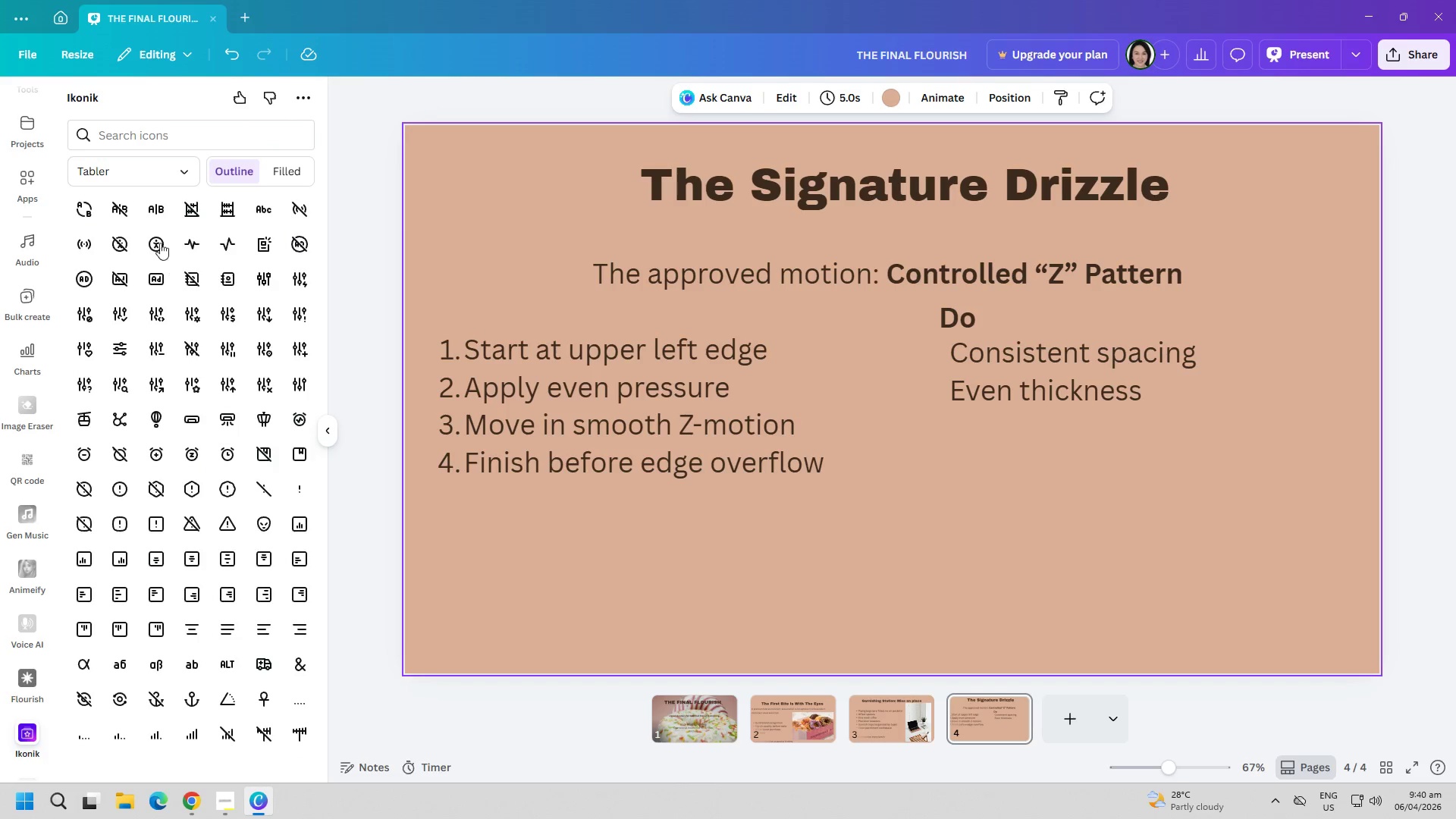 
left_click([165, 130])
 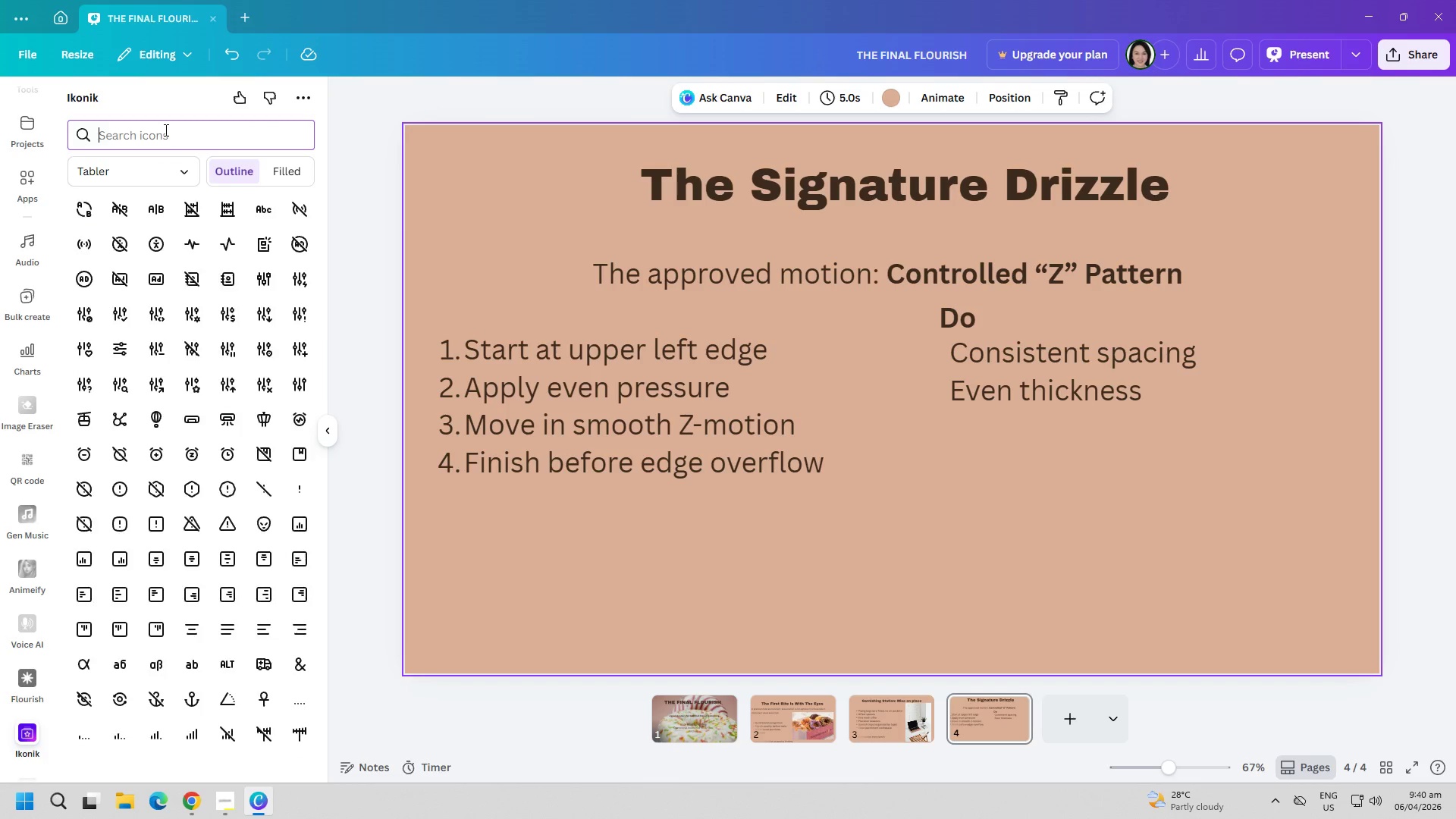 
type(check)
 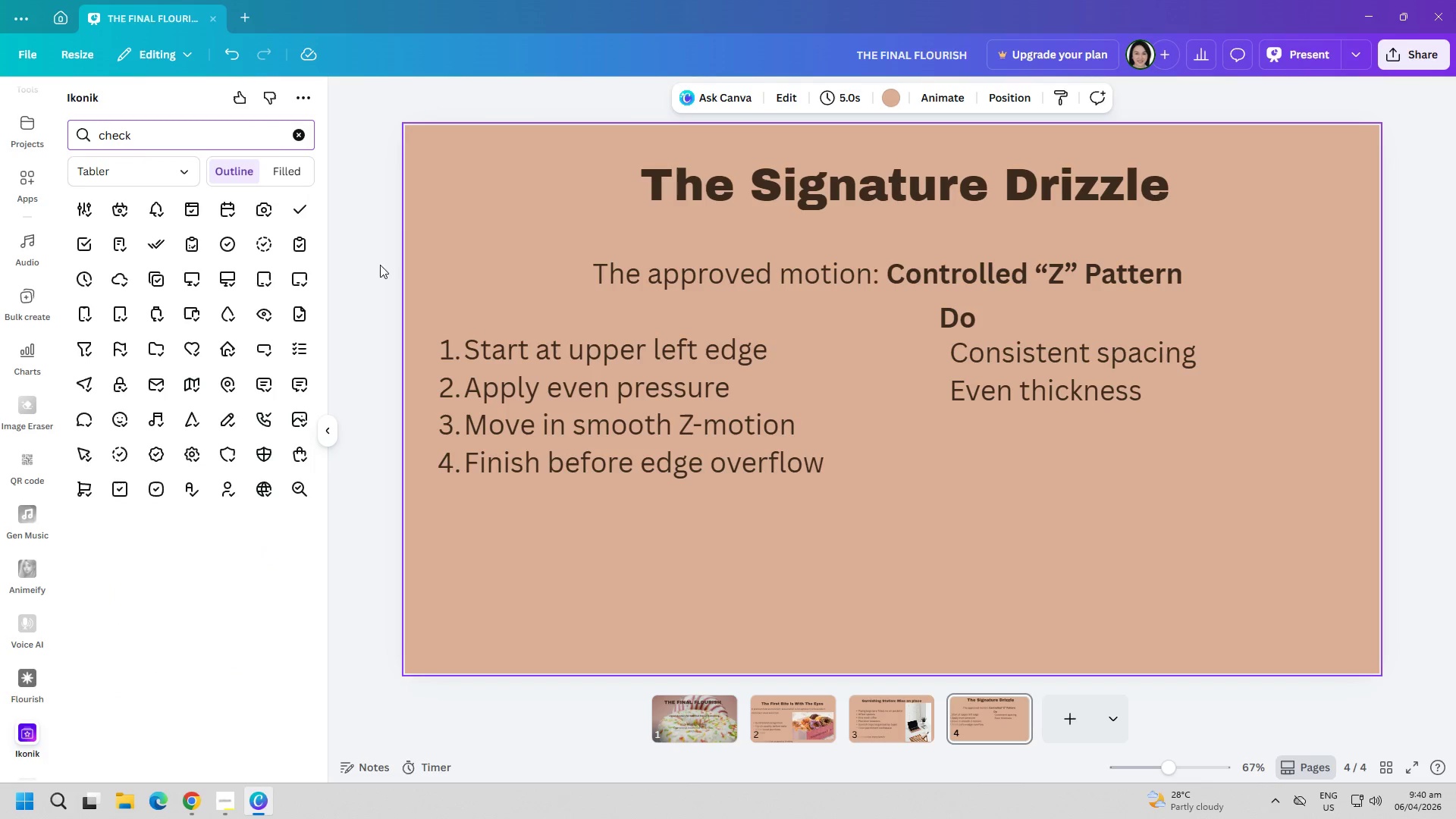 
left_click([295, 209])
 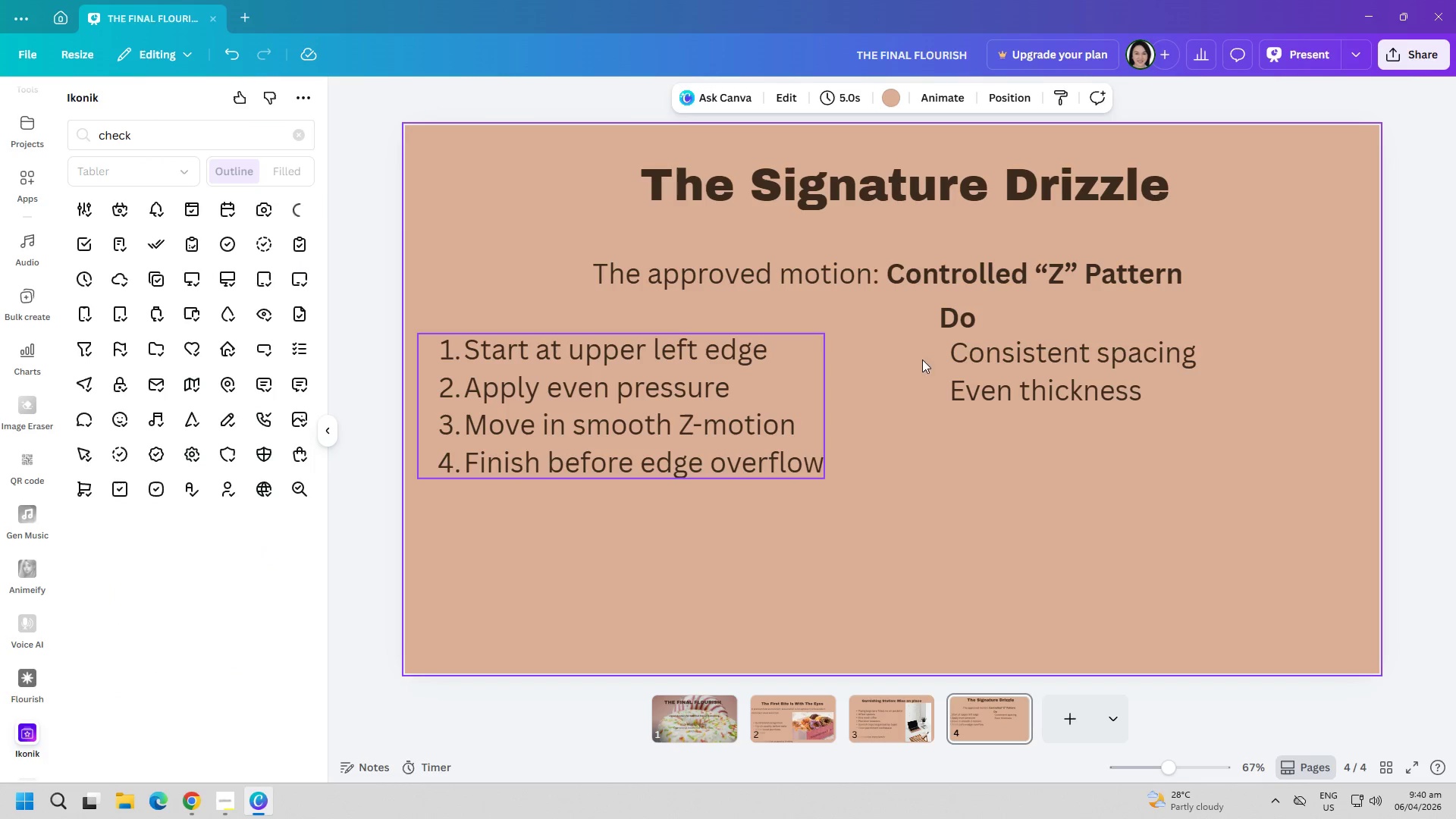 
left_click_drag(start_coordinate=[1095, 388], to_coordinate=[1138, 386])
 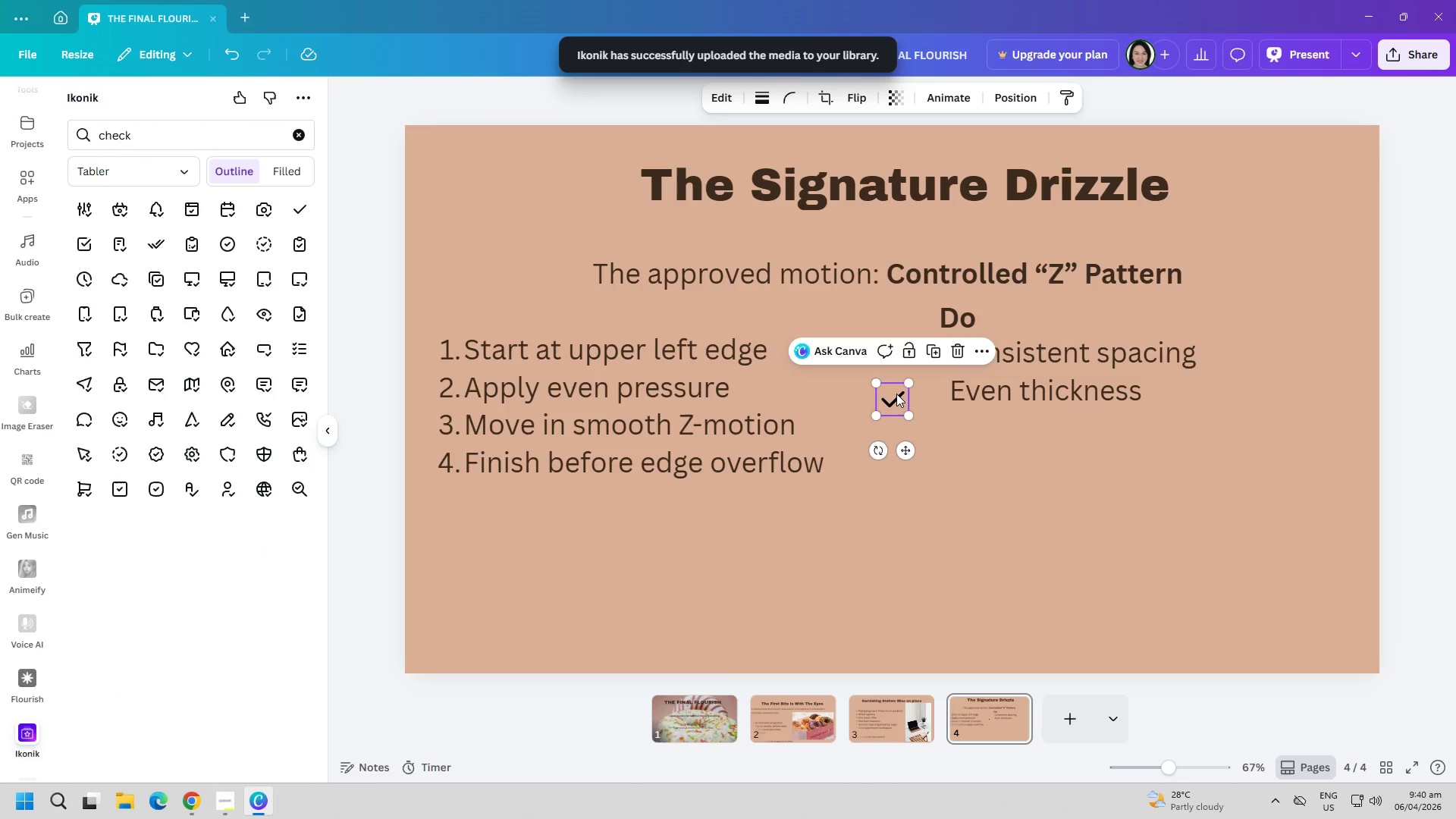 
left_click_drag(start_coordinate=[899, 399], to_coordinate=[910, 379])
 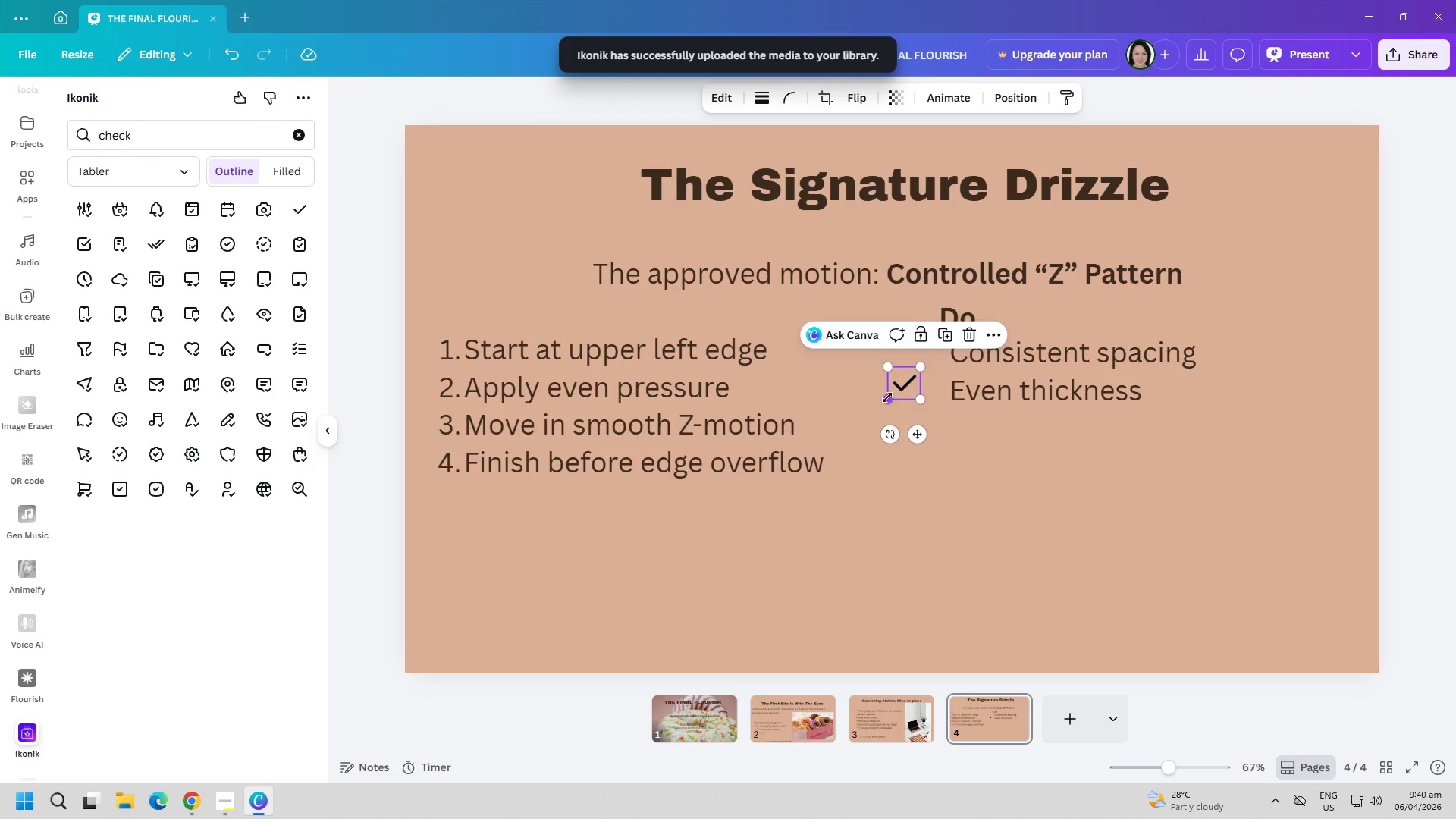 
left_click_drag(start_coordinate=[885, 397], to_coordinate=[902, 391])
 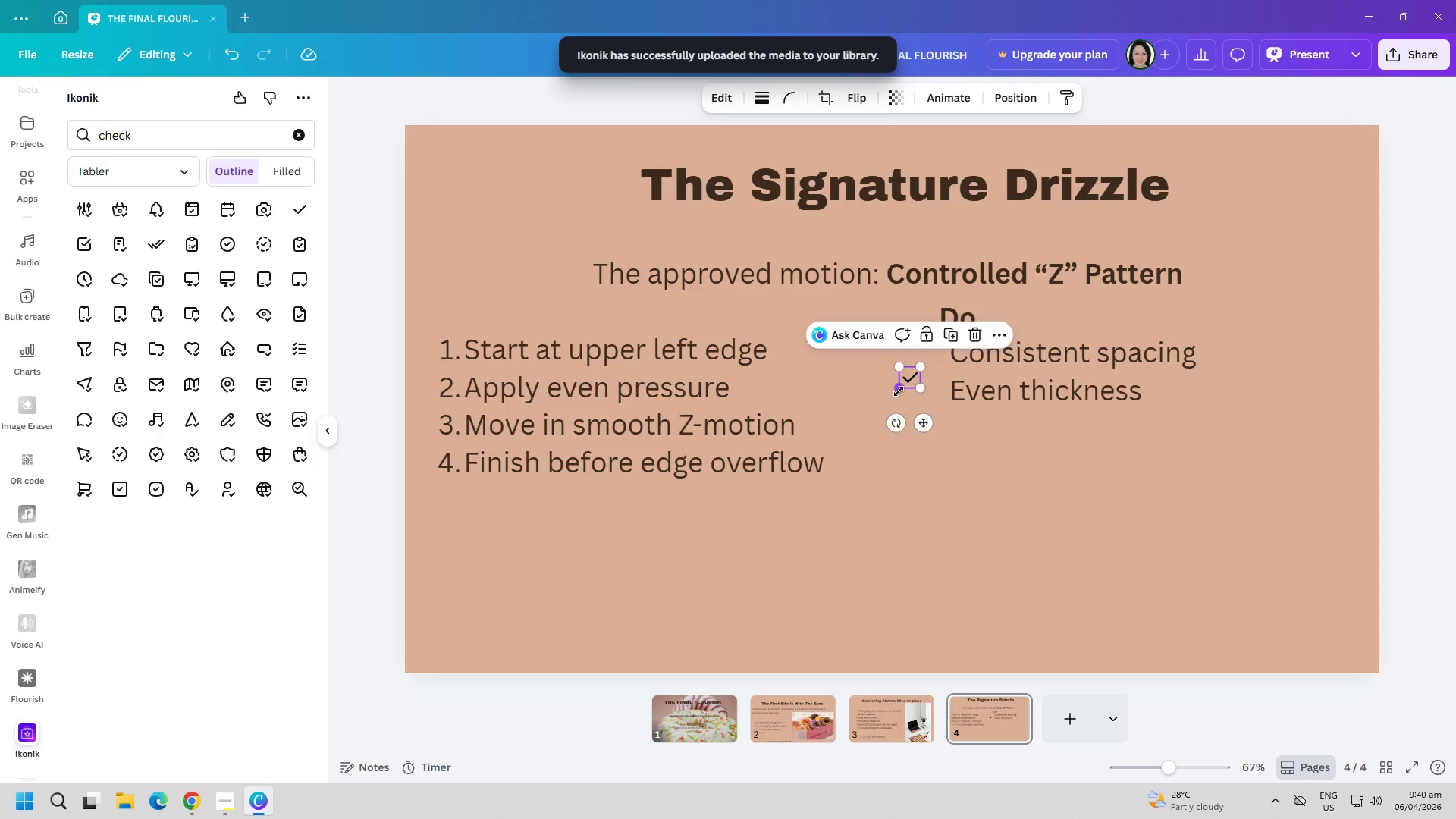 
left_click([874, 389])
 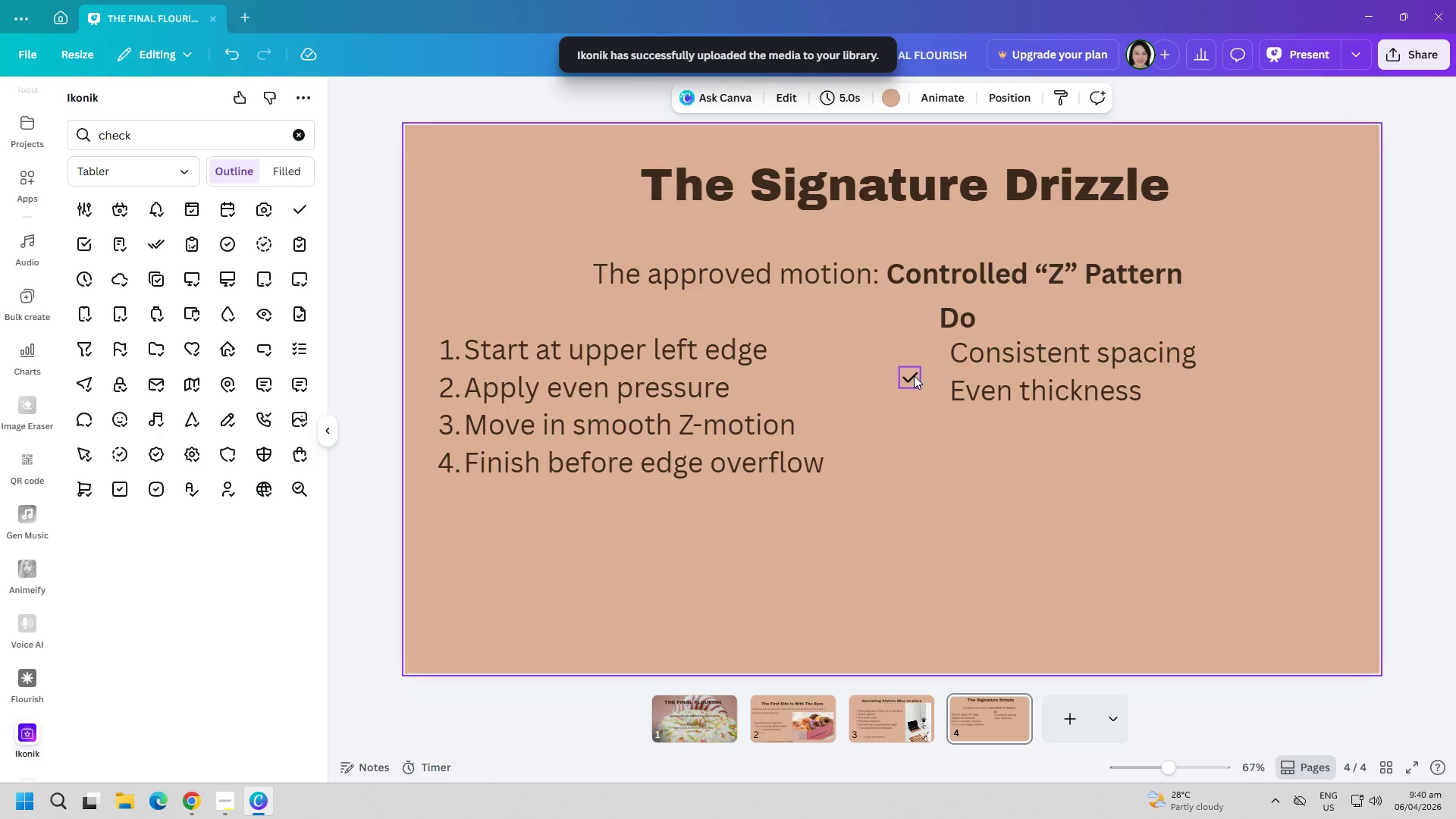 
left_click_drag(start_coordinate=[914, 375], to_coordinate=[931, 355])
 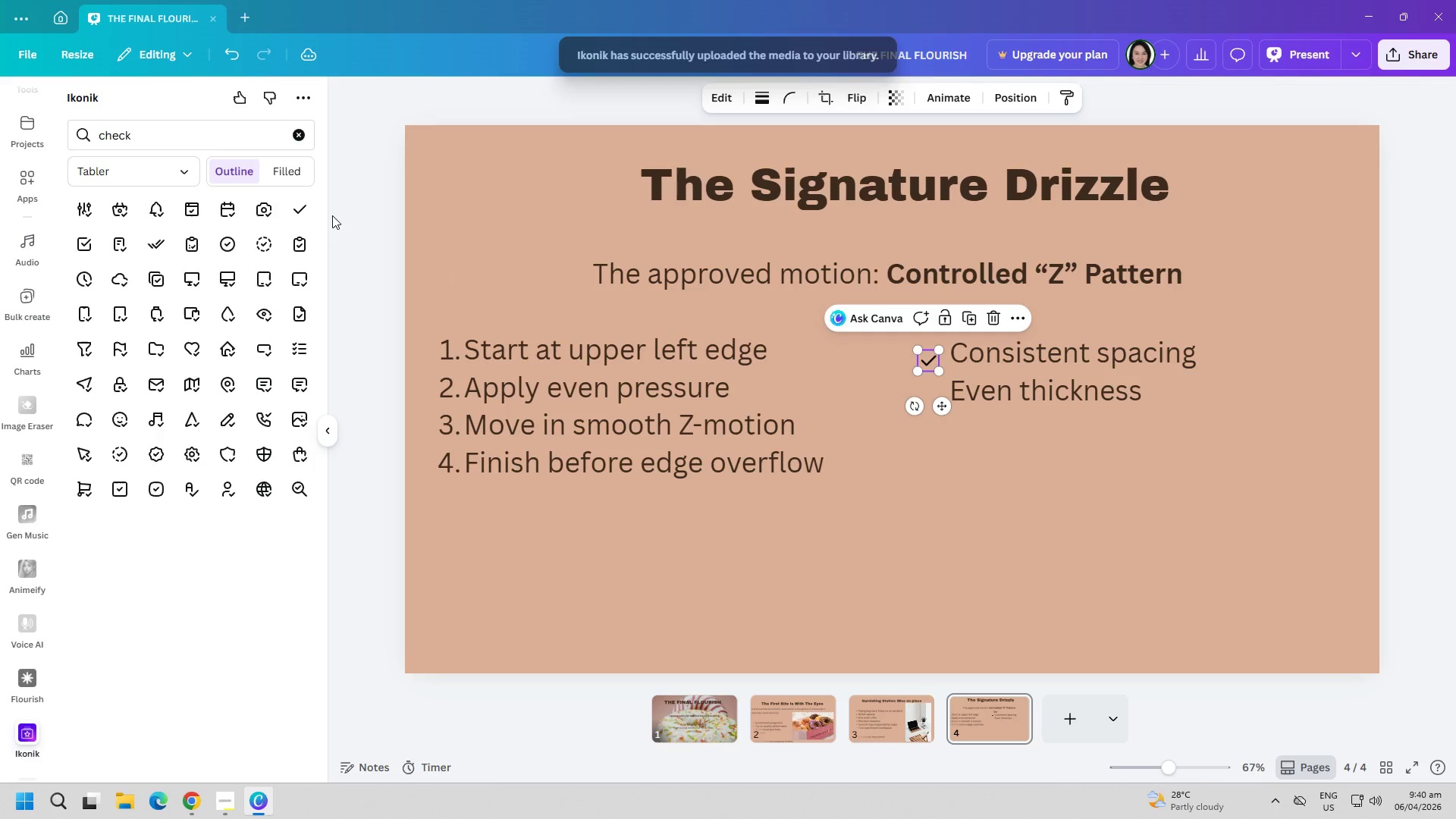 
left_click([305, 212])
 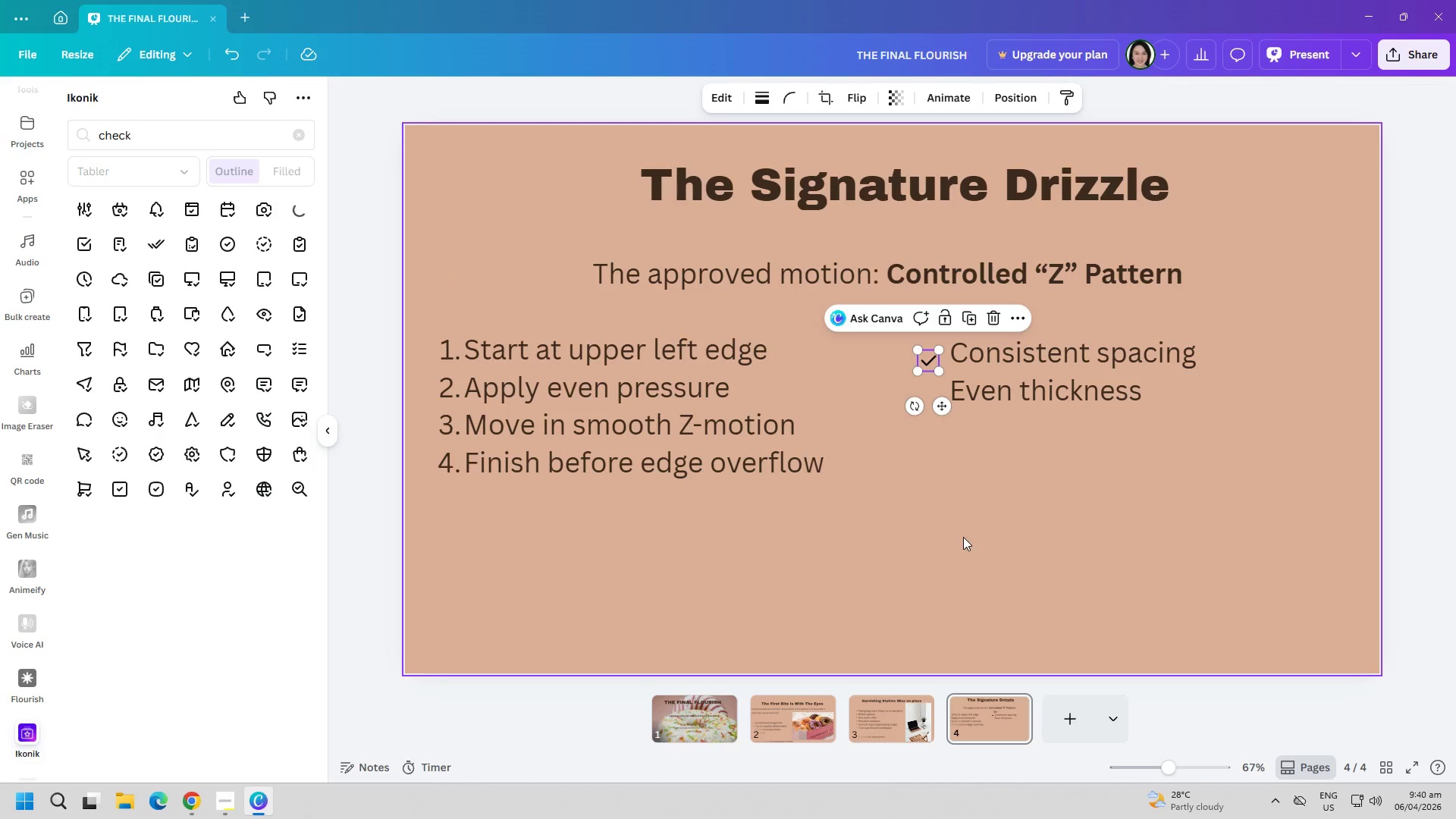 
left_click([992, 539])
 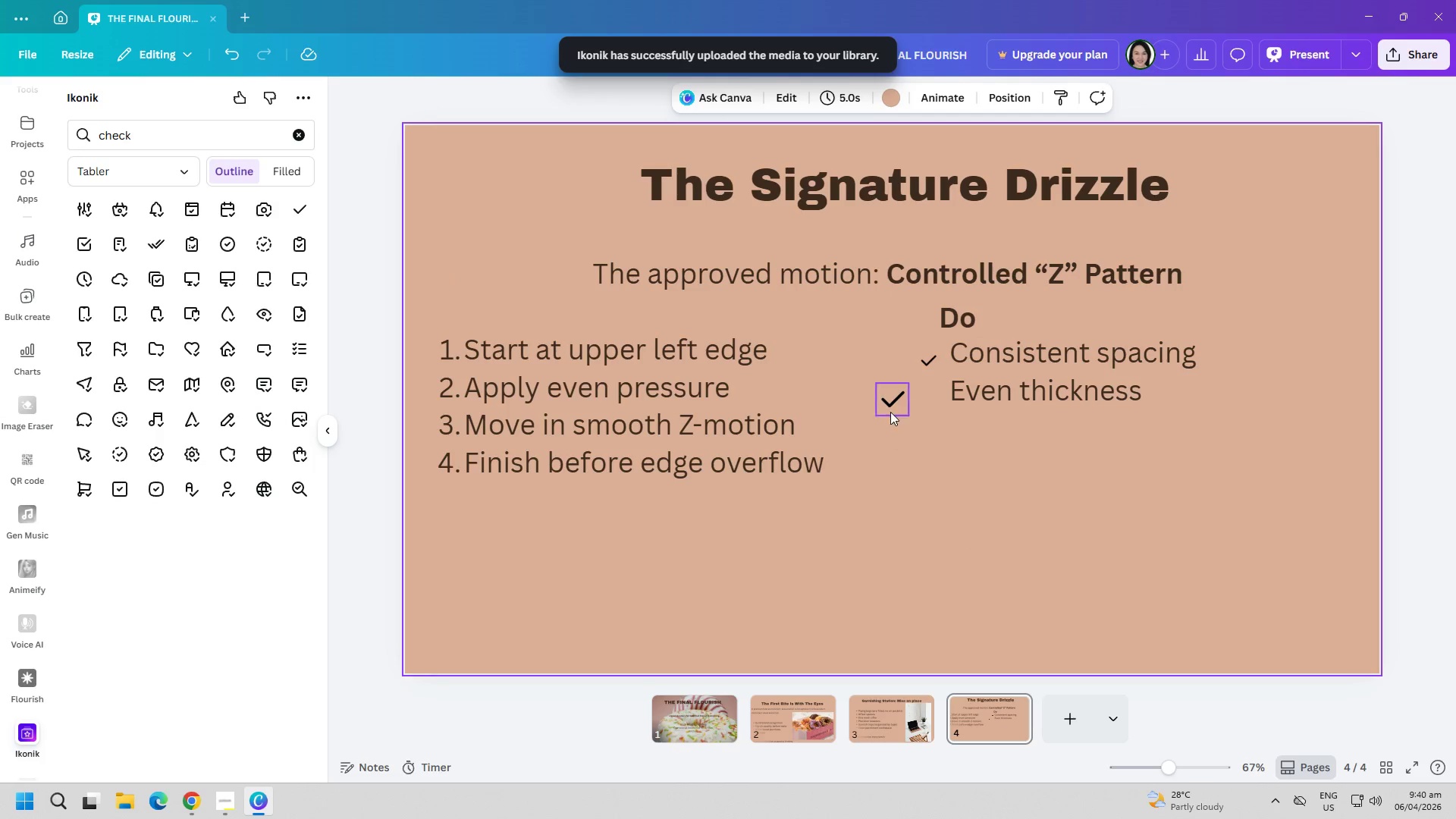 
left_click_drag(start_coordinate=[893, 406], to_coordinate=[930, 401])
 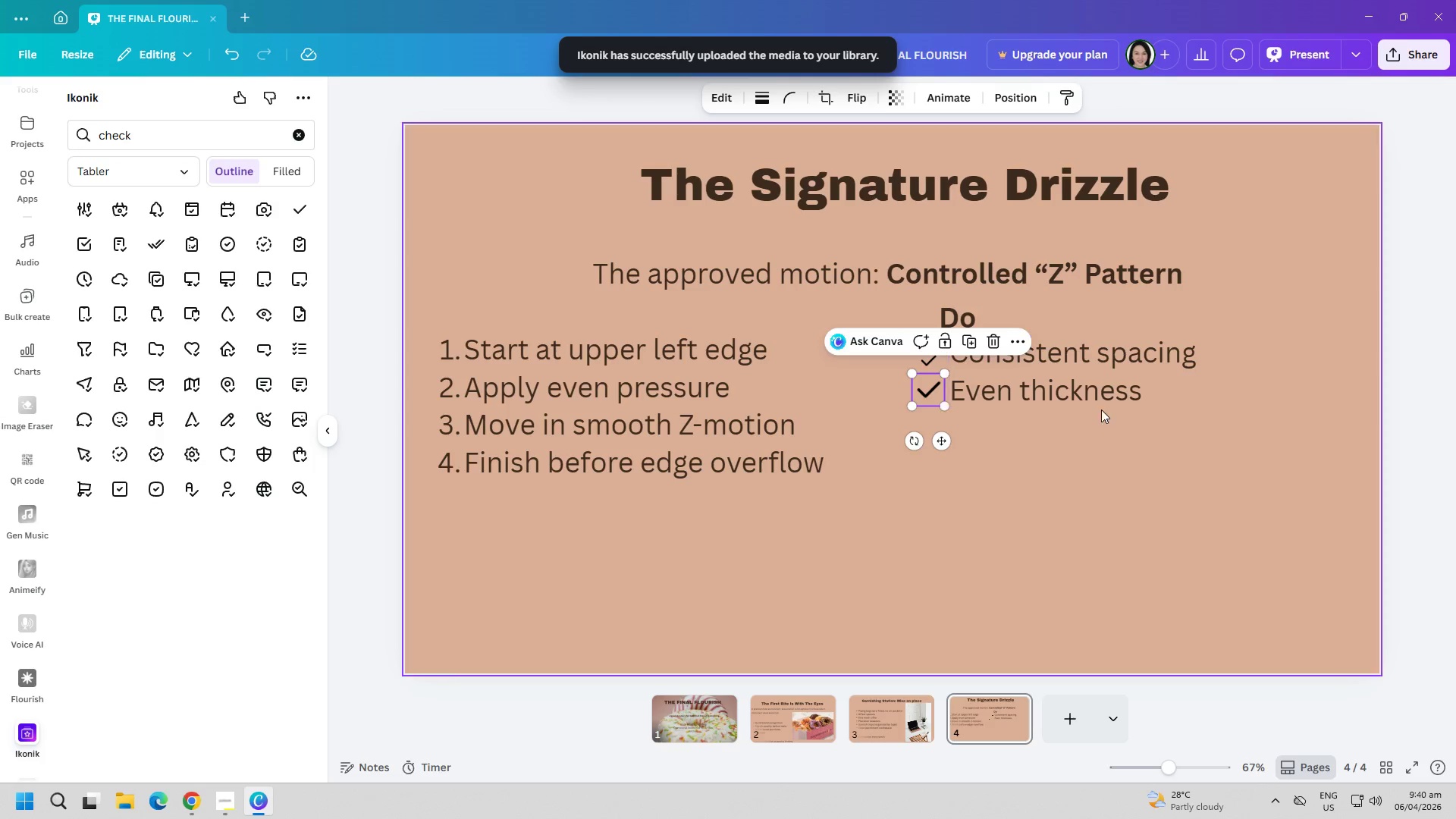 
left_click([1122, 408])
 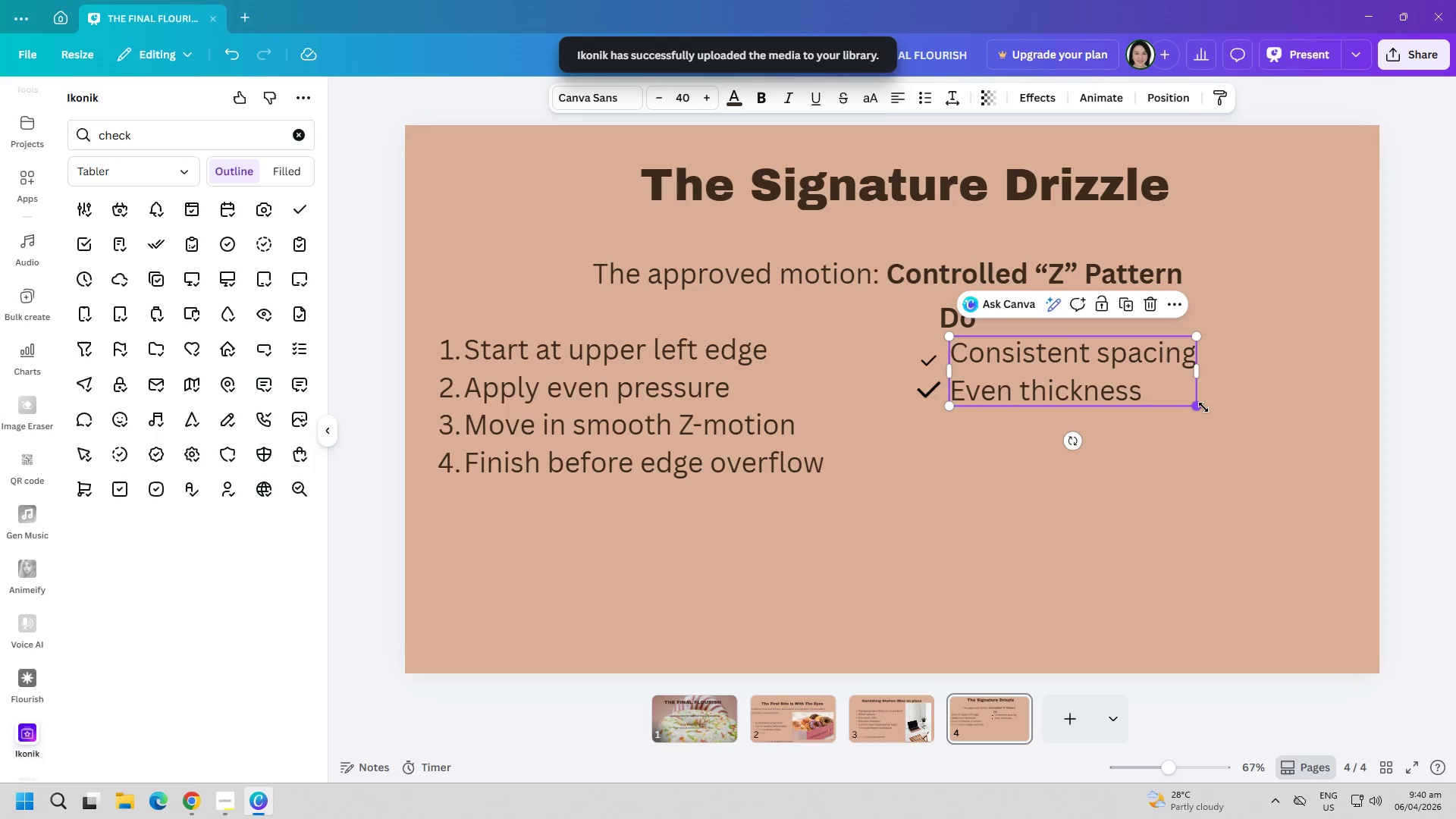 
left_click_drag(start_coordinate=[1203, 407], to_coordinate=[1163, 403])
 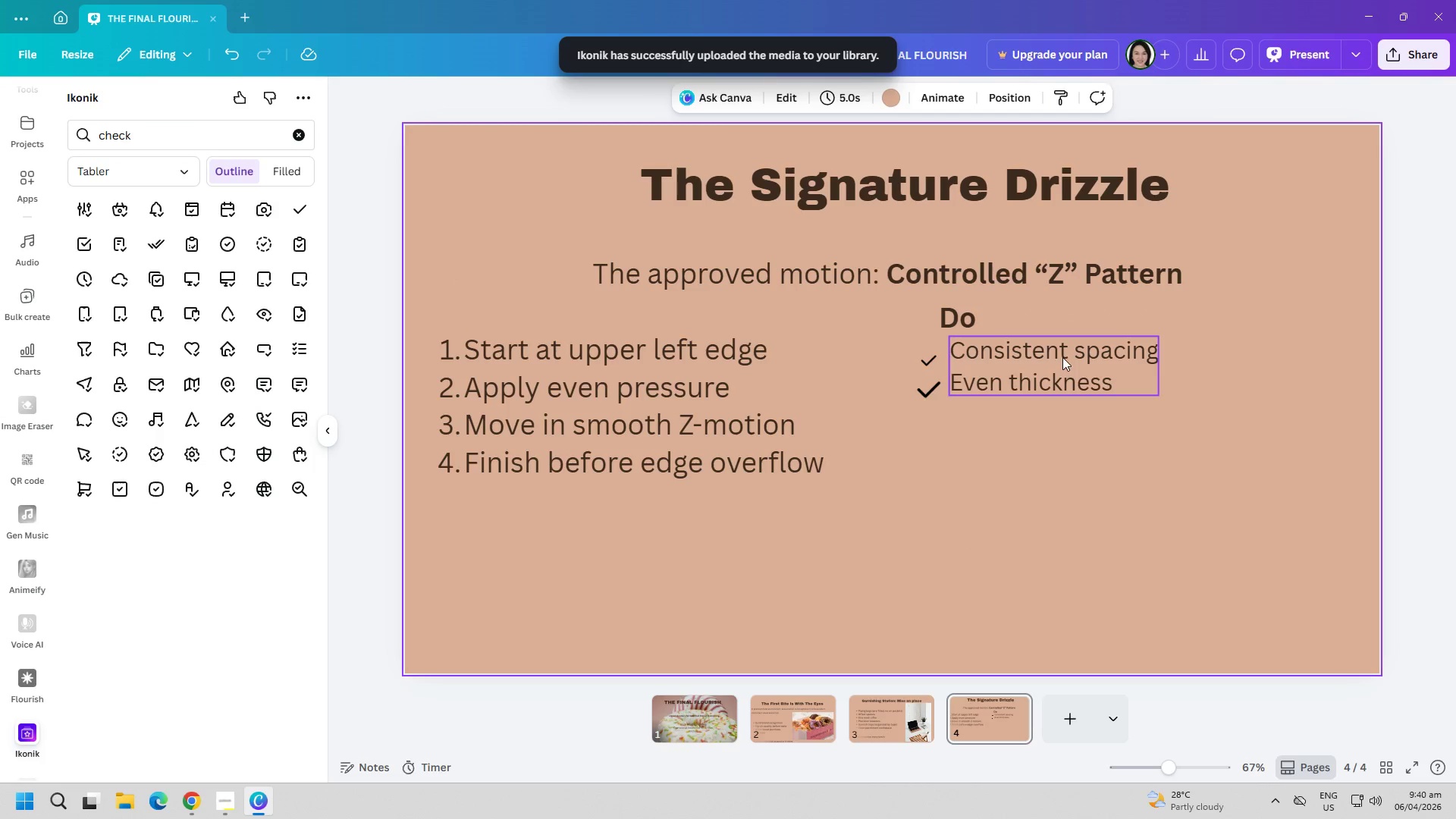 
left_click_drag(start_coordinate=[1034, 357], to_coordinate=[1042, 362])
 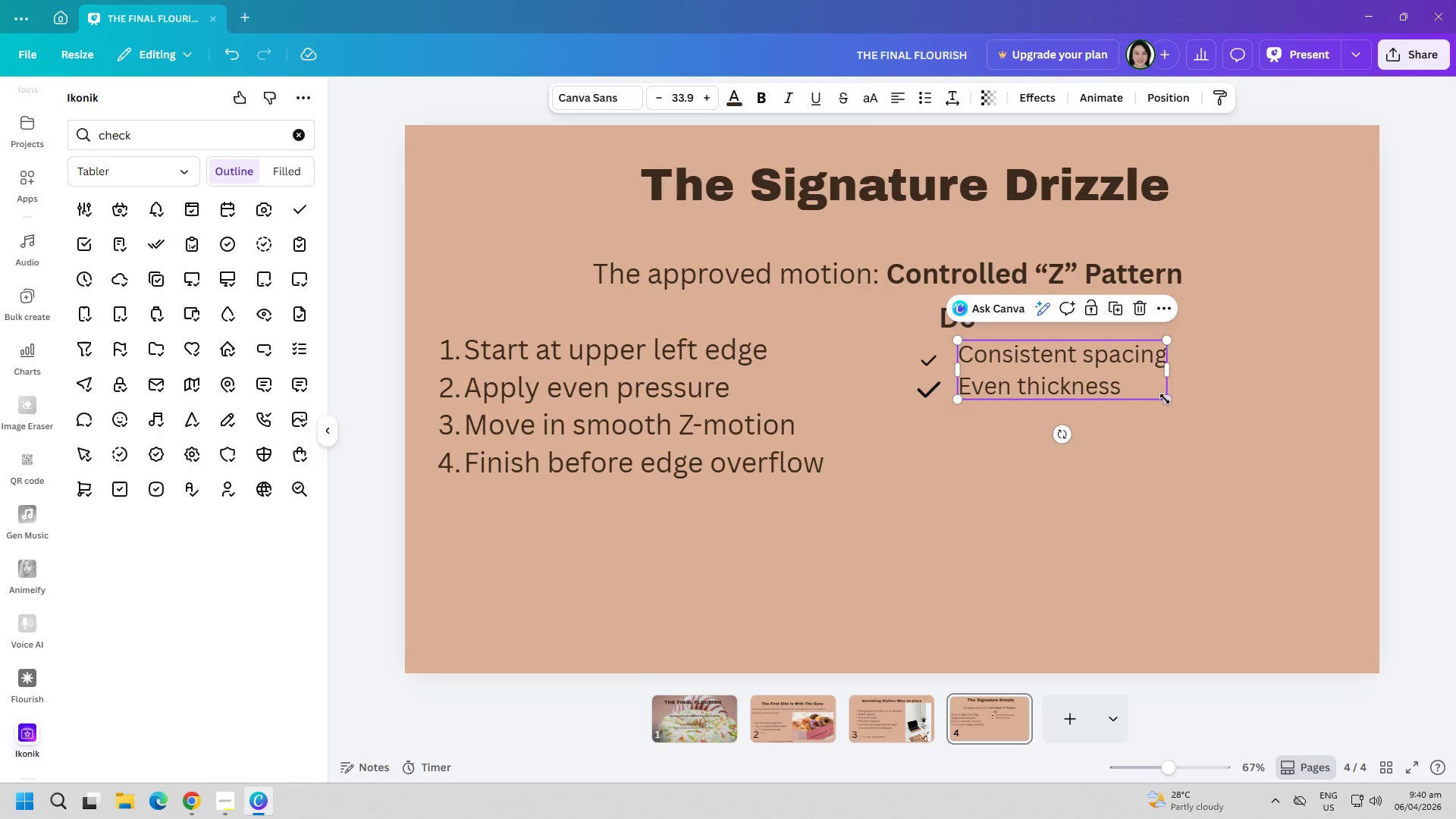 
left_click_drag(start_coordinate=[1166, 399], to_coordinate=[1151, 399])
 